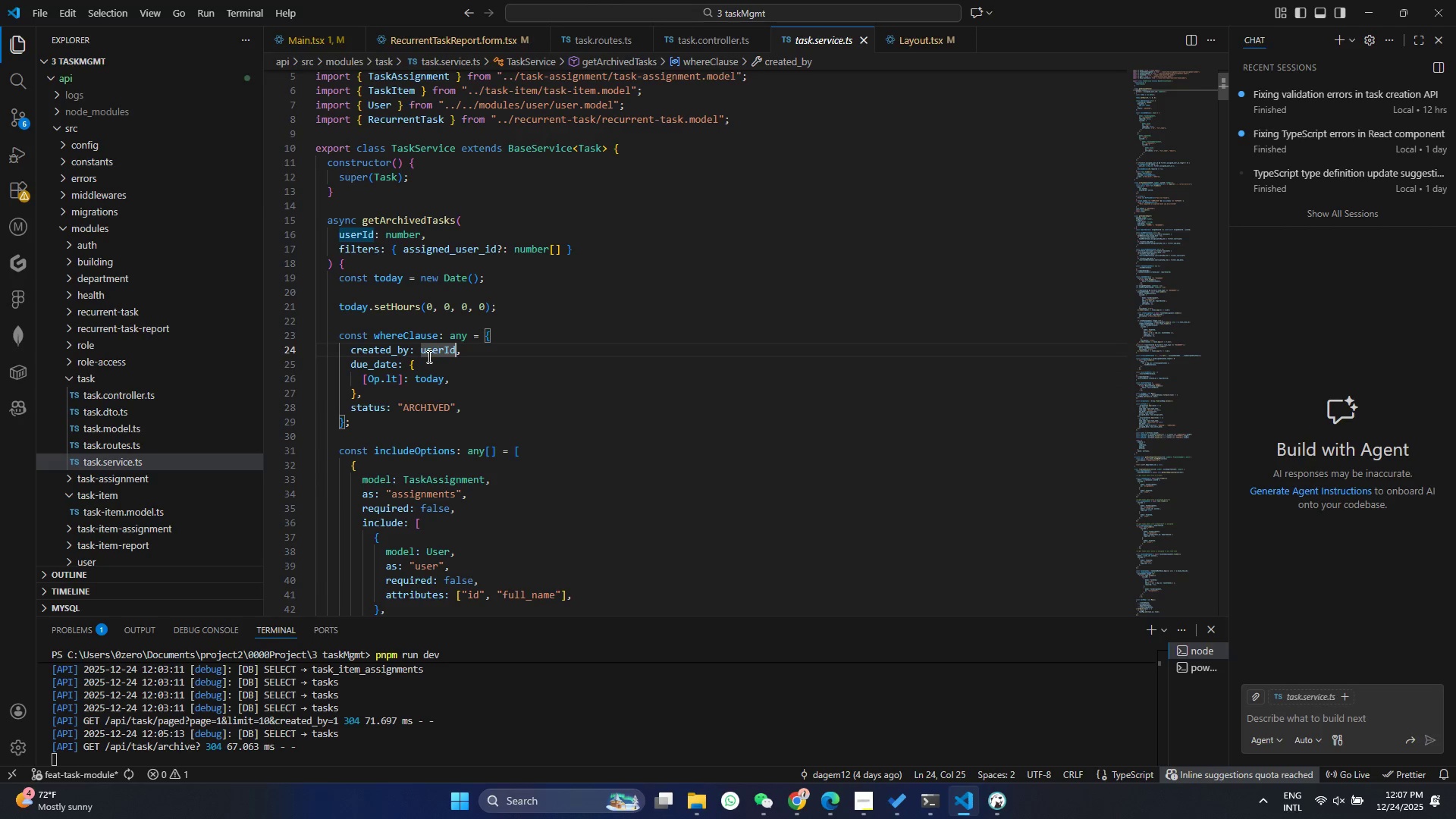 
left_click([428, 356])
 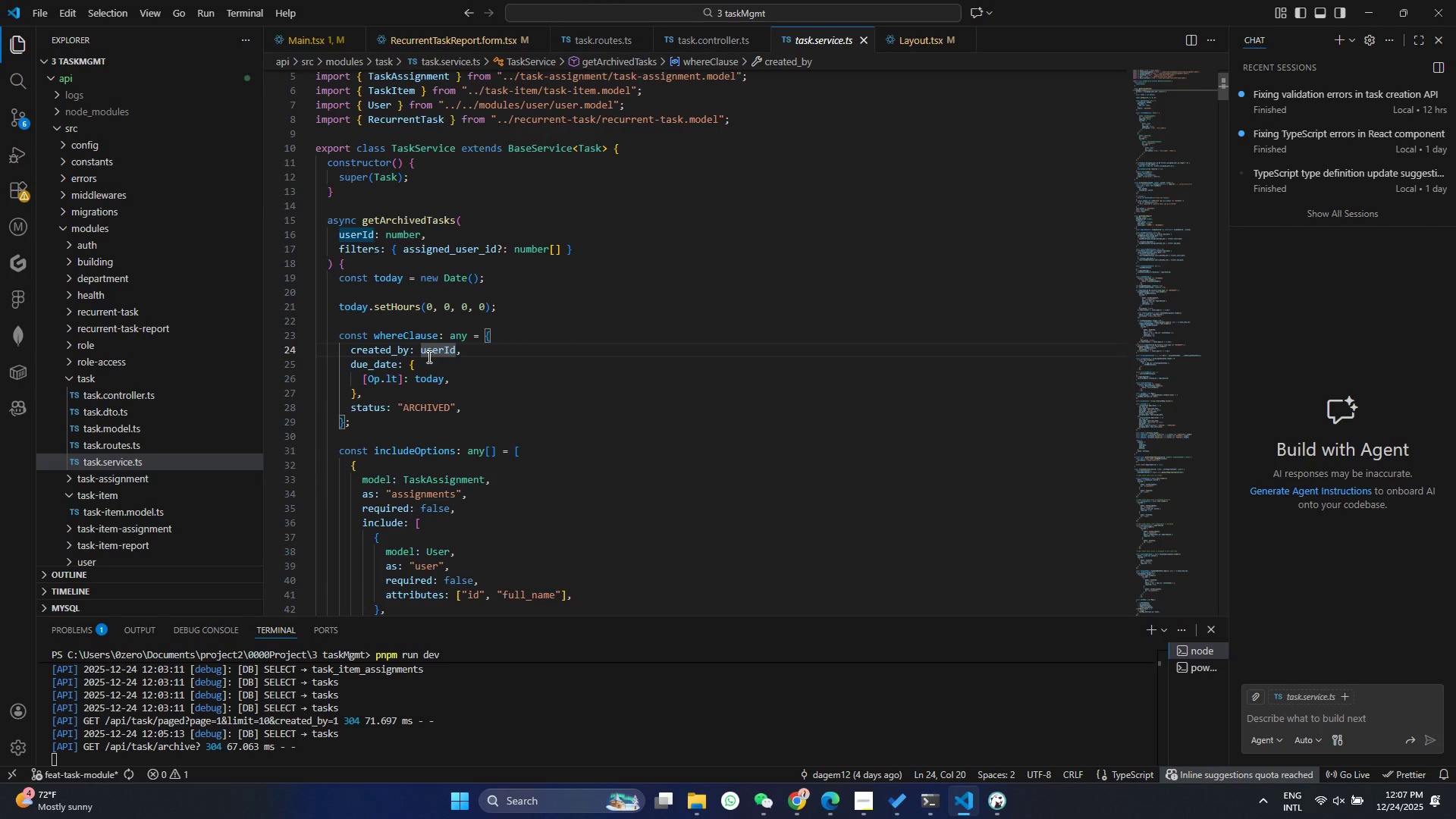 
double_click([423, 341])
 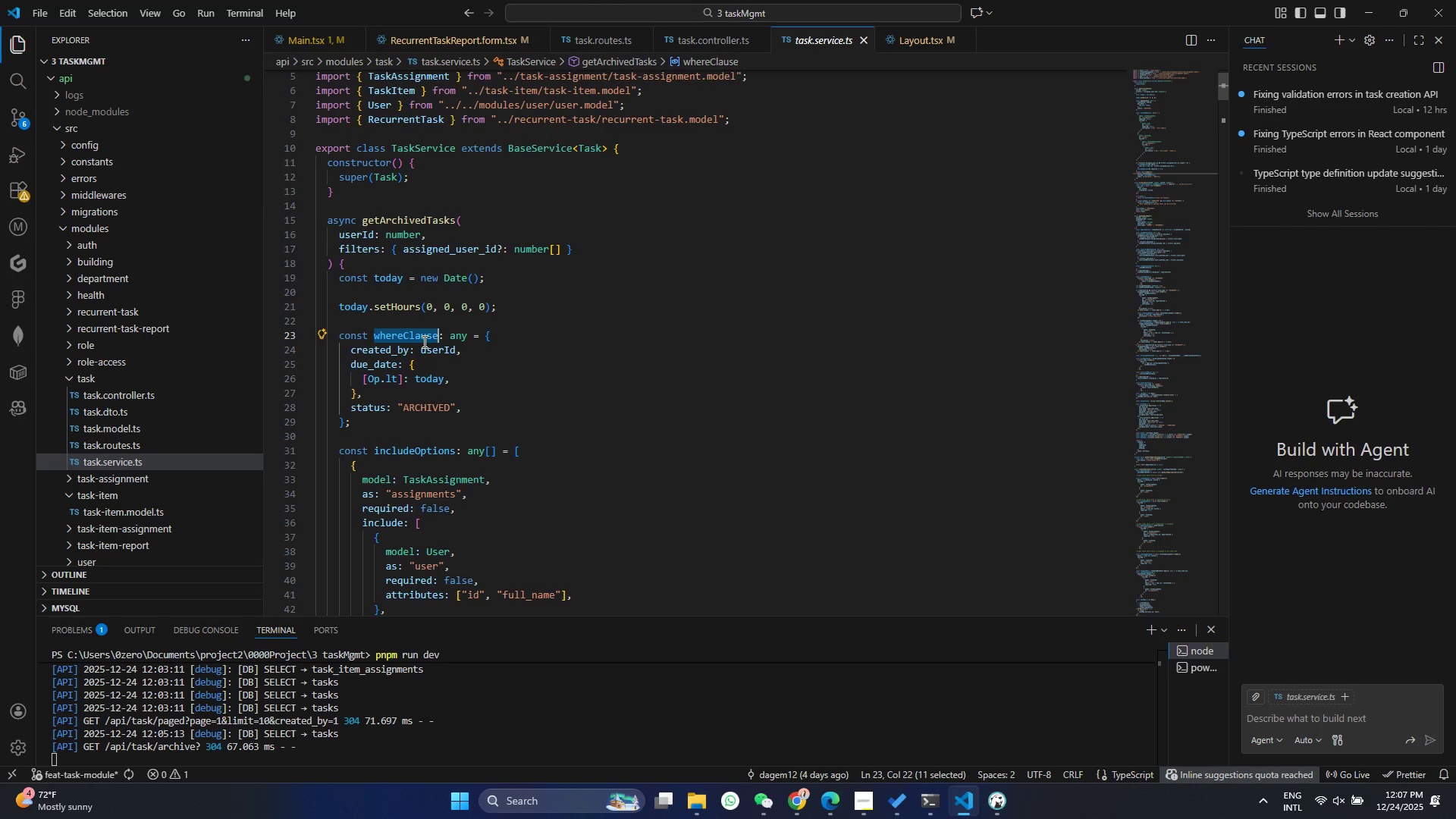 
key(Control+F)
 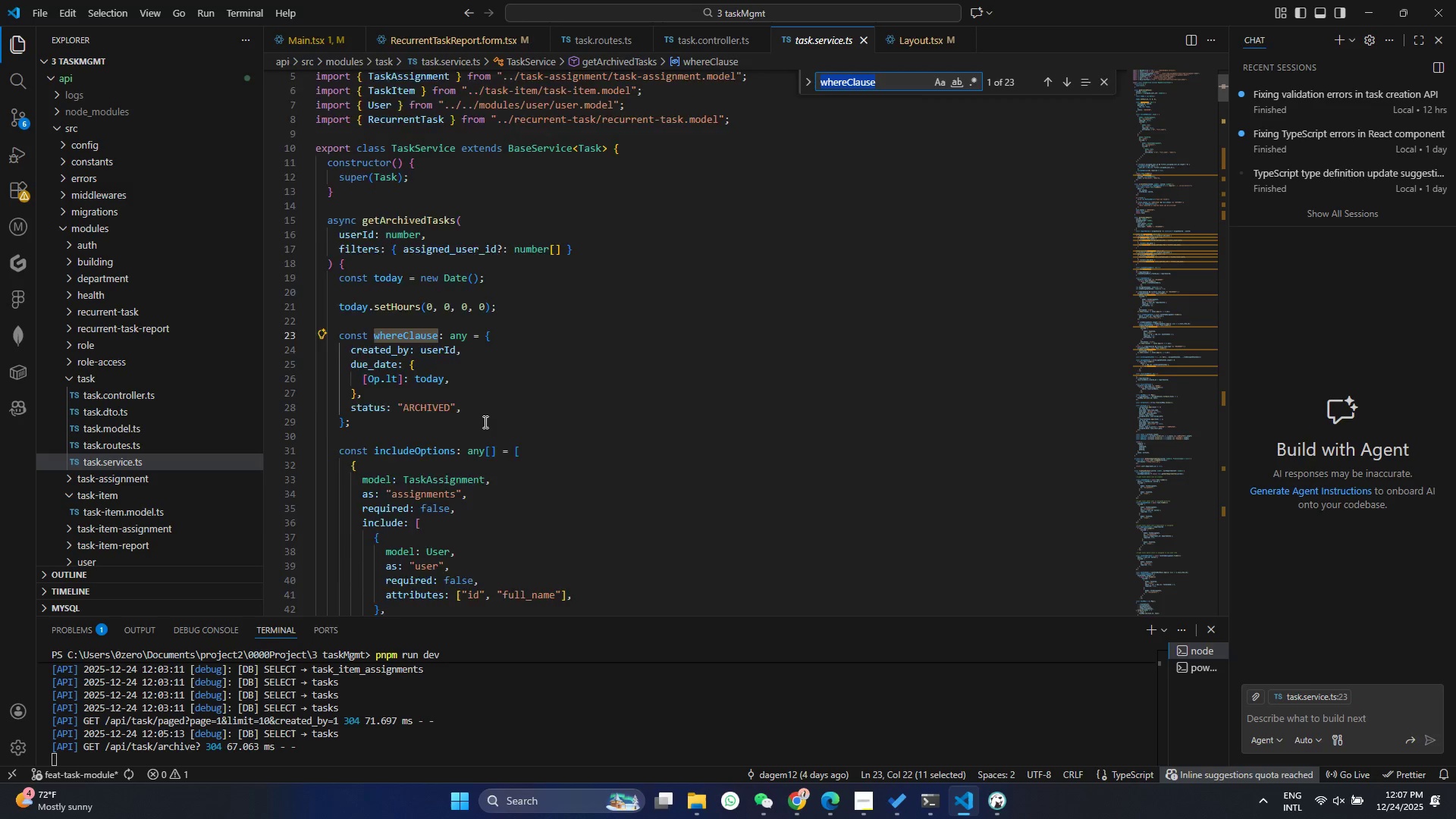 
scroll: coordinate [484, 422], scroll_direction: down, amount: 4.0
 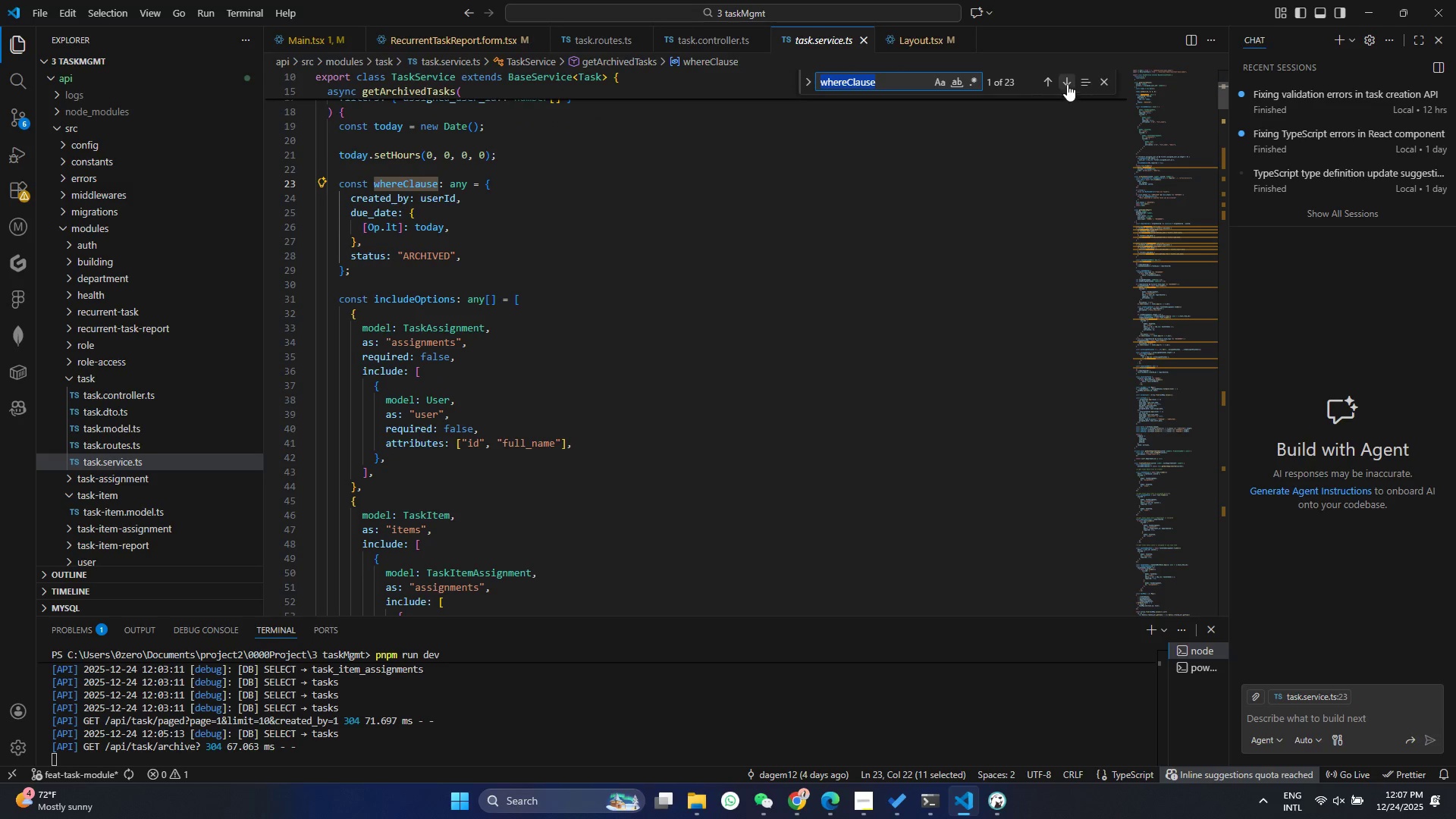 
left_click([1065, 83])
 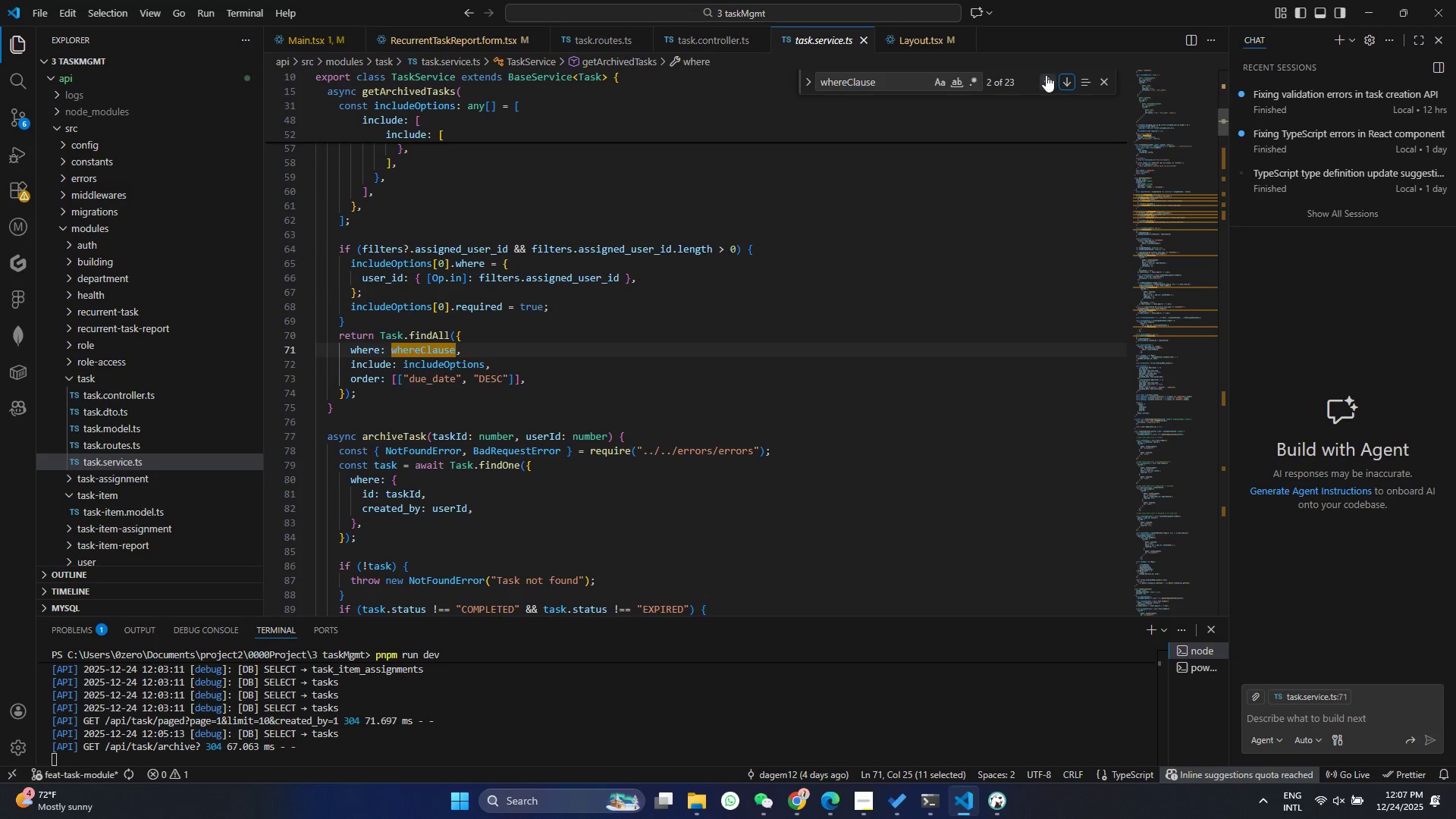 
left_click([648, 306])
 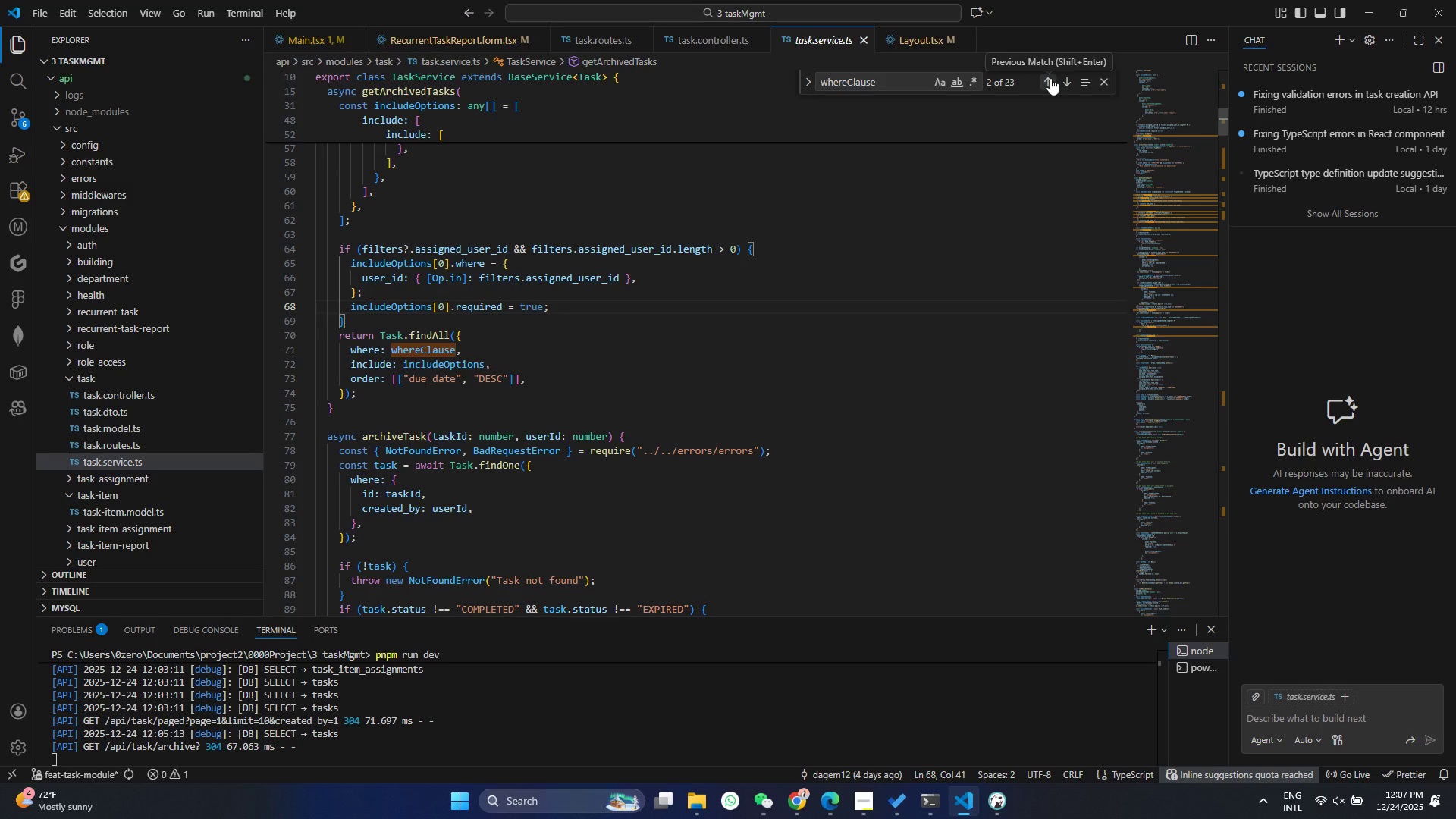 
wait(6.62)
 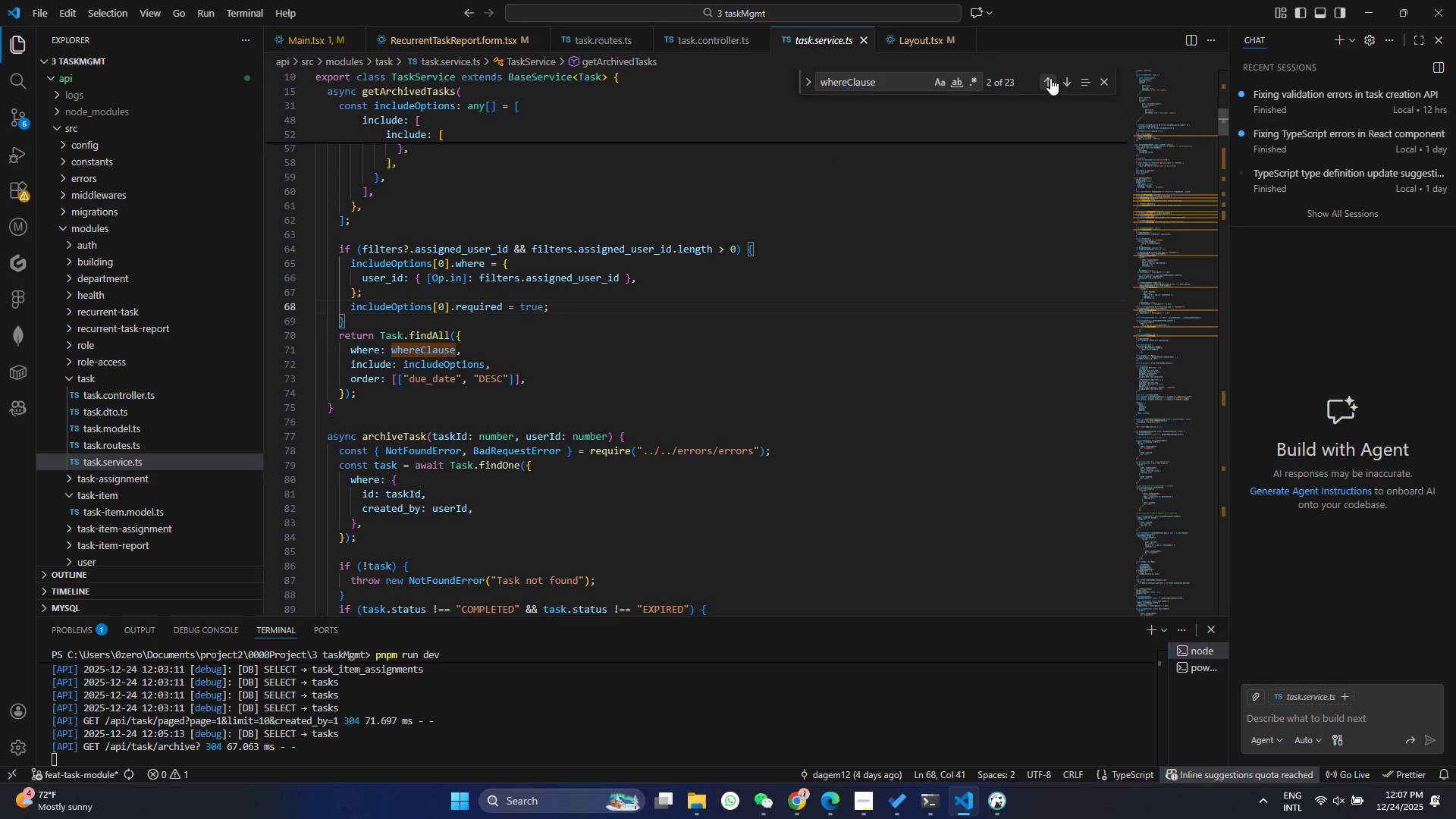 
left_click([1050, 78])
 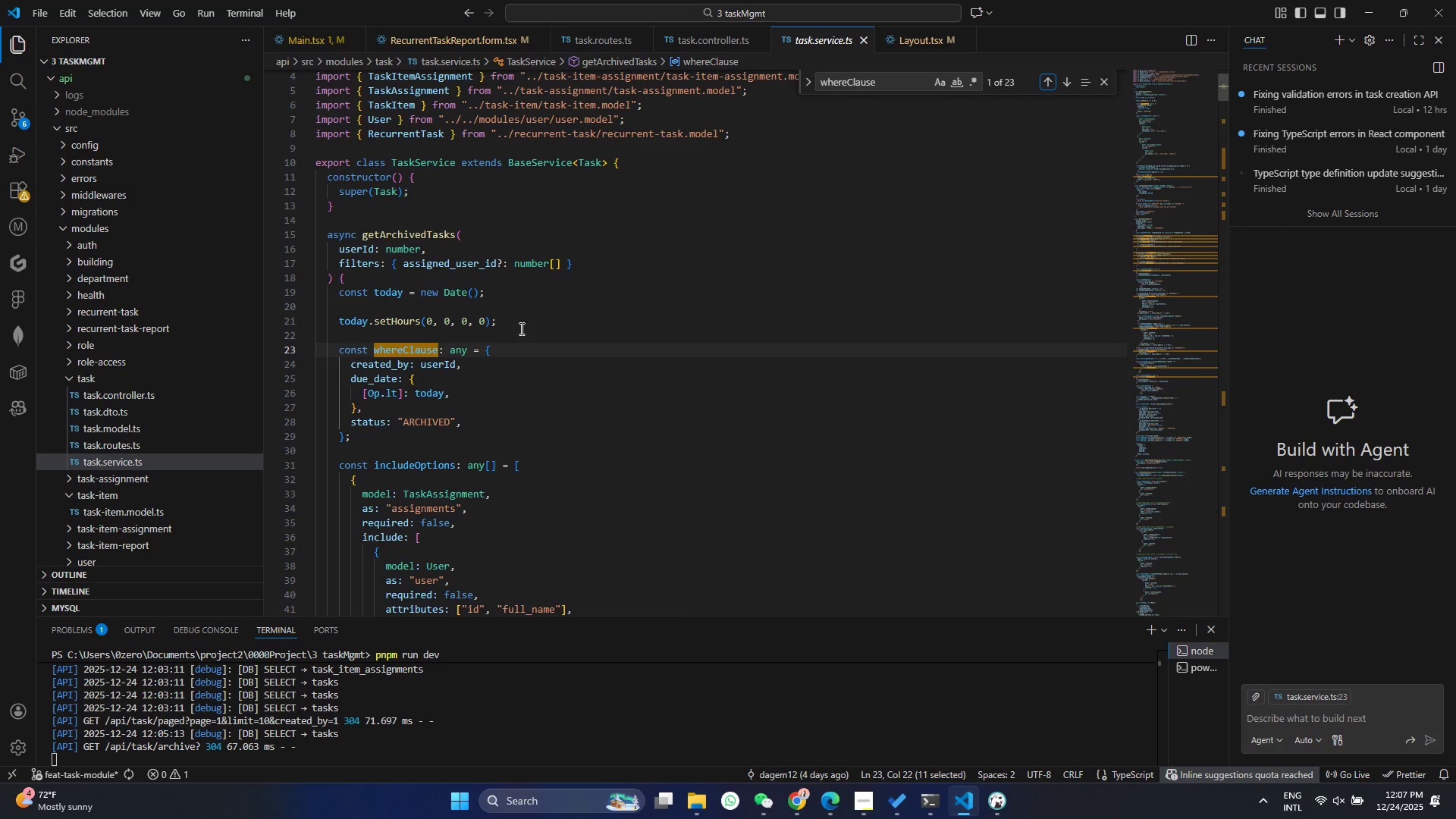 
scroll: coordinate [422, 408], scroll_direction: down, amount: 4.0
 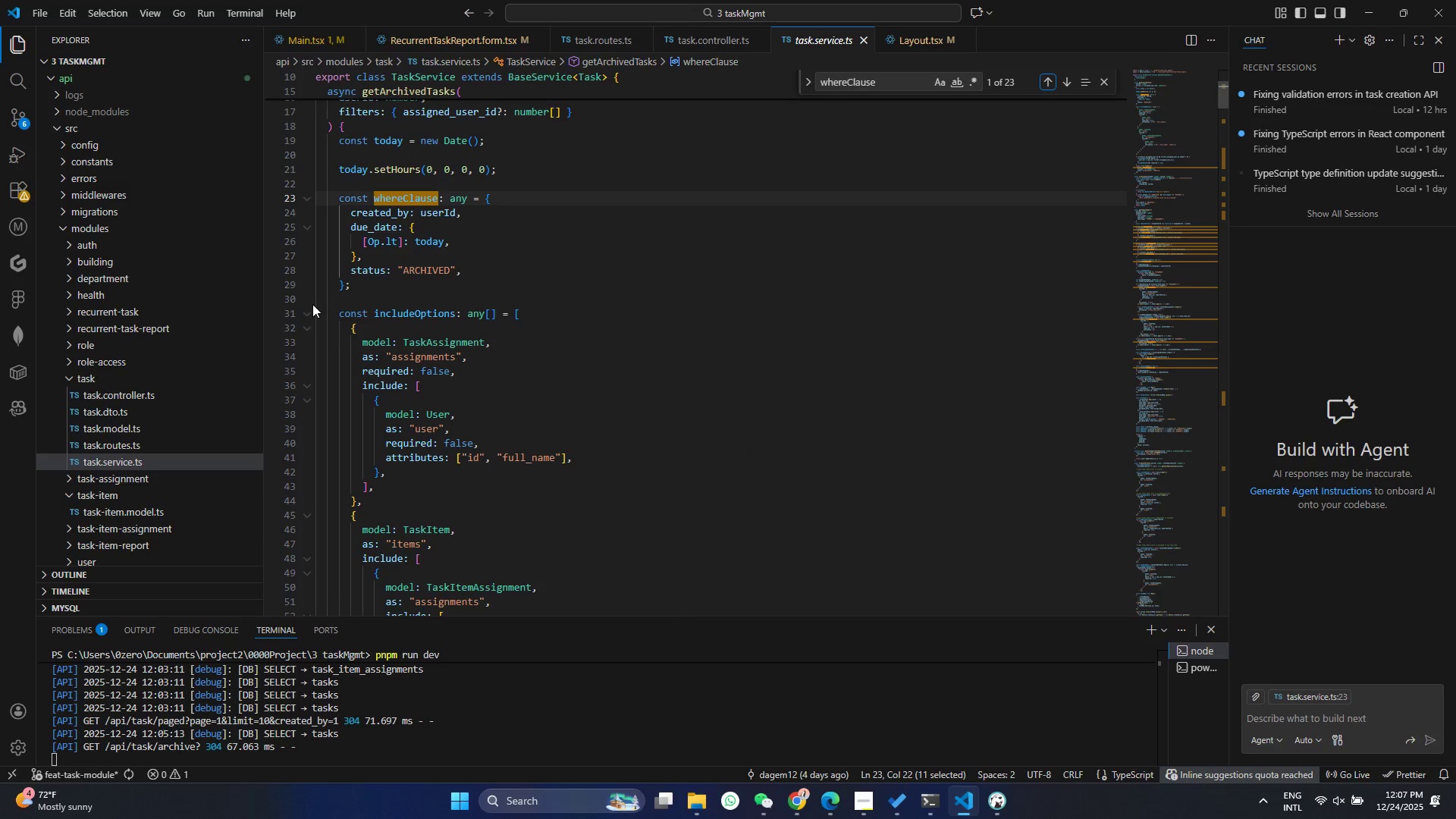 
left_click([309, 306])
 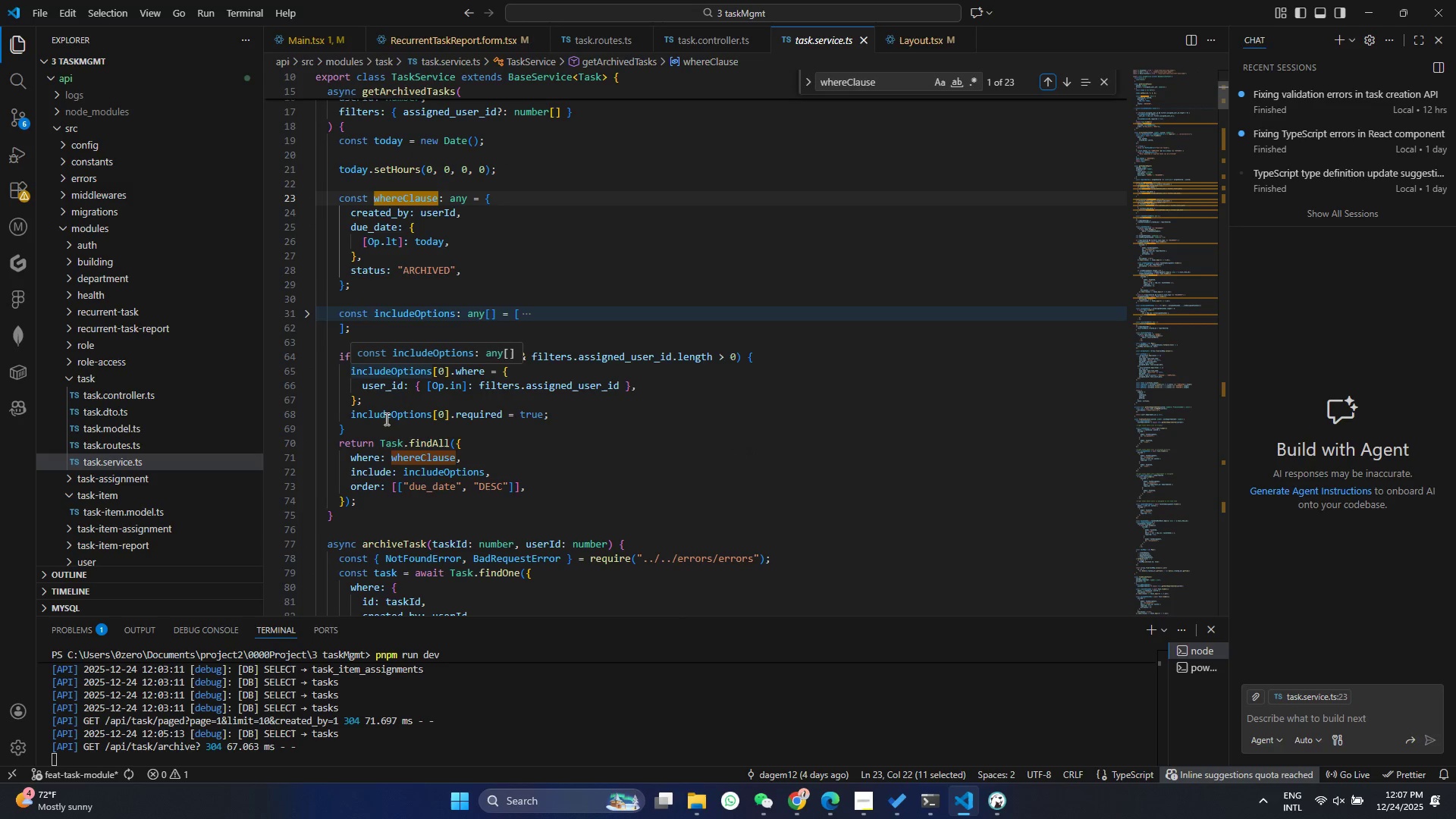 
left_click([635, 348])
 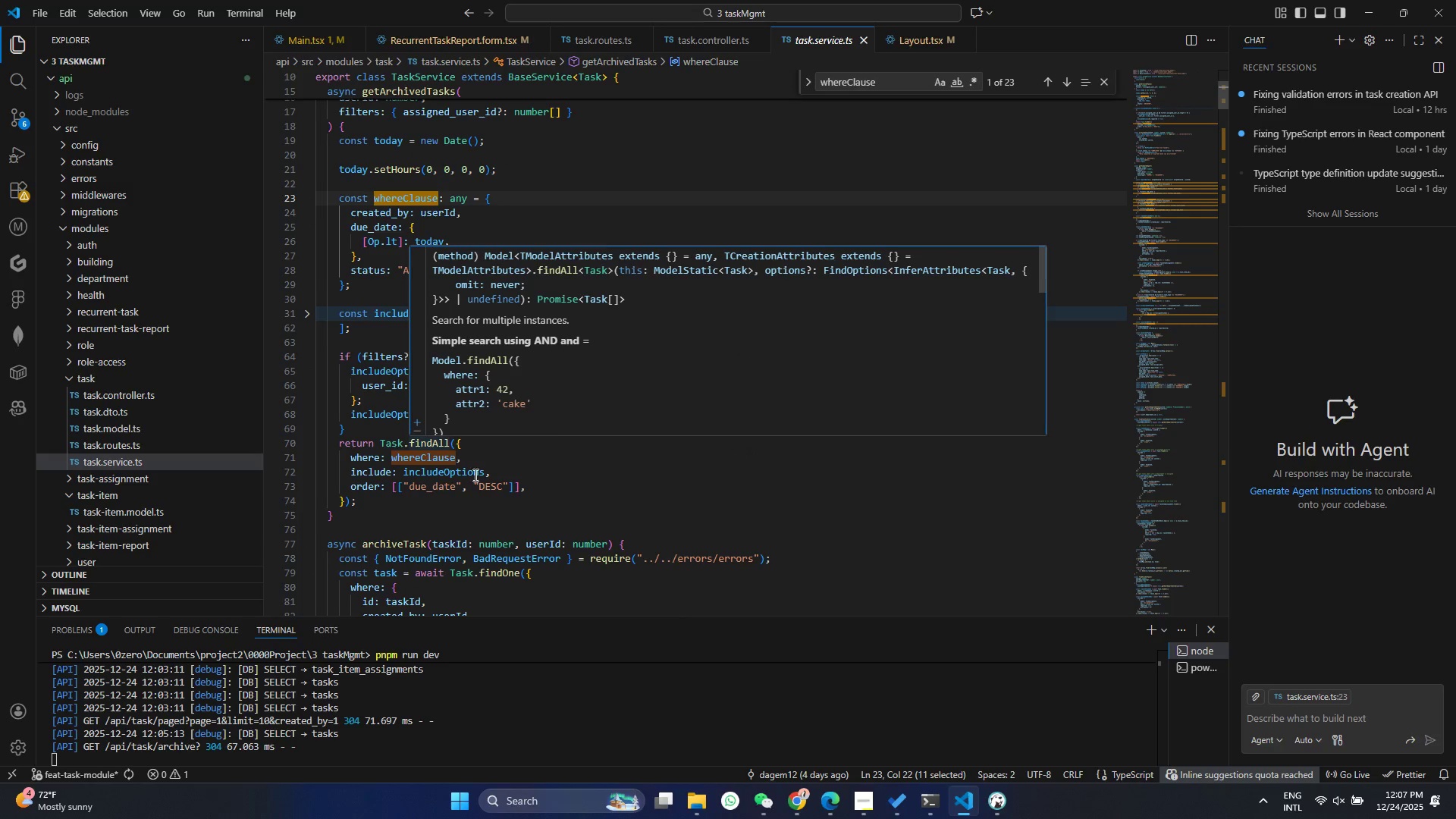 
left_click([460, 488])
 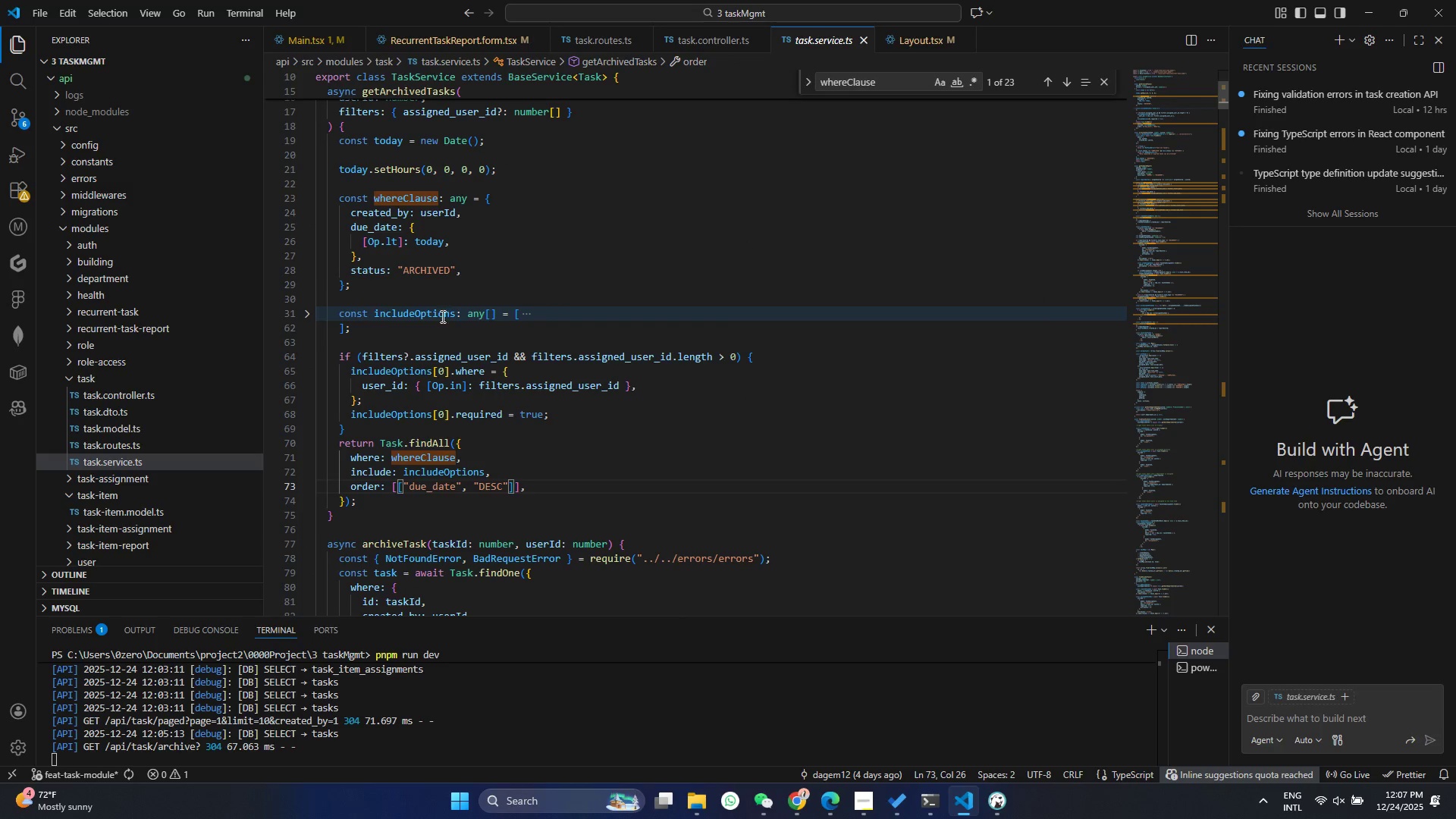 
scroll: coordinate [412, 286], scroll_direction: up, amount: 2.0
 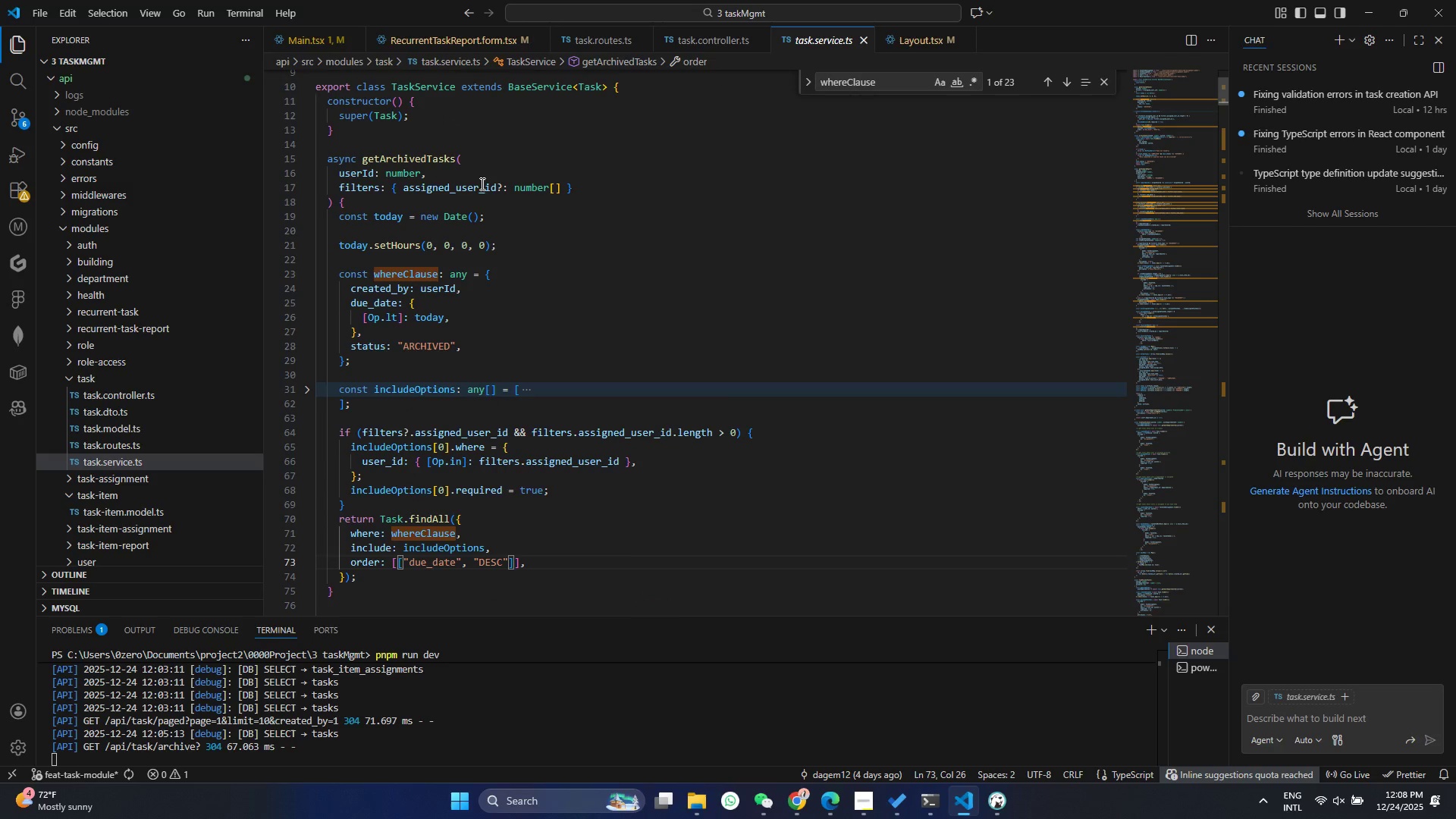 
double_click([481, 184])
 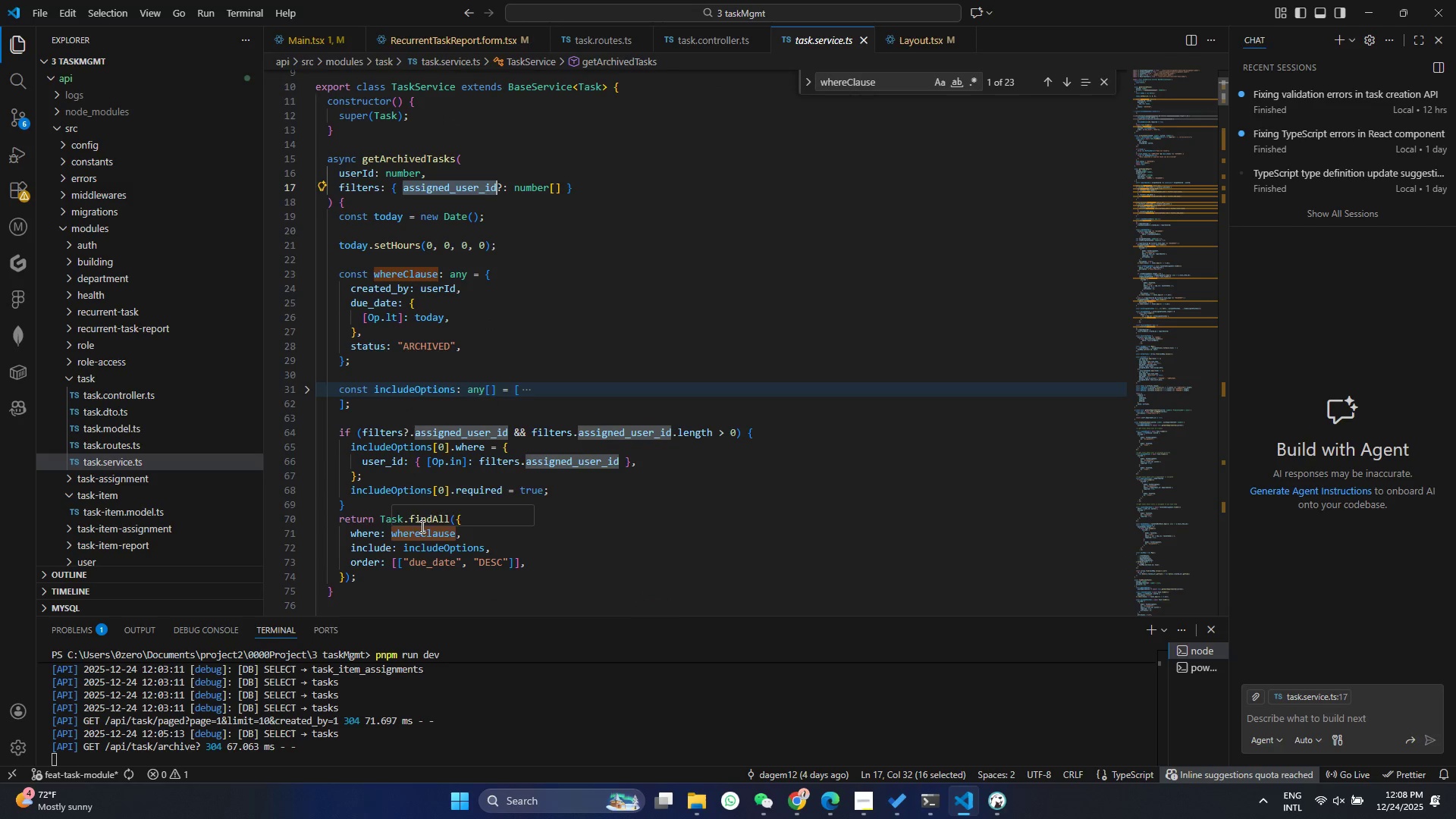 
wait(6.95)
 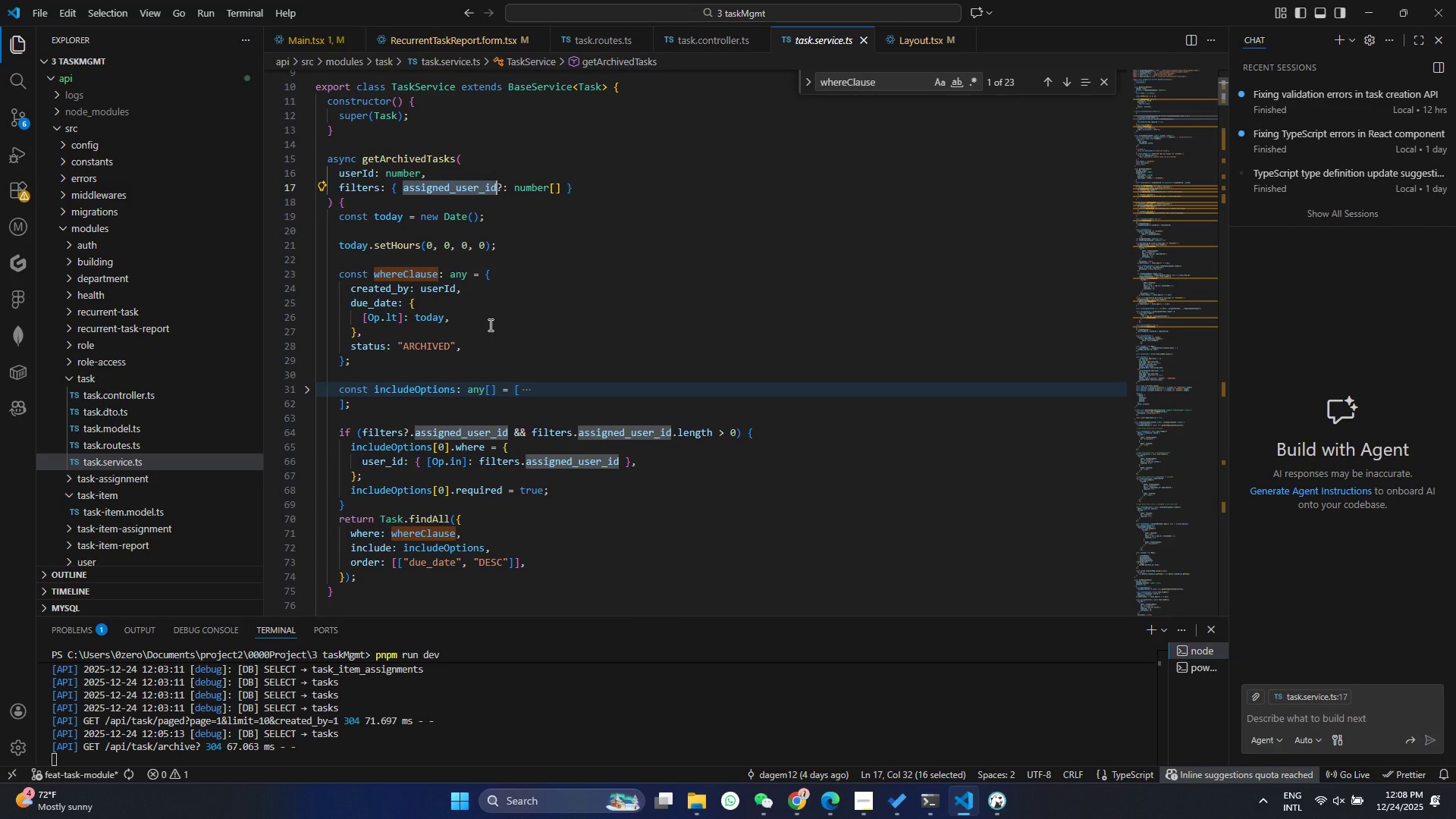 
left_click([702, 458])
 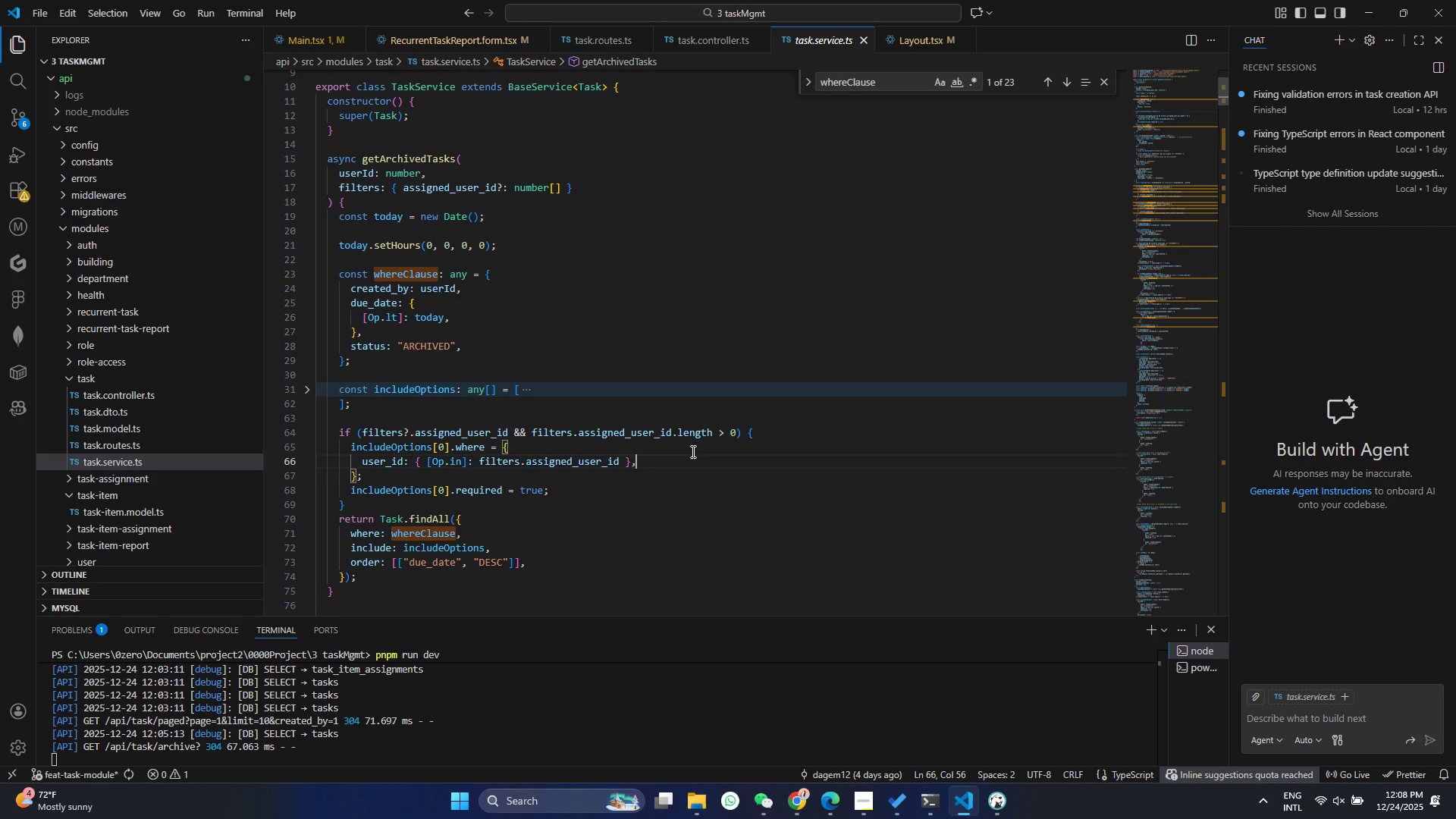 
wait(13.05)
 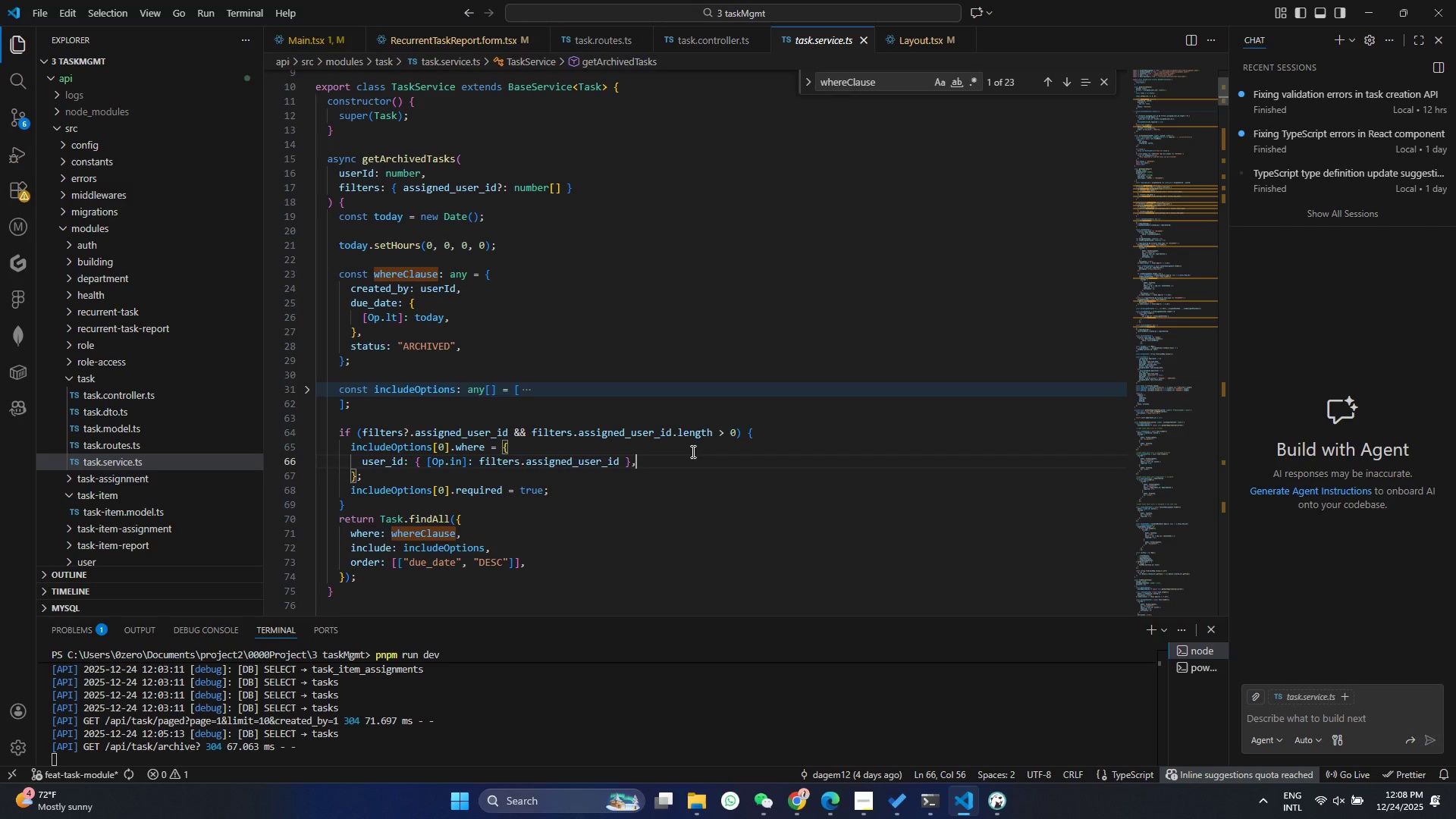 
left_click([388, 420])
 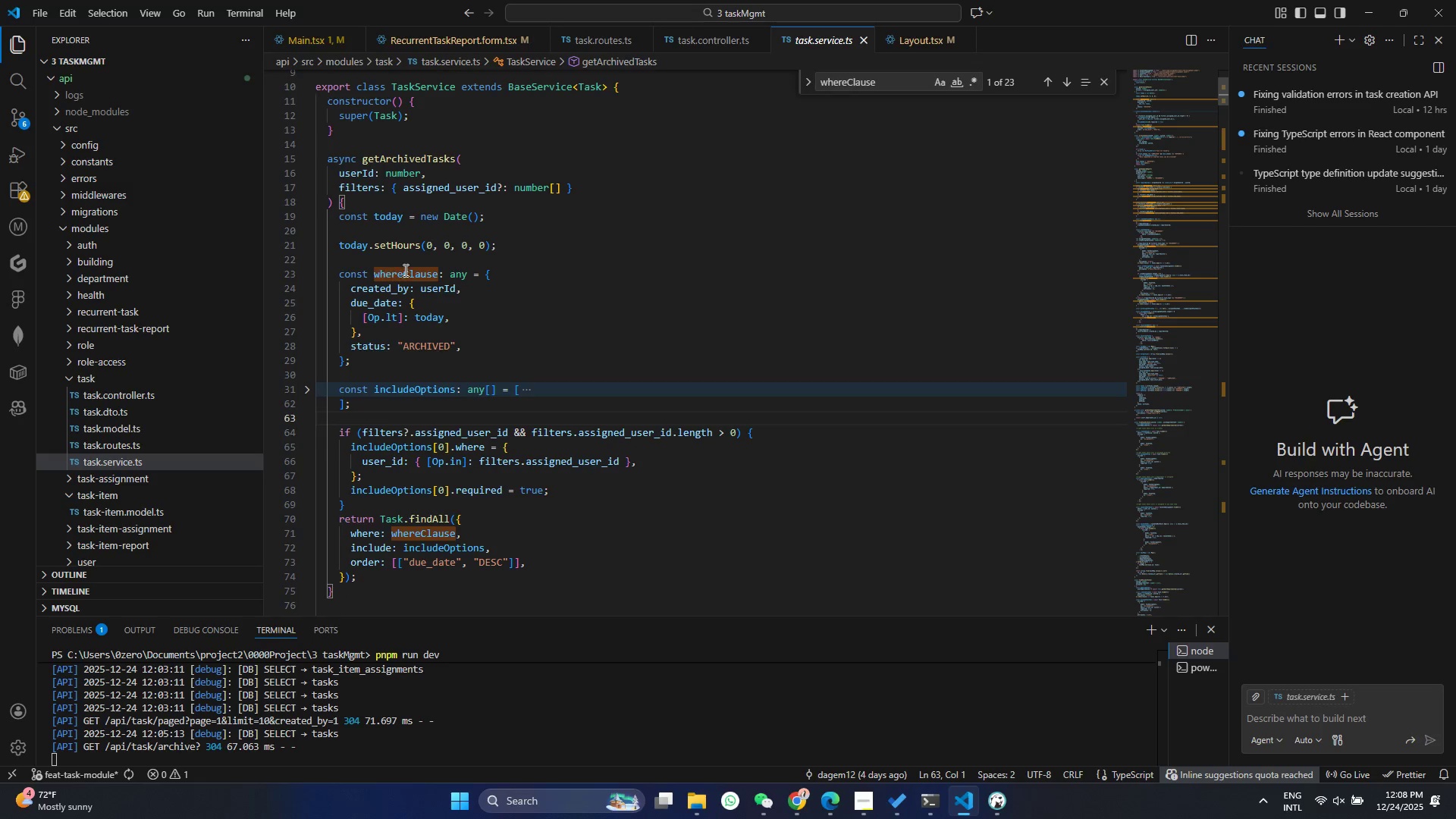 
double_click([404, 270])
 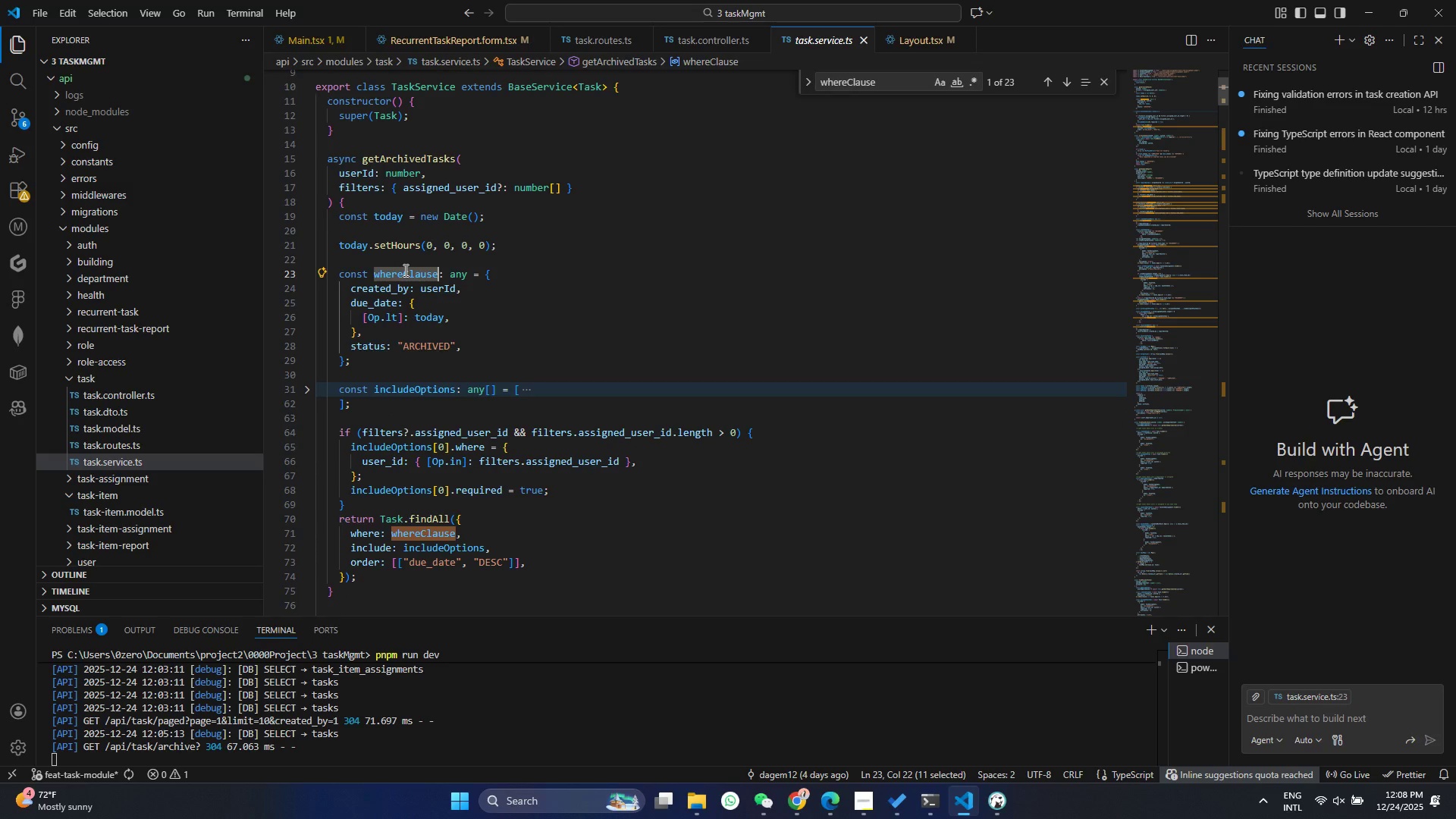 
left_click([381, 369])
 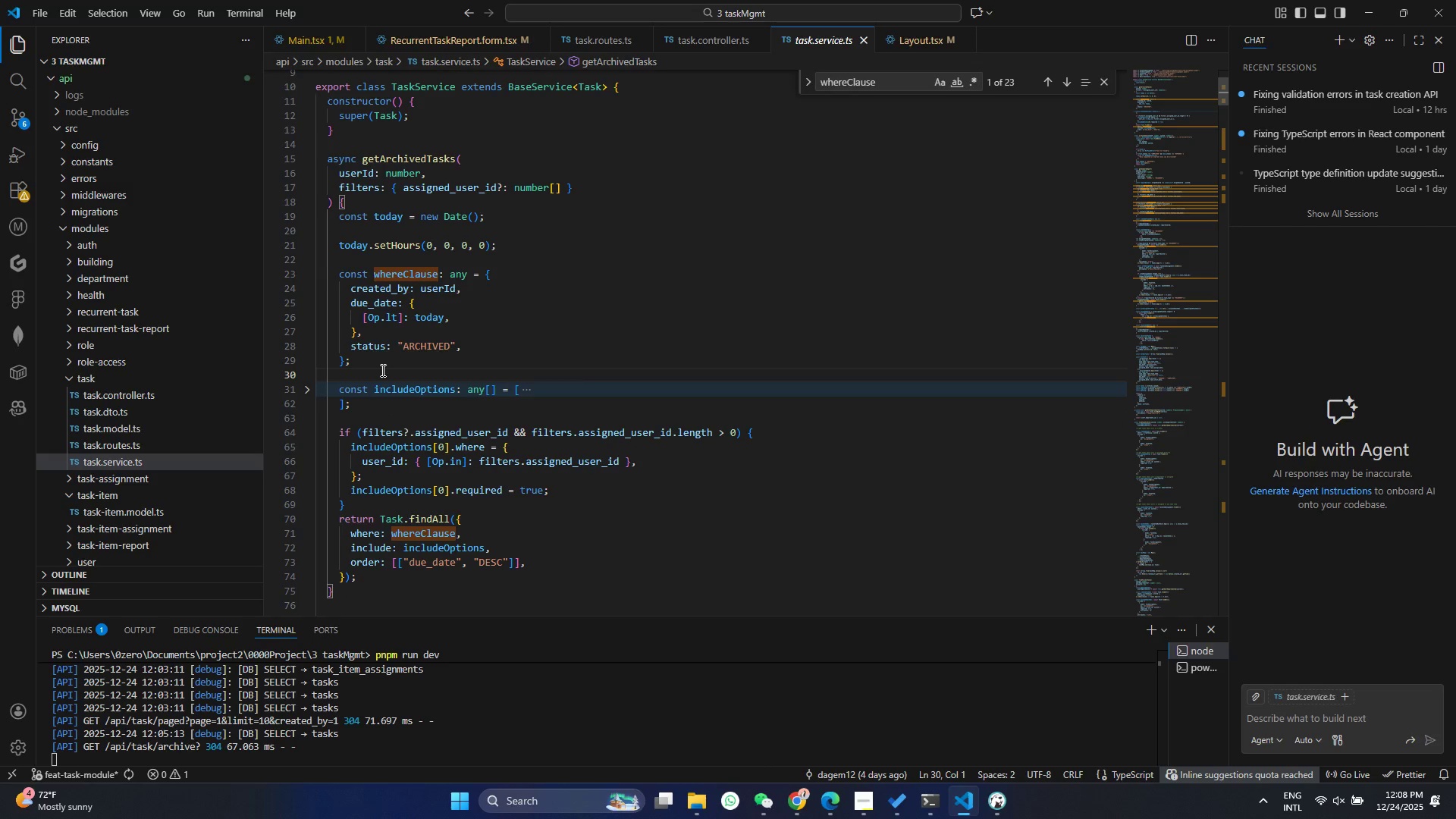 
type( const whereClause )
key(Backspace)
type(Updared)
key(Backspace)
key(Backspace)
key(Backspace)
type(ted = )
 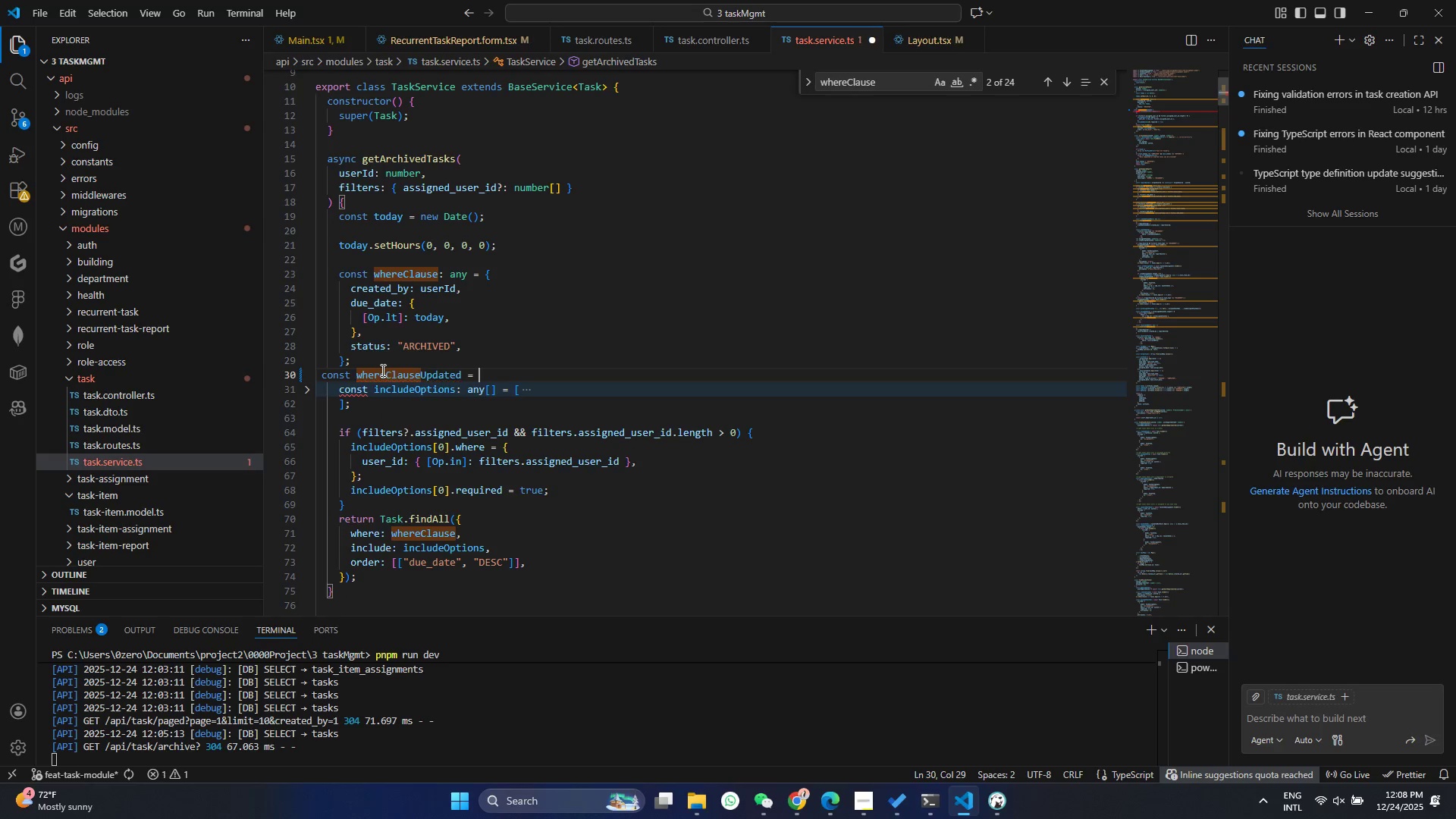 
left_click_drag(start_coordinate=[450, 274], to_coordinate=[469, 359])
 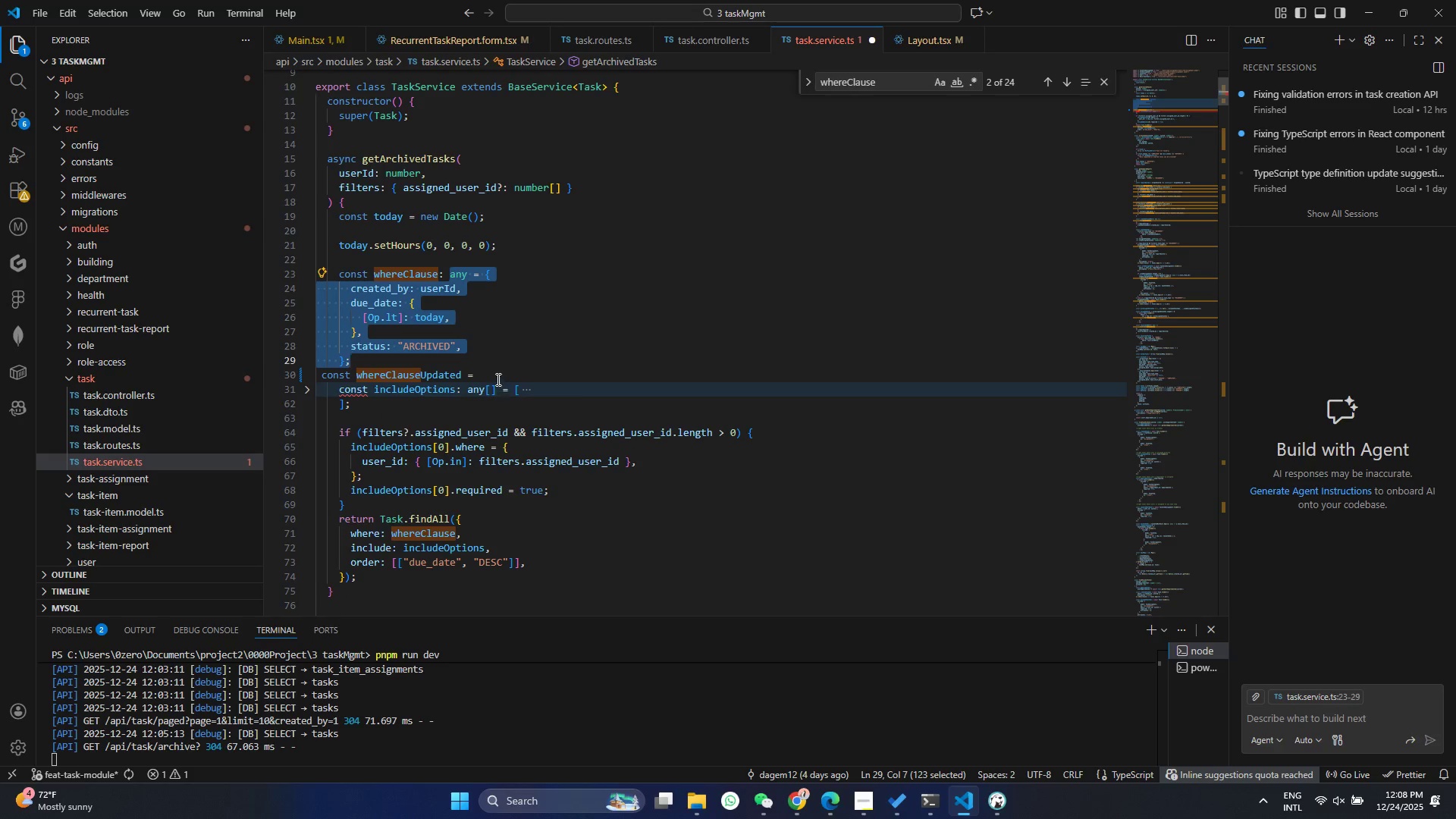 
key(Control+ControlLeft)
 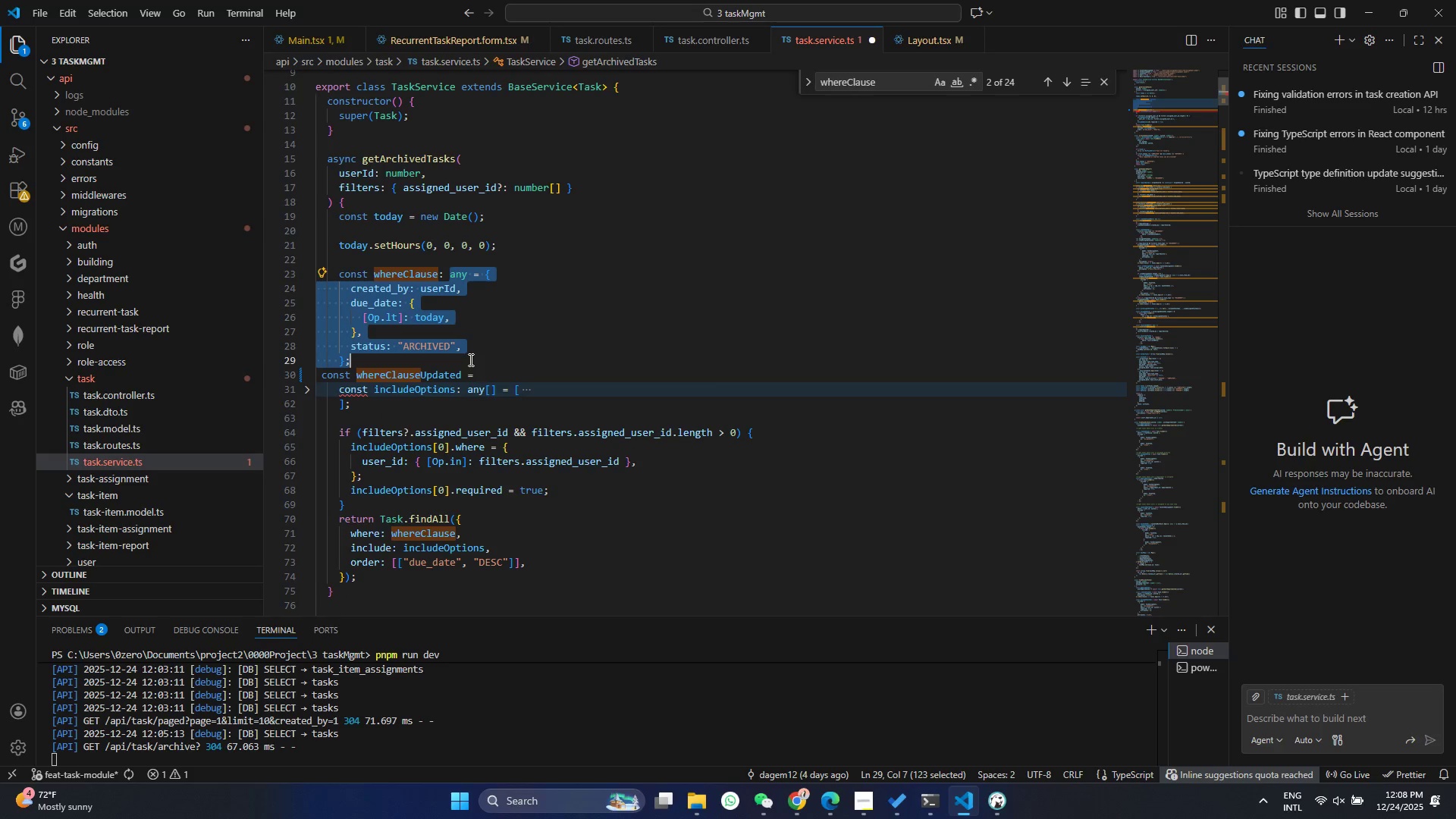 
key(Control+C)
 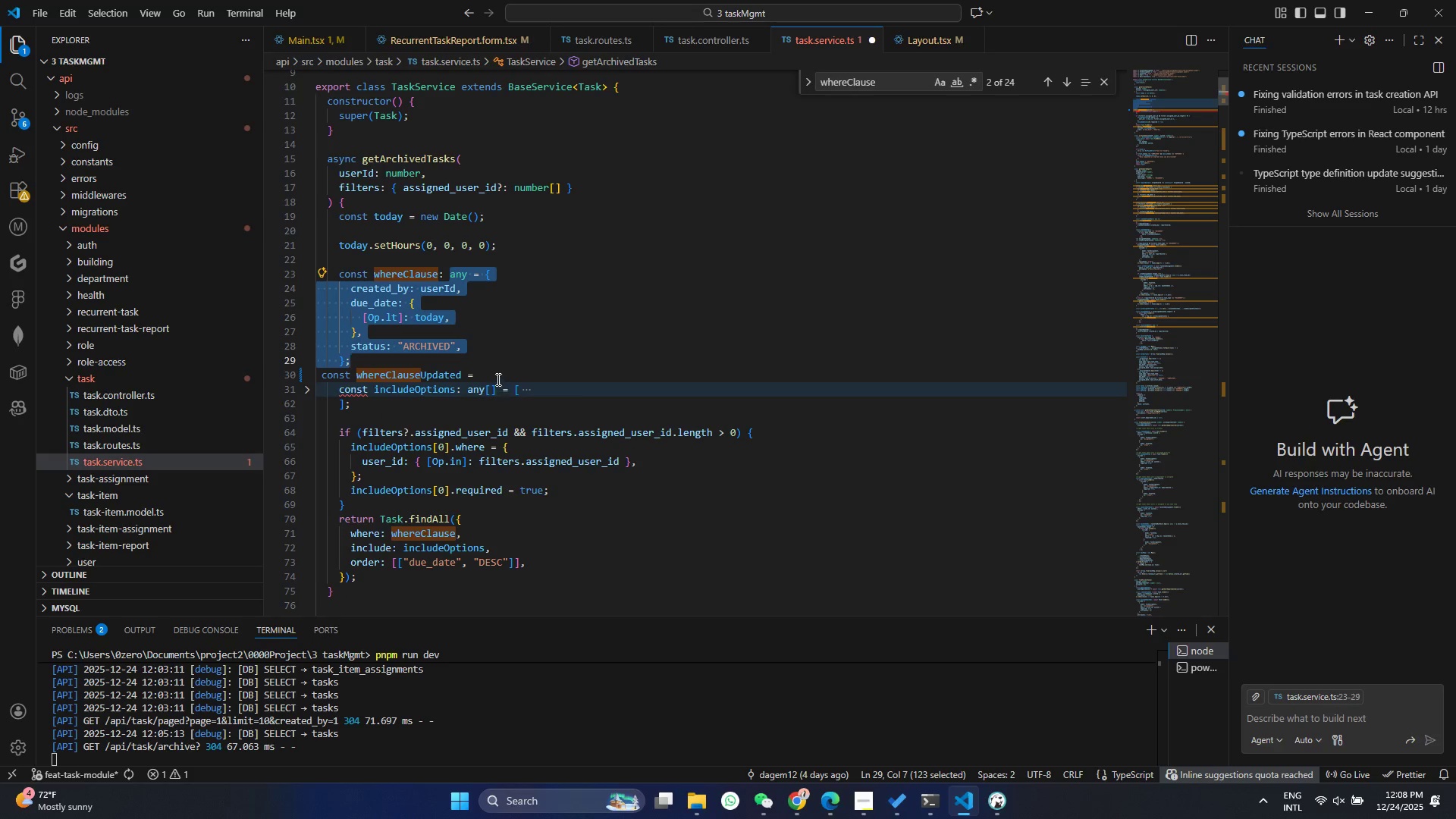 
left_click([496, 376])
 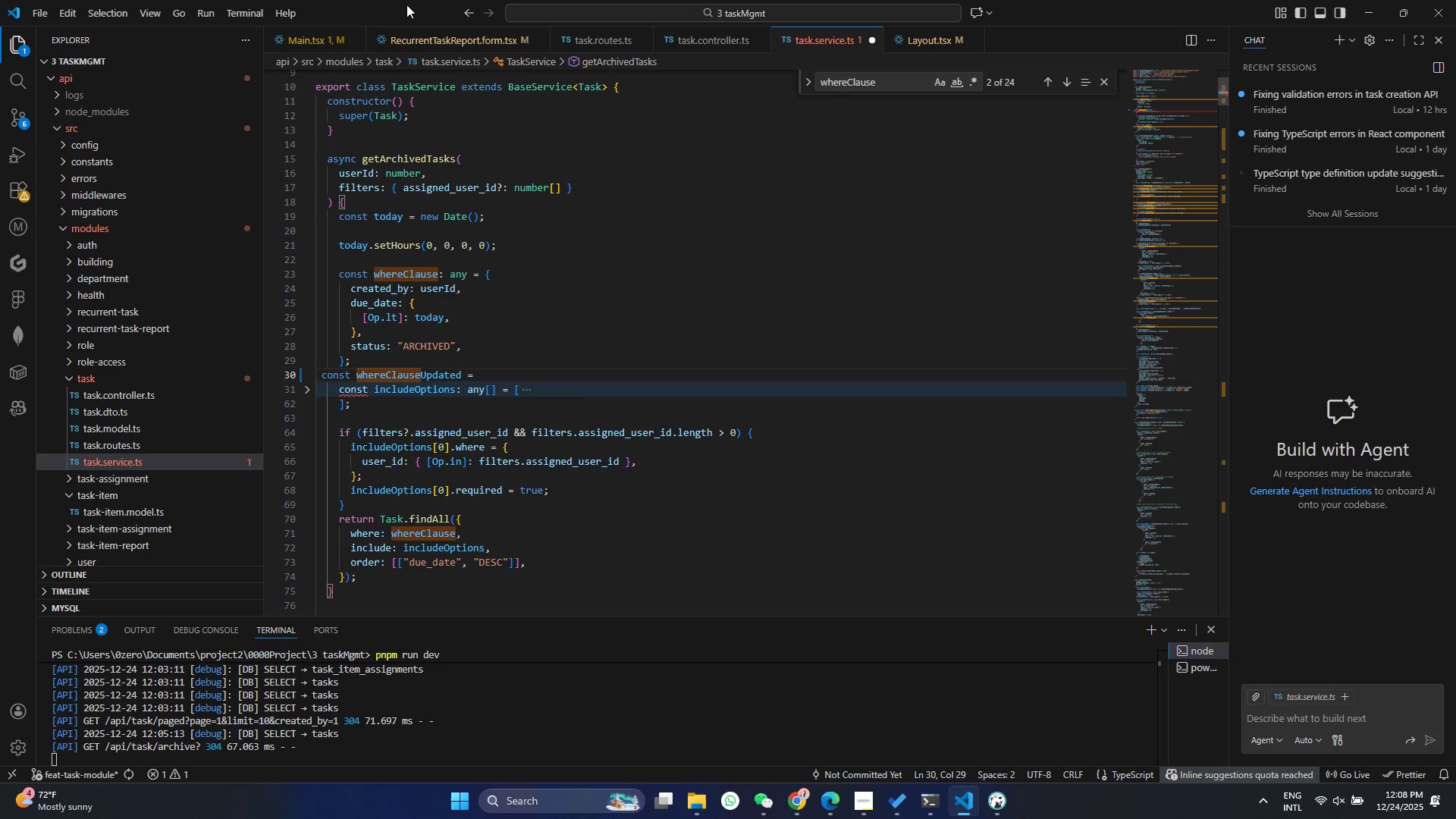 
double_click([427, 281])
 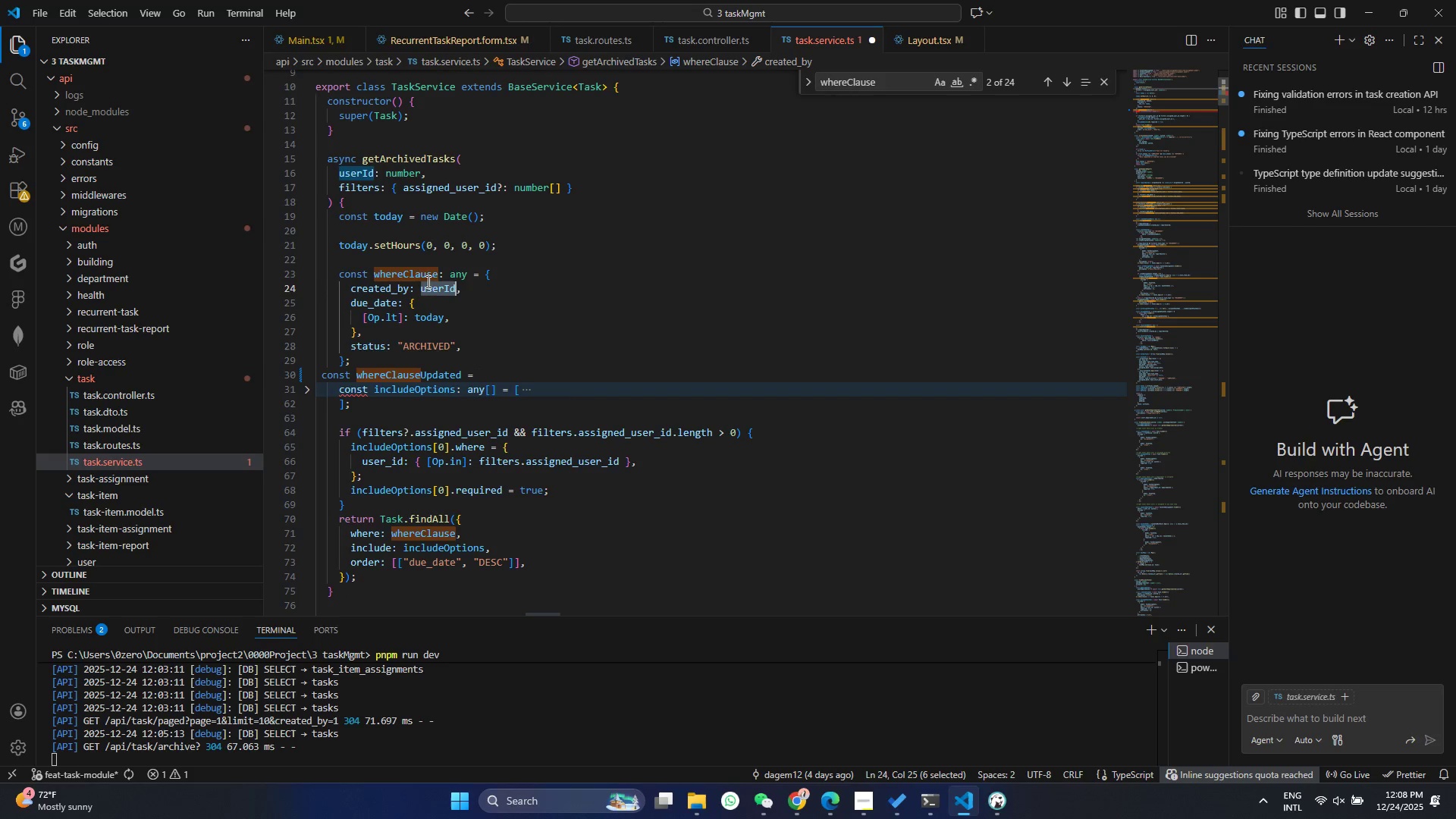 
key(Control+ControlLeft)
 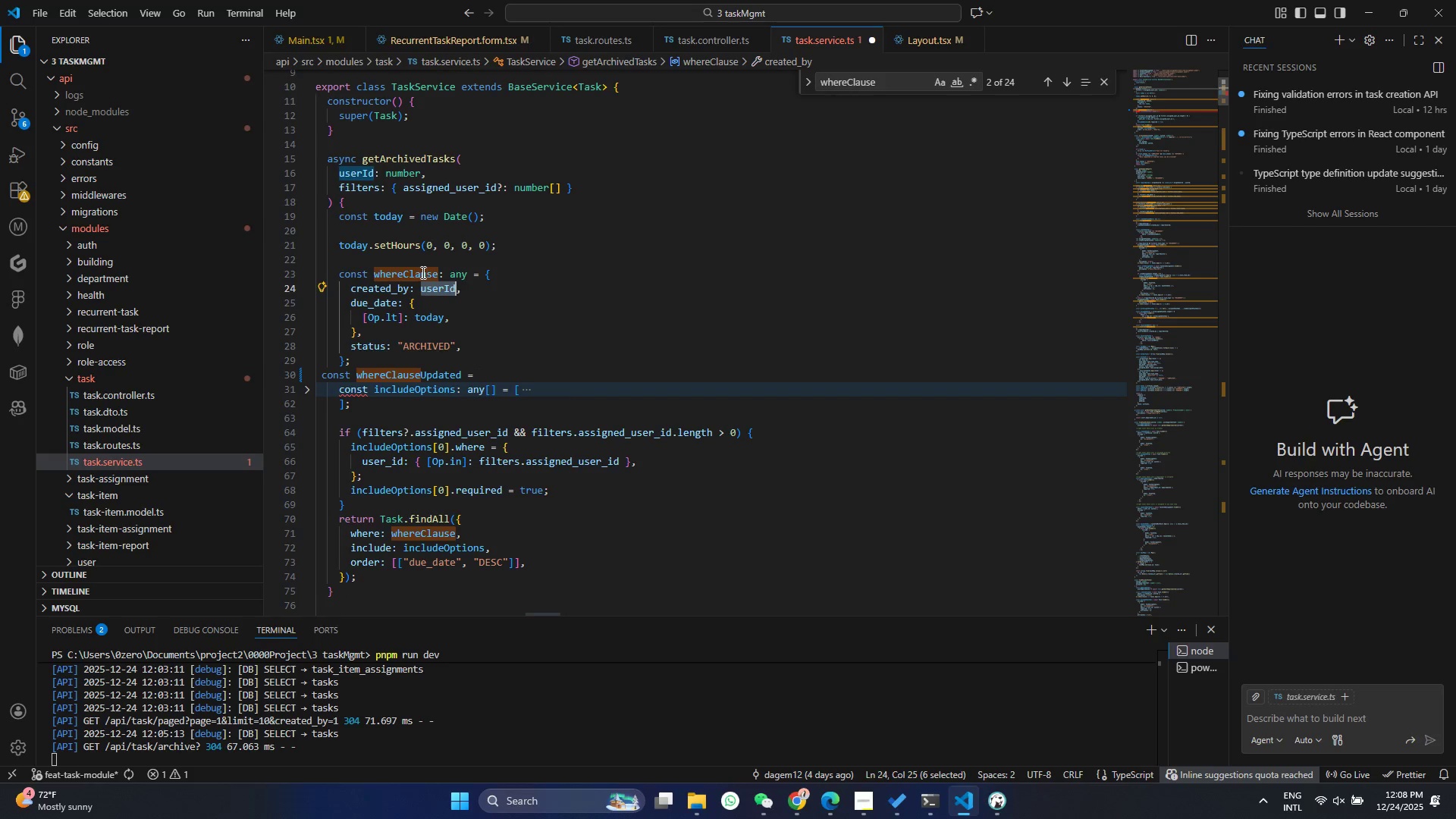 
triple_click([422, 272])
 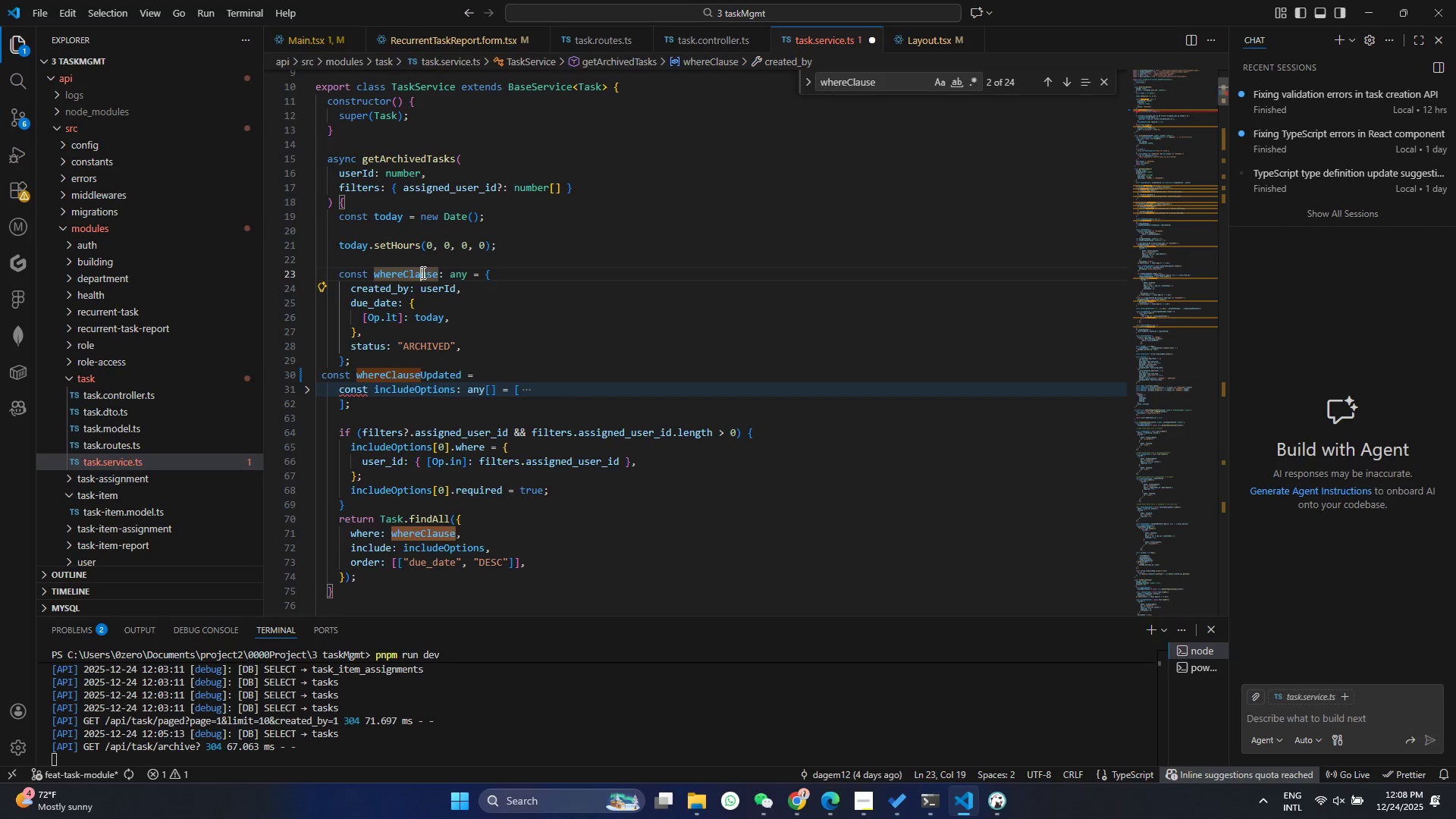 
triple_click([422, 272])
 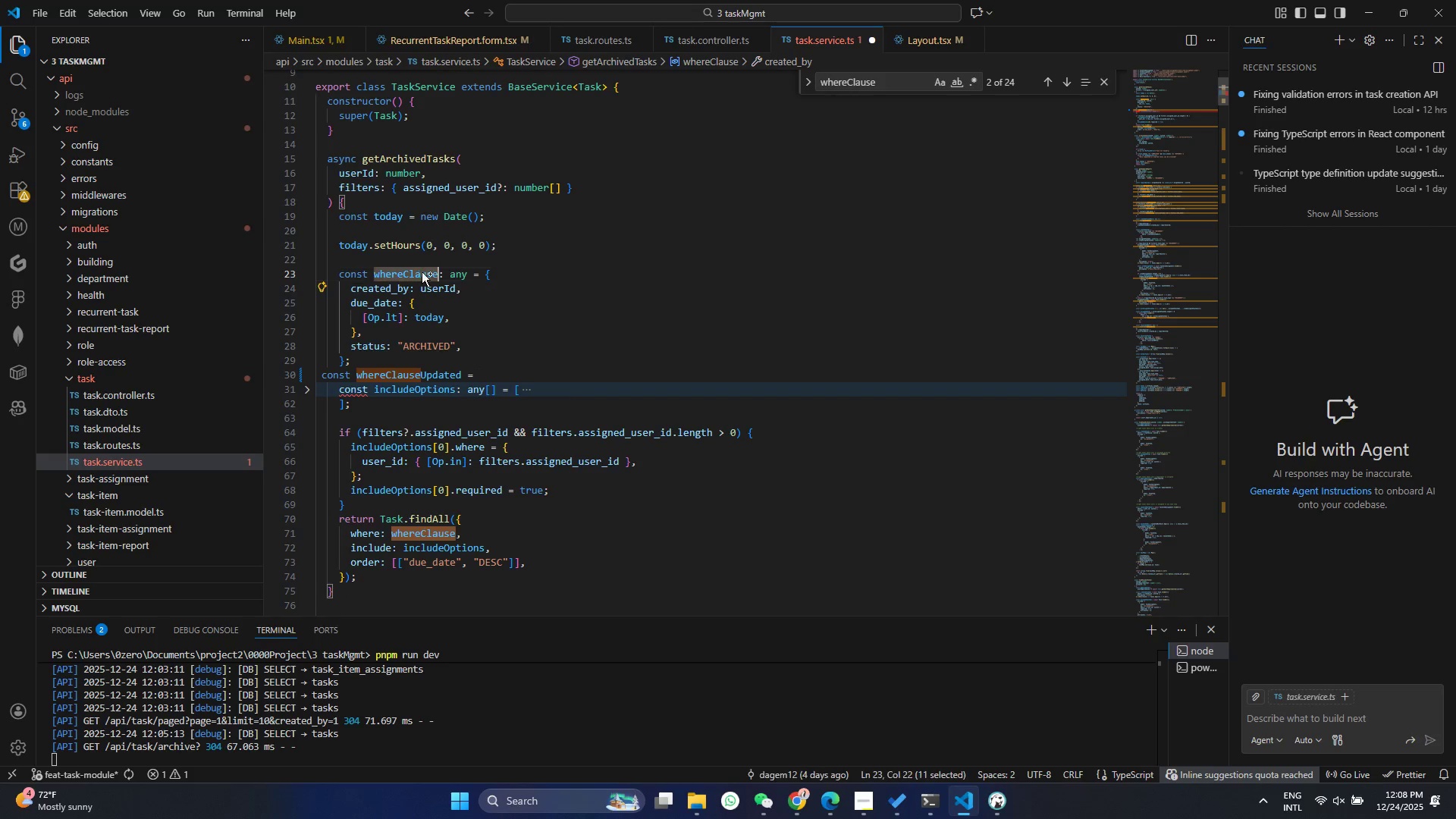 
key(Control+ControlLeft)
 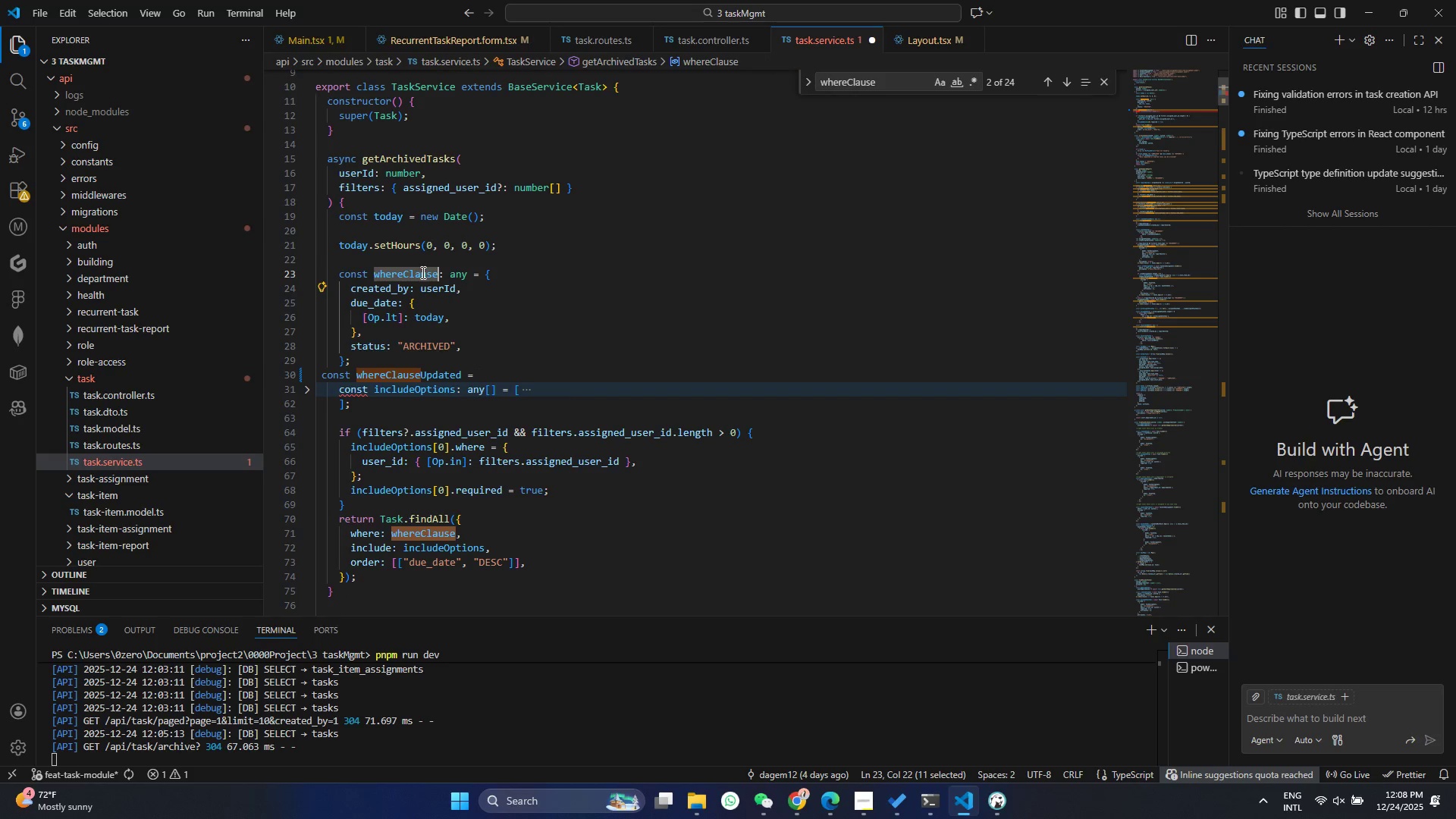 
key(Control+C)
 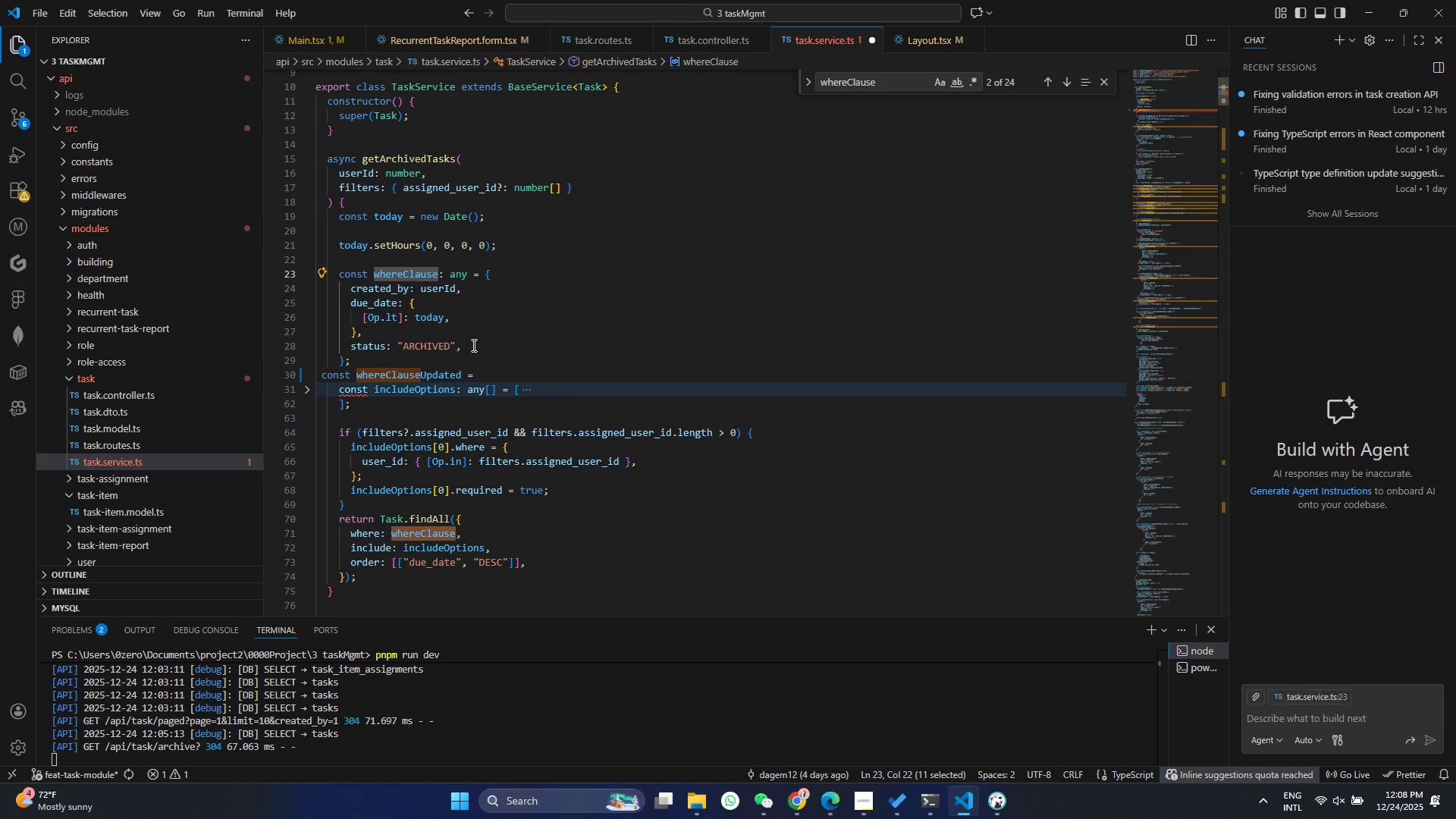 
left_click([478, 345])
 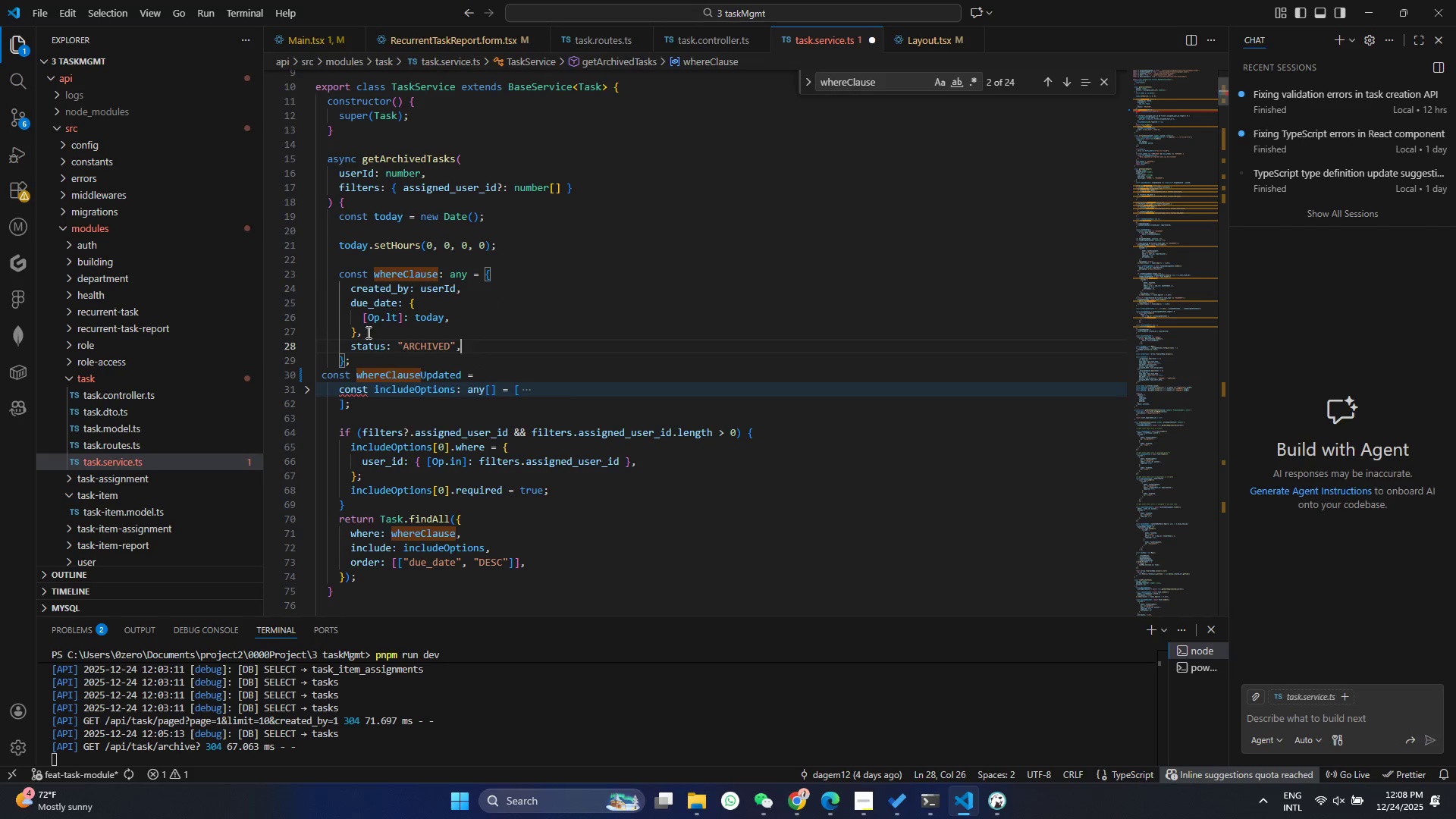 
scroll: coordinate [453, 220], scroll_direction: up, amount: 2.0
 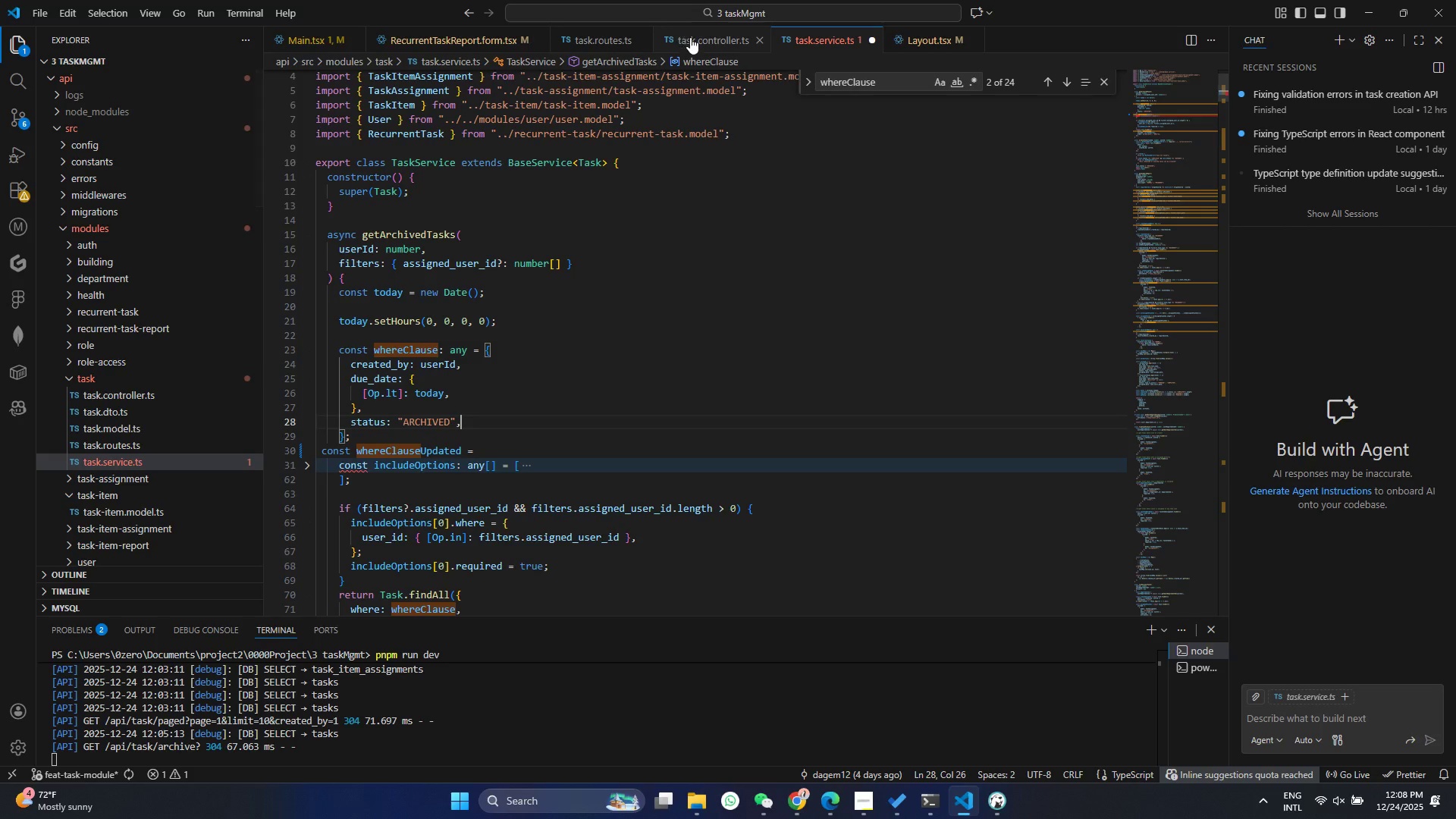 
left_click([701, 37])
 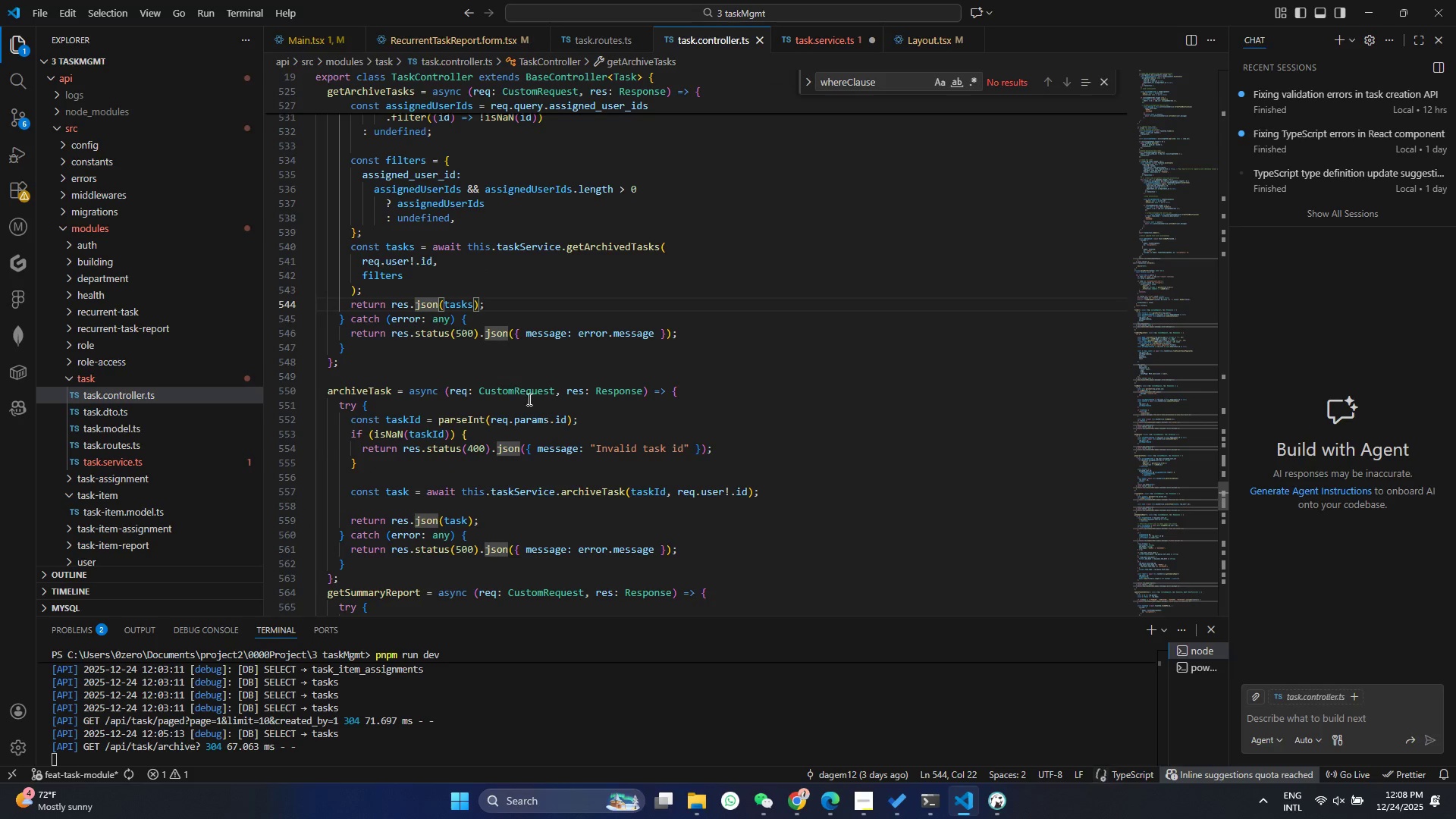 
scroll: coordinate [518, 382], scroll_direction: up, amount: 5.0
 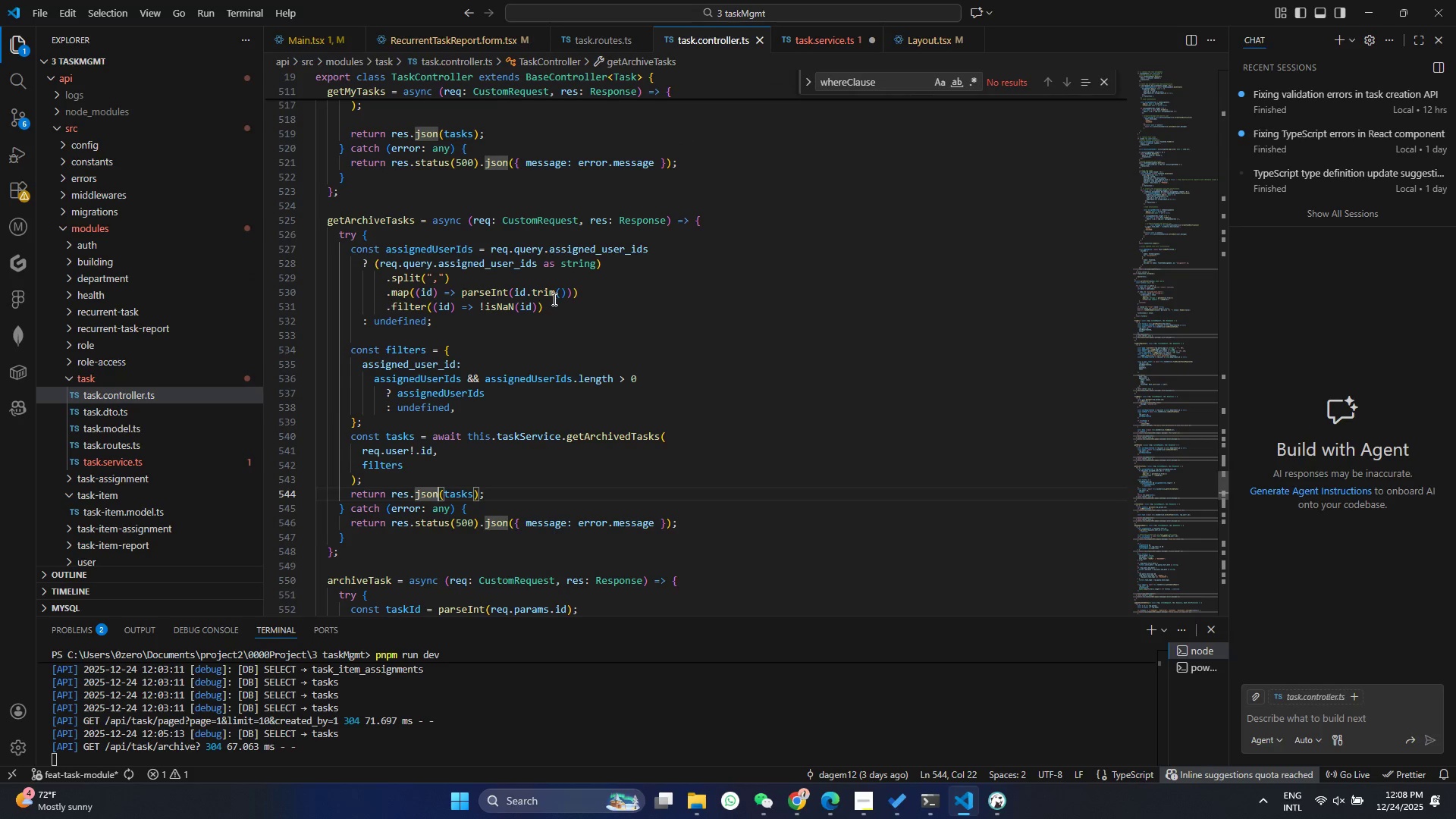 
left_click([579, 237])
 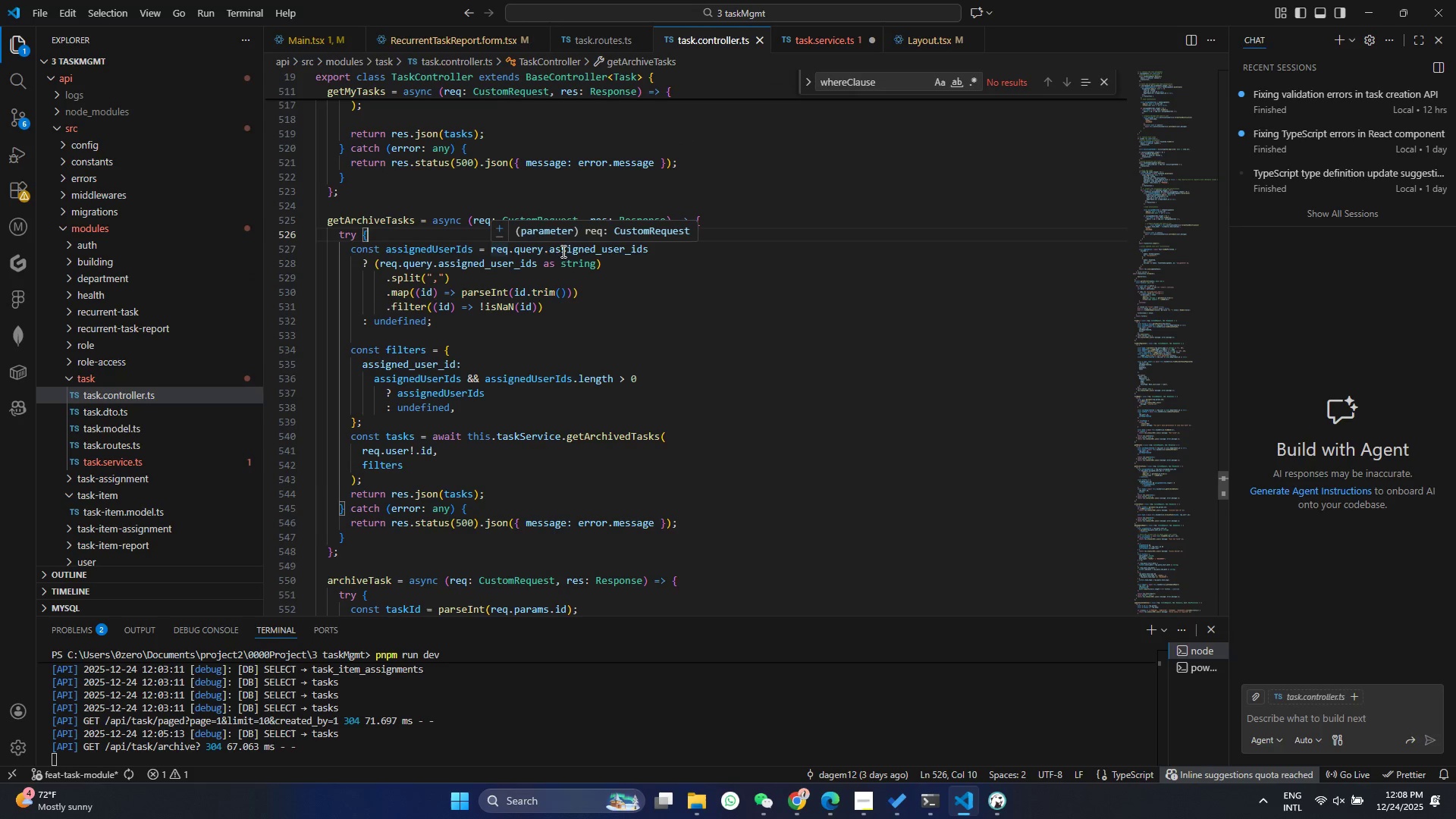 
left_click([538, 330])
 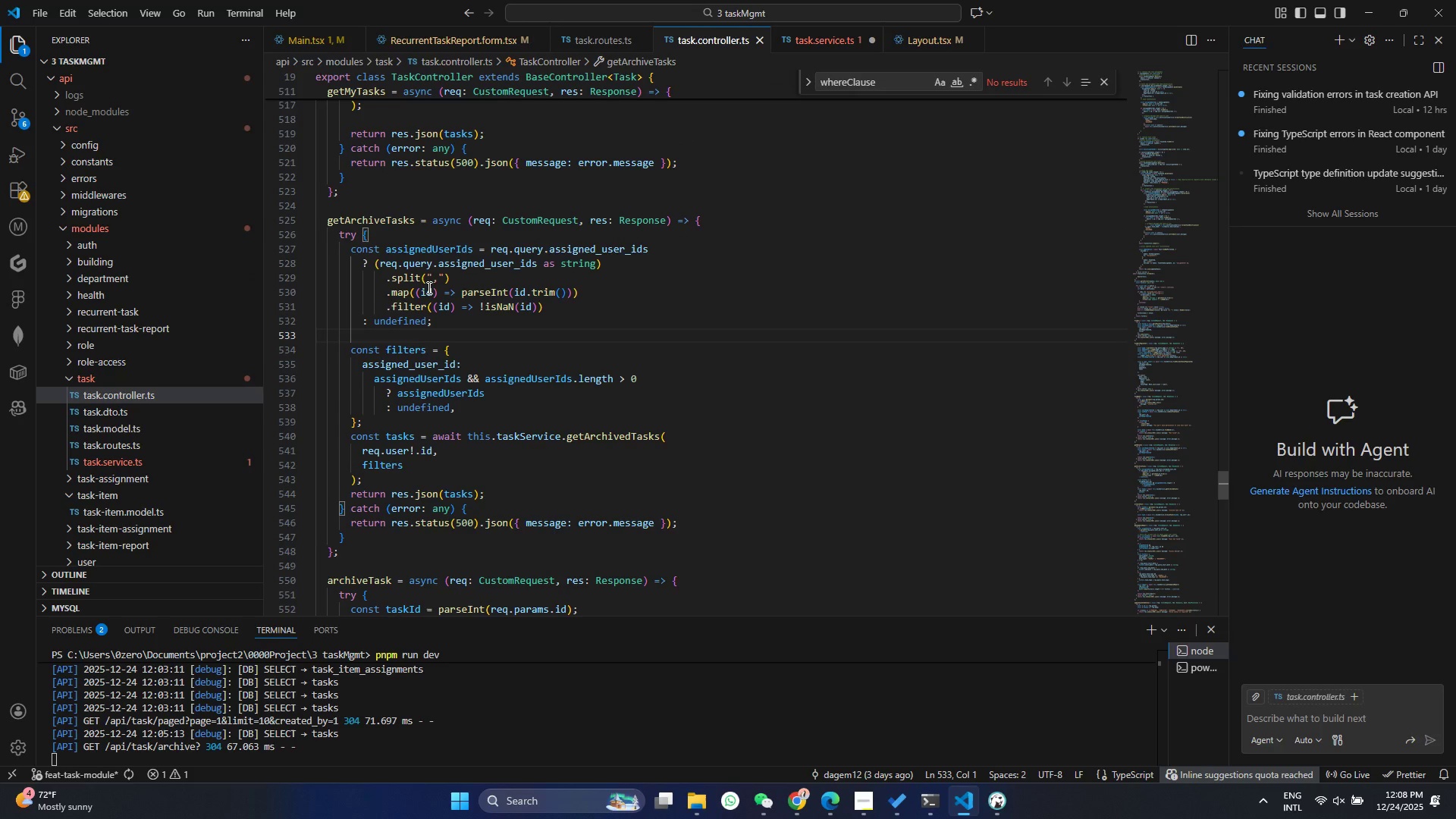 
left_click([566, 447])
 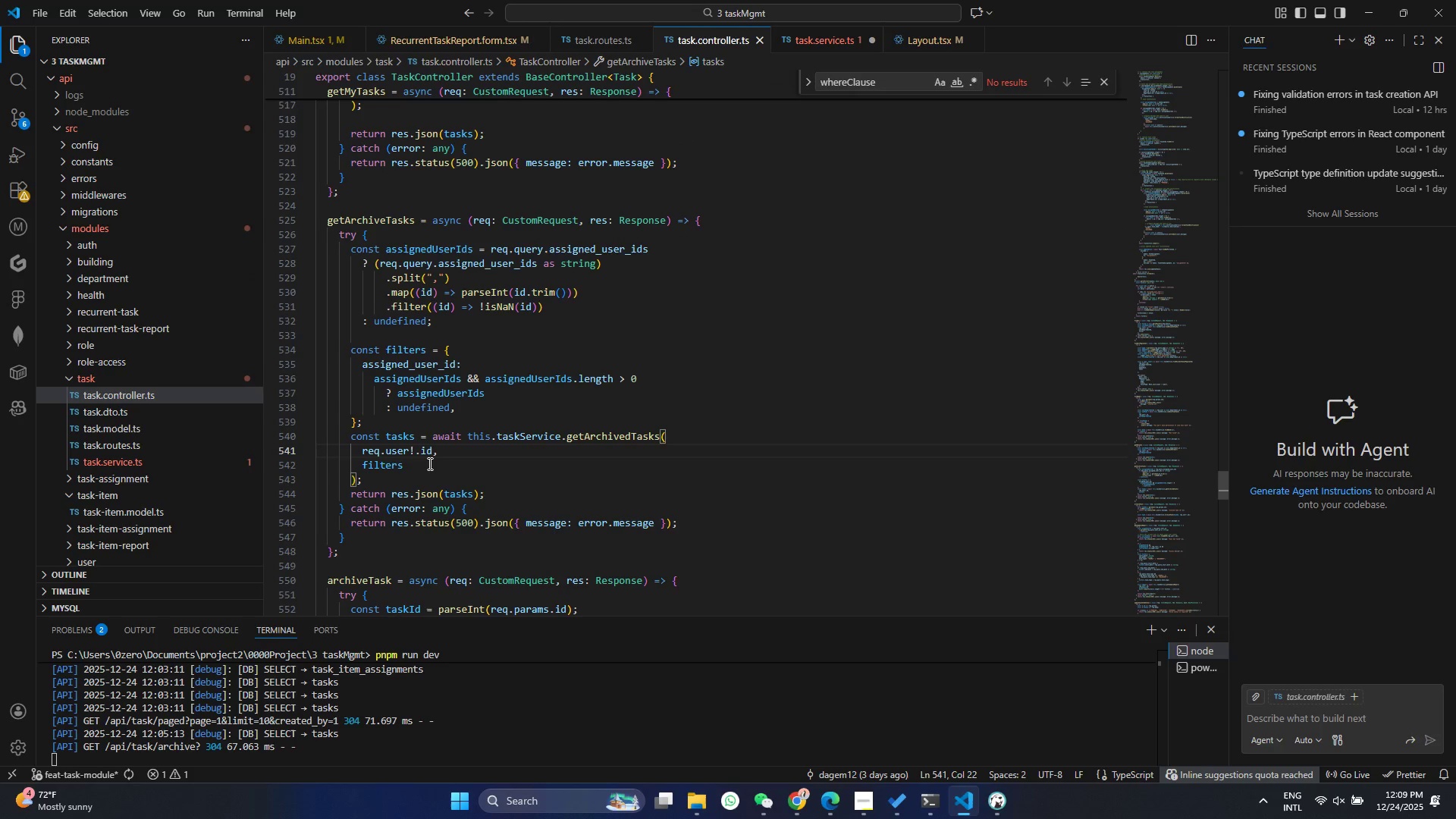 
left_click([428, 463])
 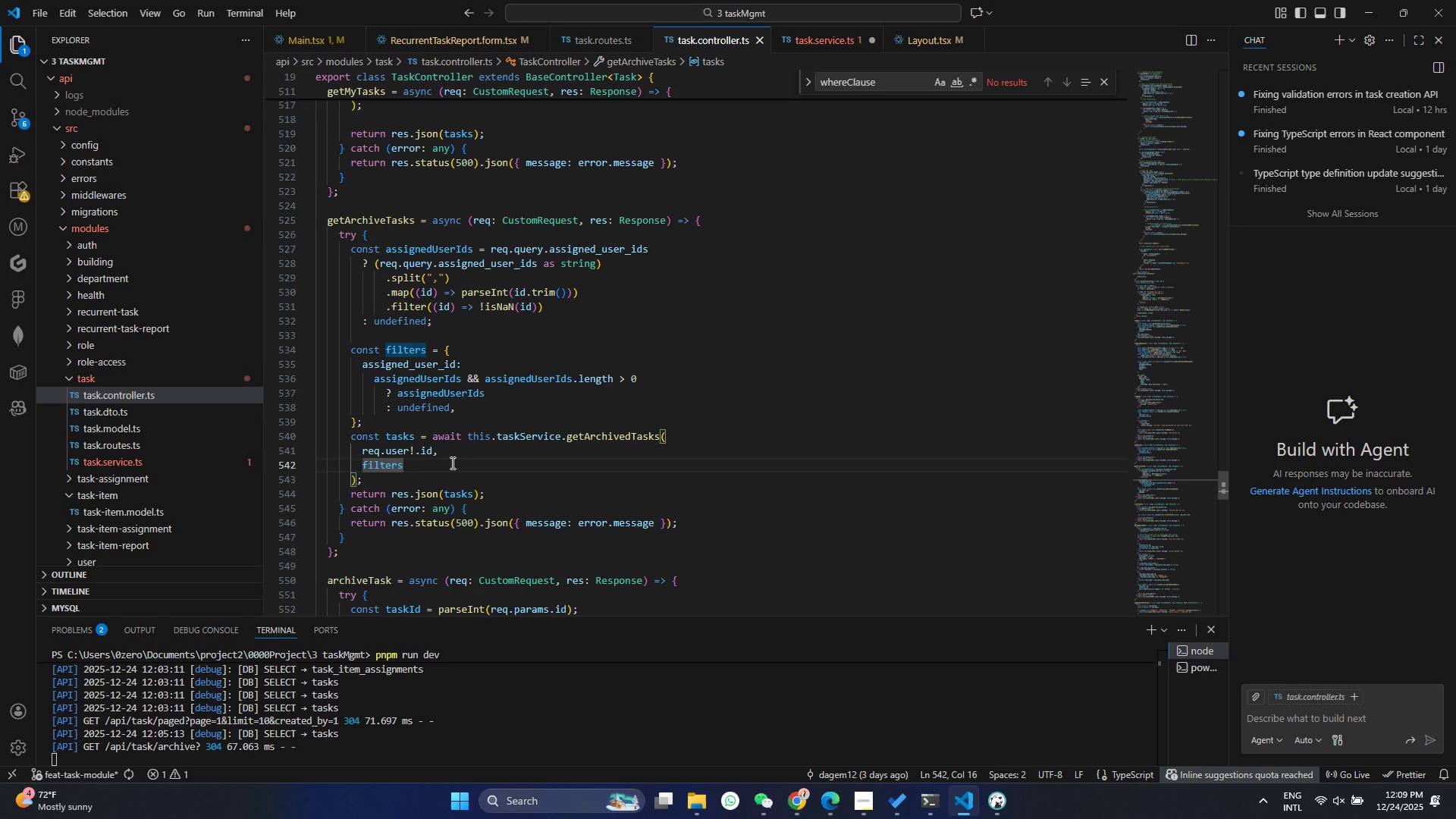 
type( ,re)
 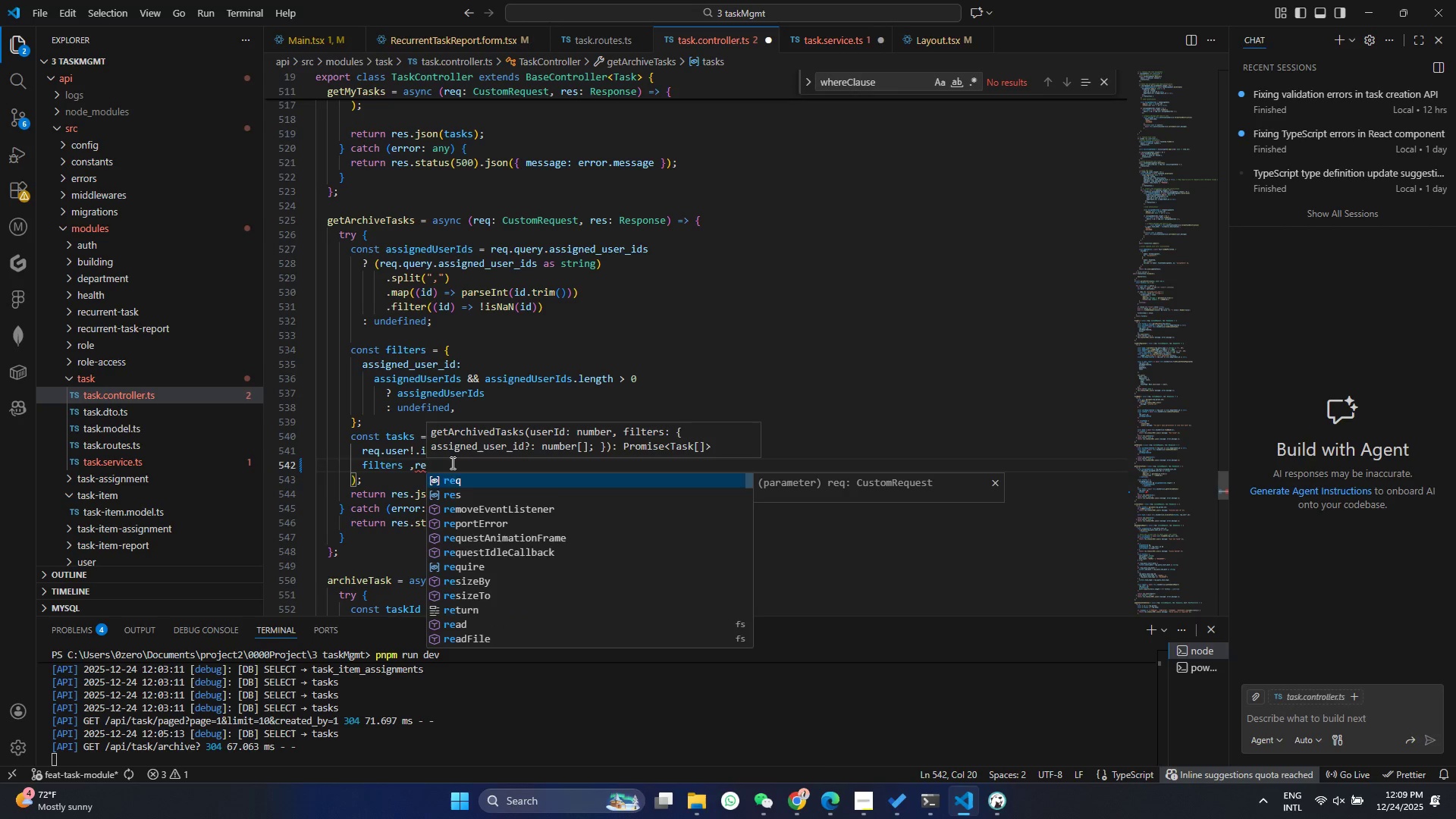 
key(Enter)
 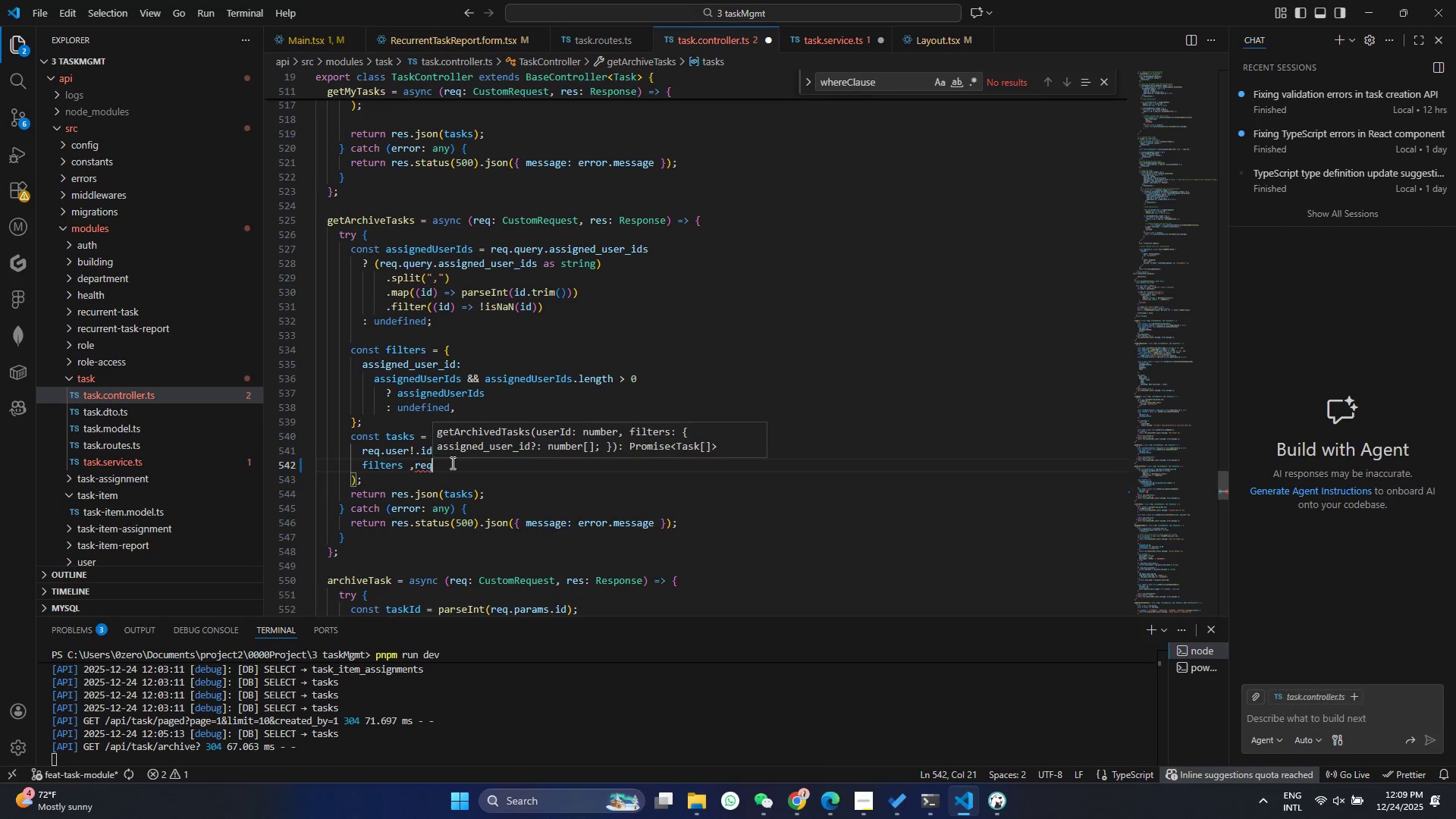 
type(.use)
 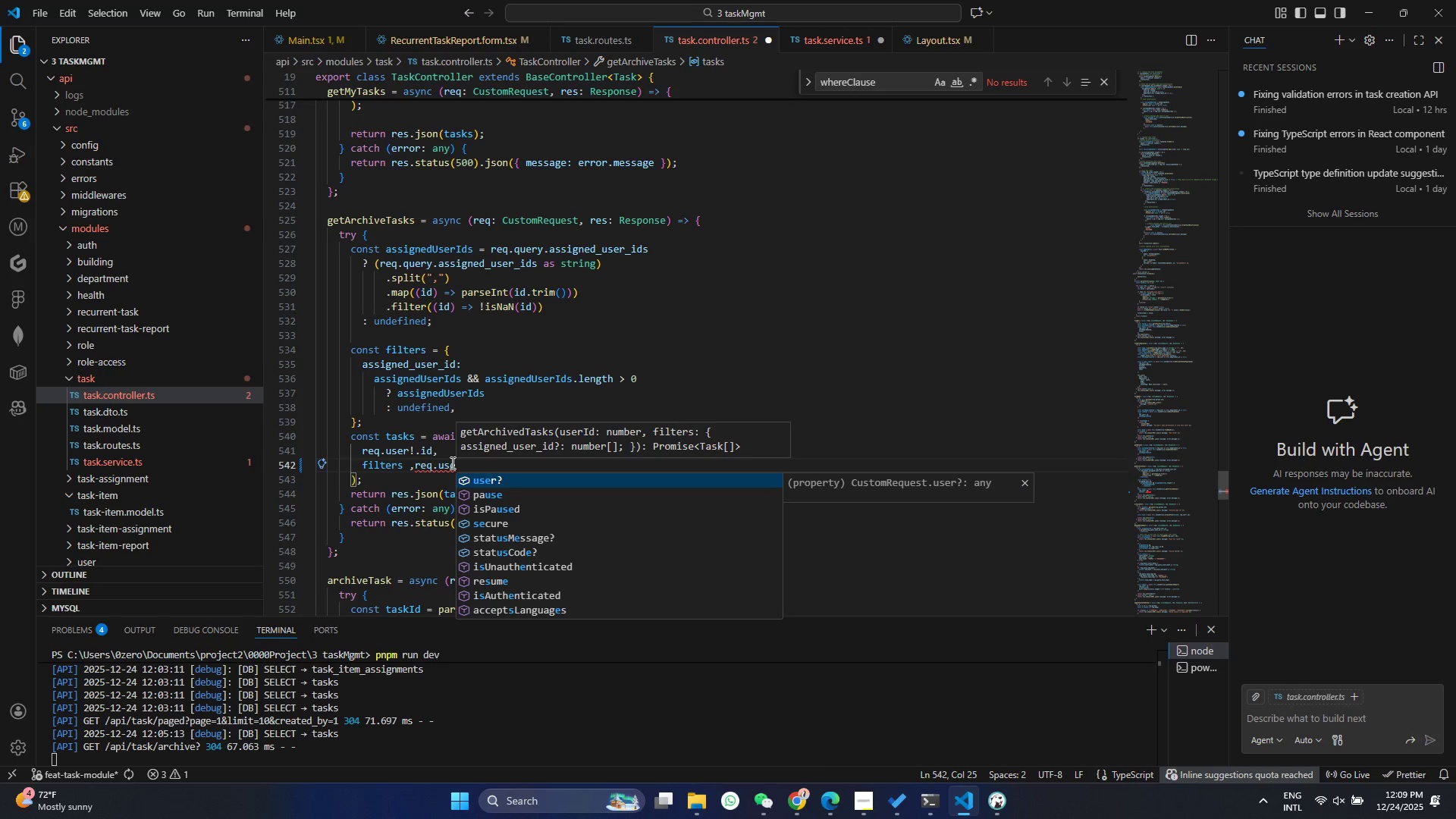 
key(Enter)
 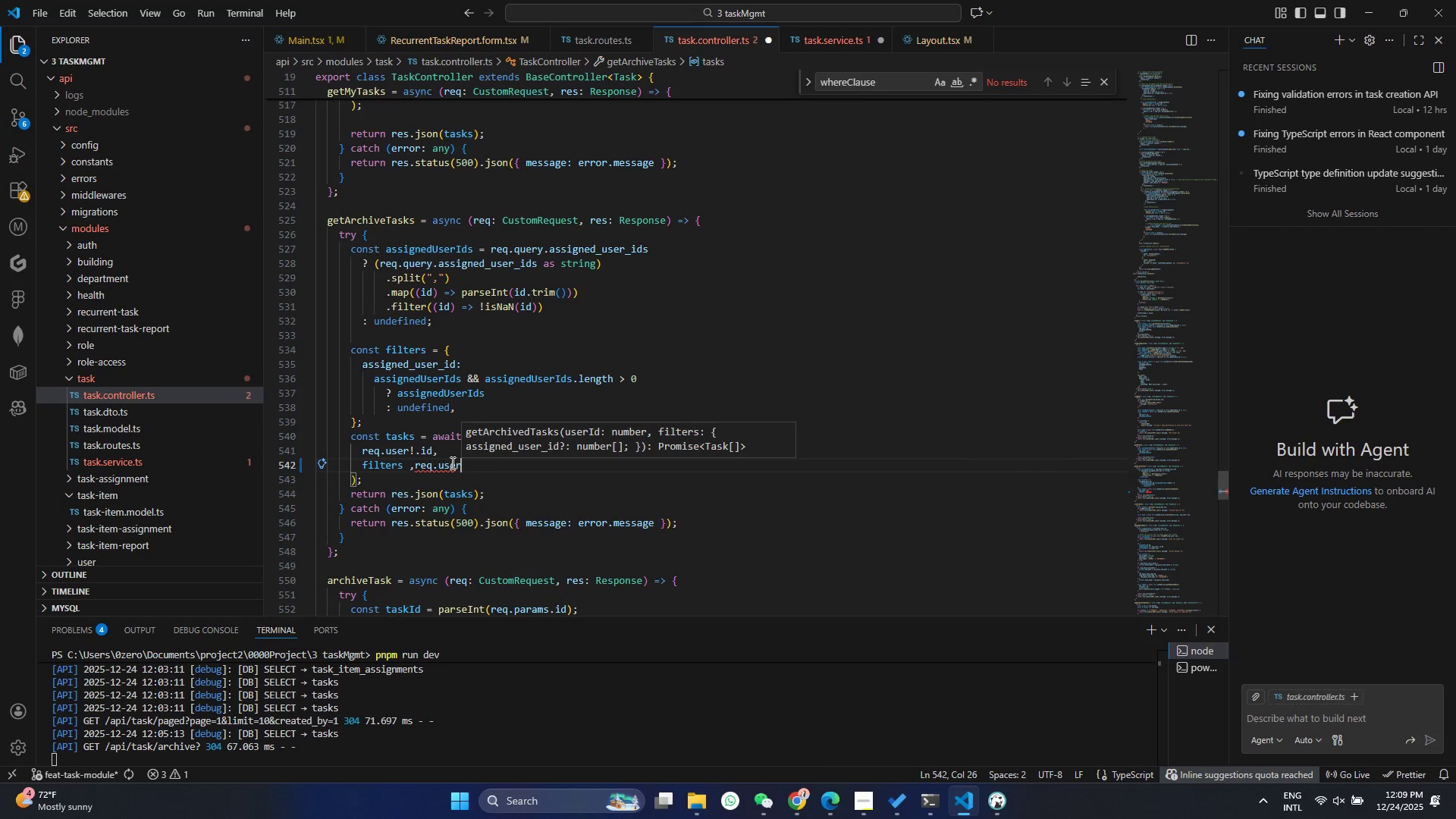 
key(Control+ControlLeft)
 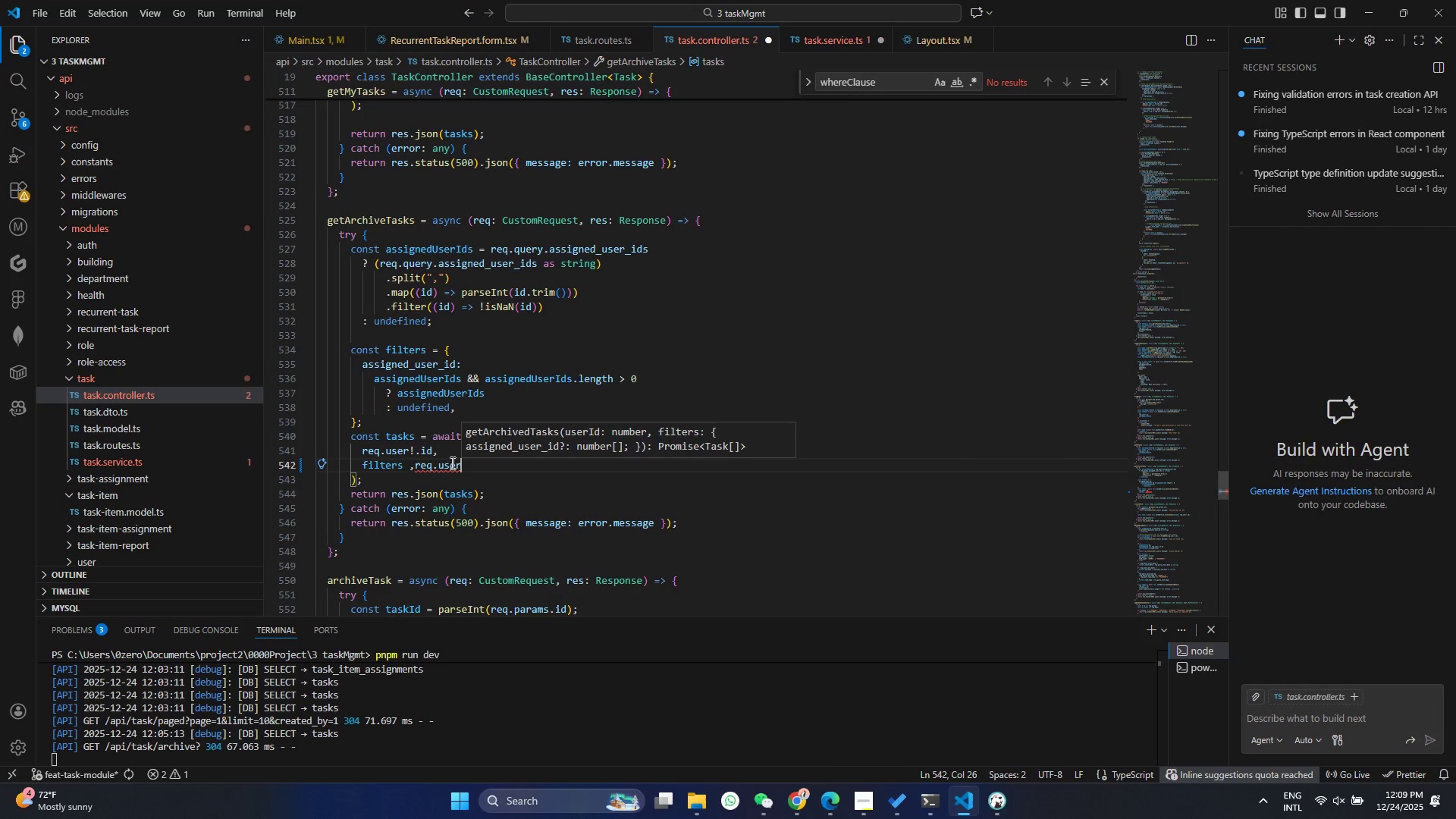 
key(Control+ControlLeft)
 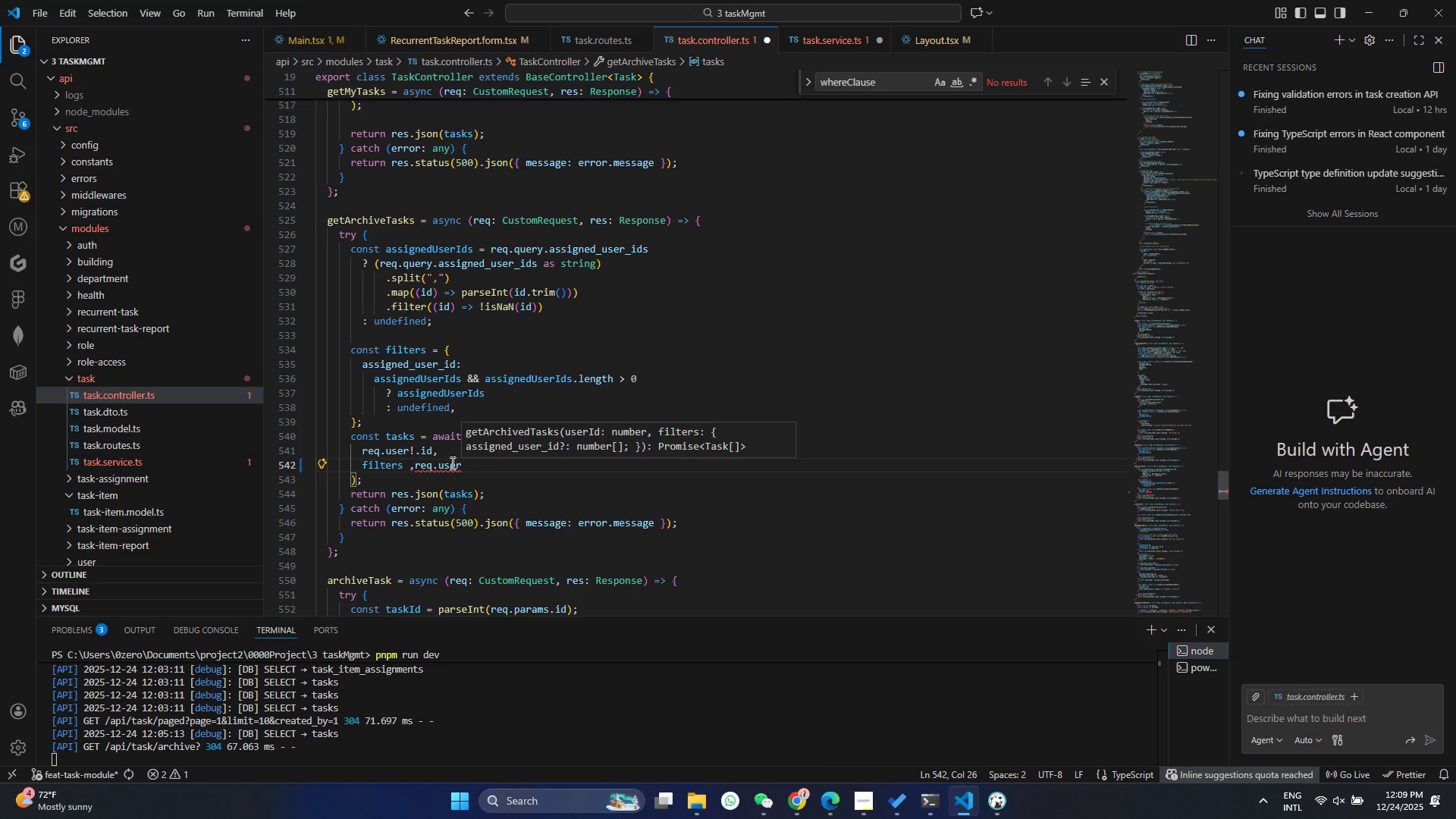 
key(Control+ControlLeft)
 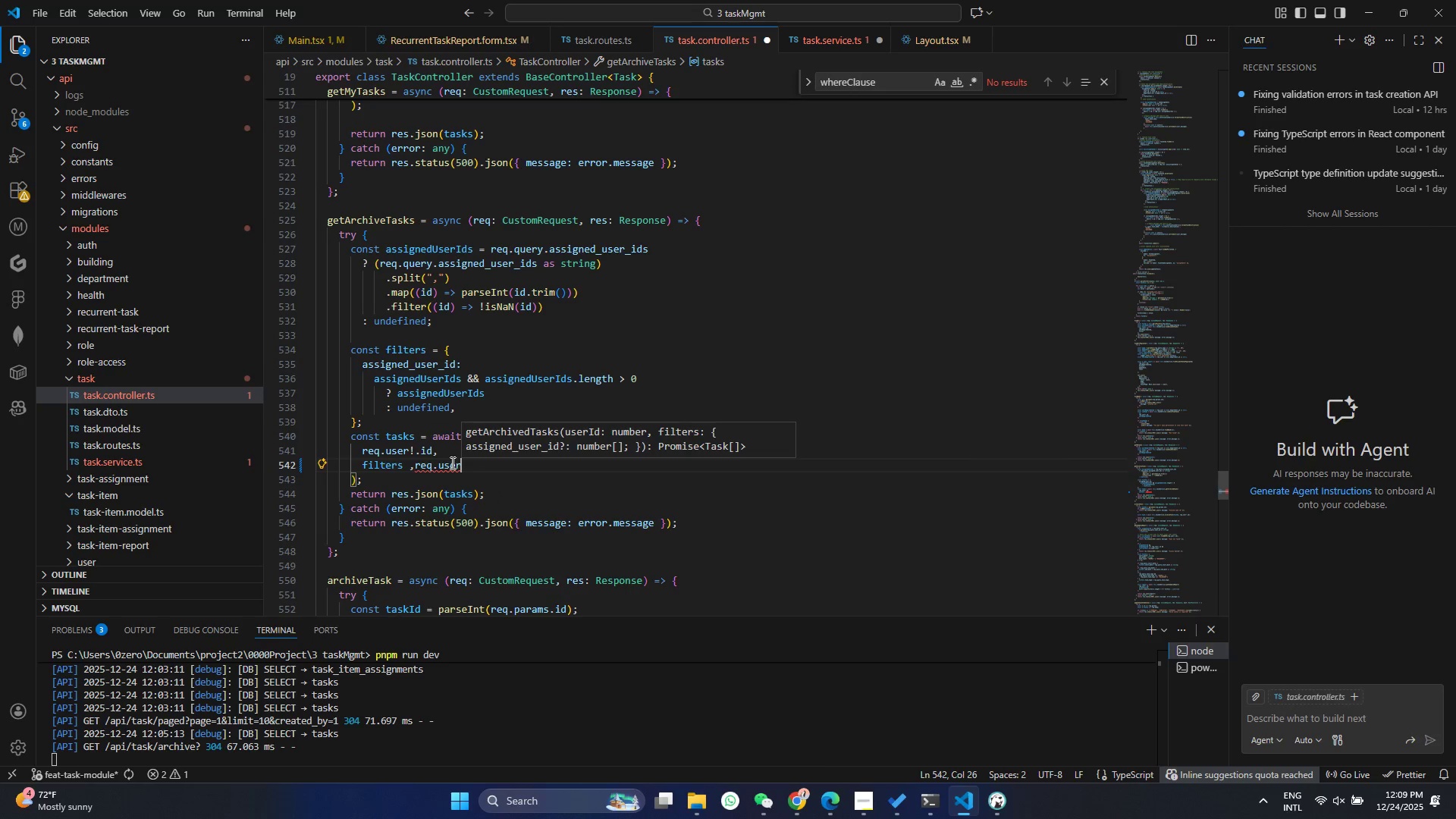 
key(Control+ControlLeft)
 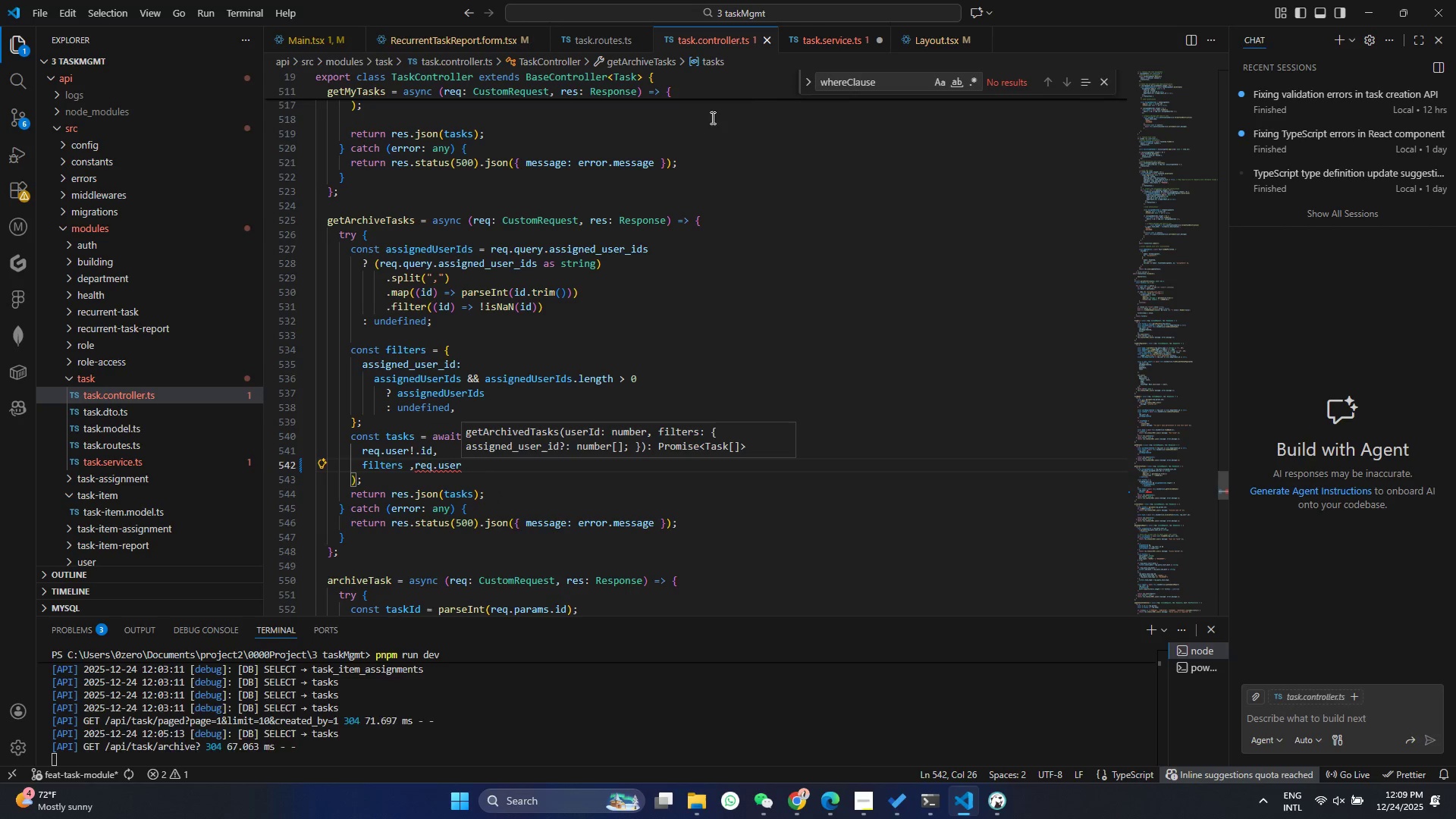 
key(Control+S)
 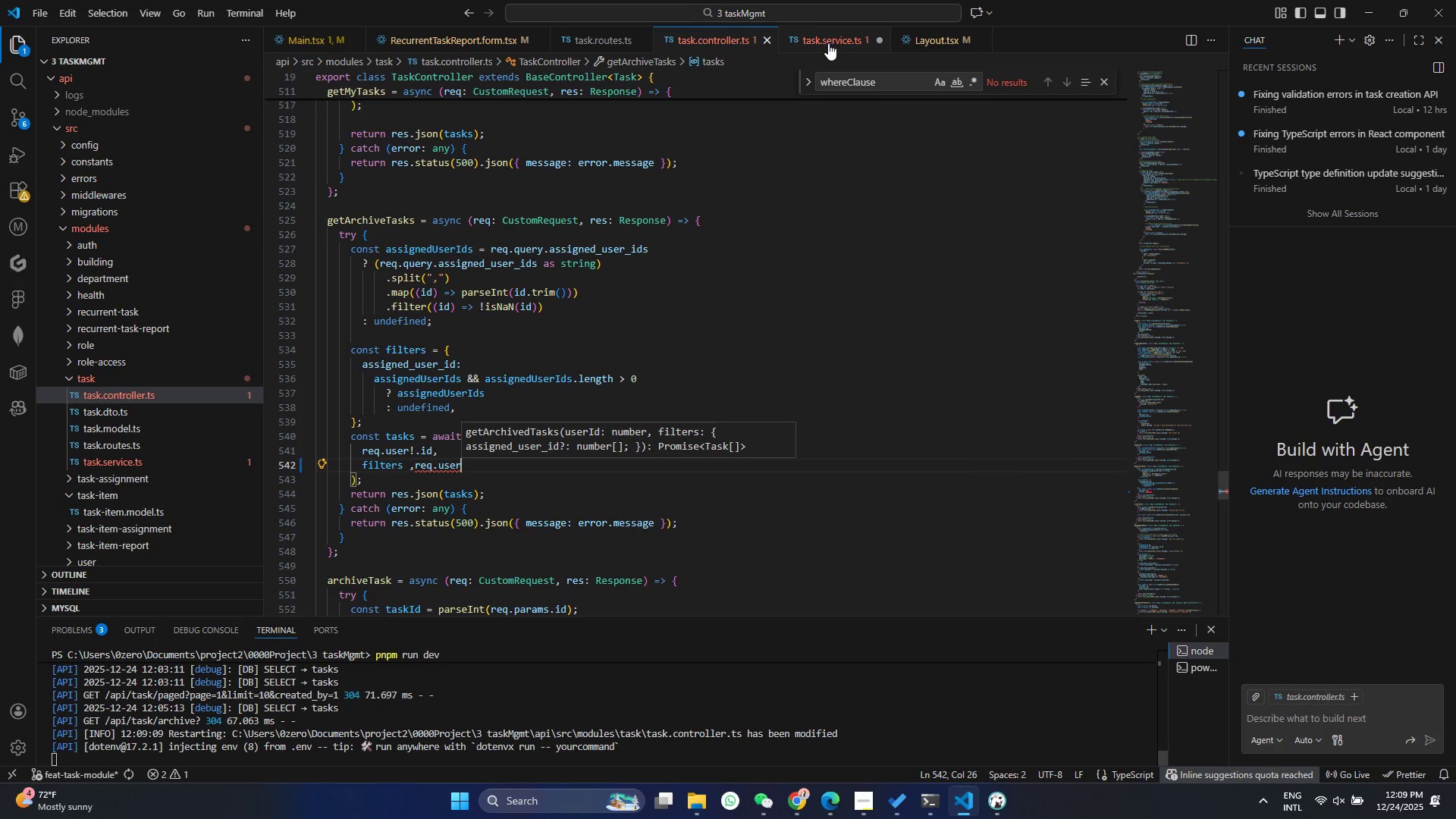 
left_click([830, 41])
 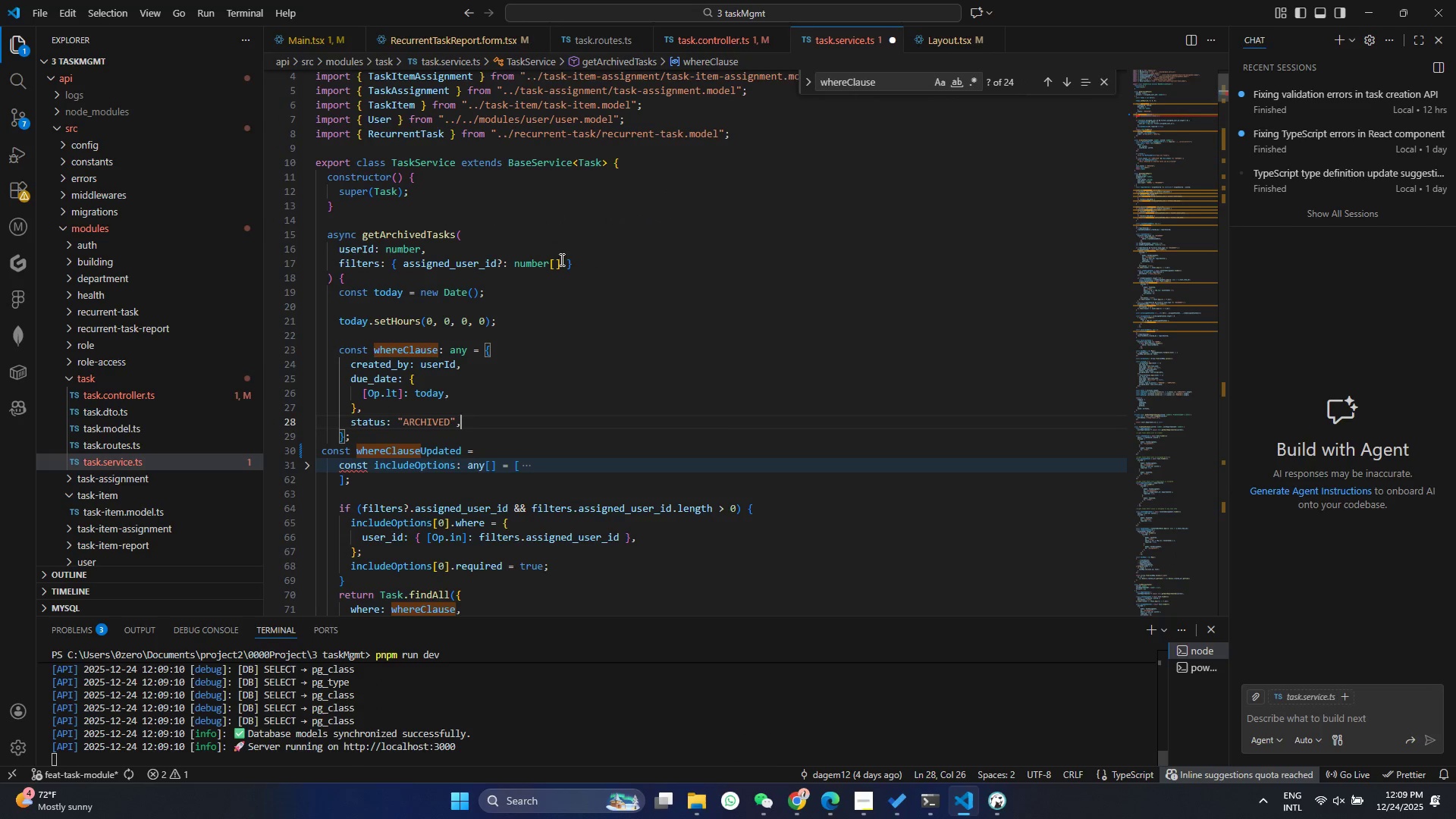 
left_click([563, 262])
 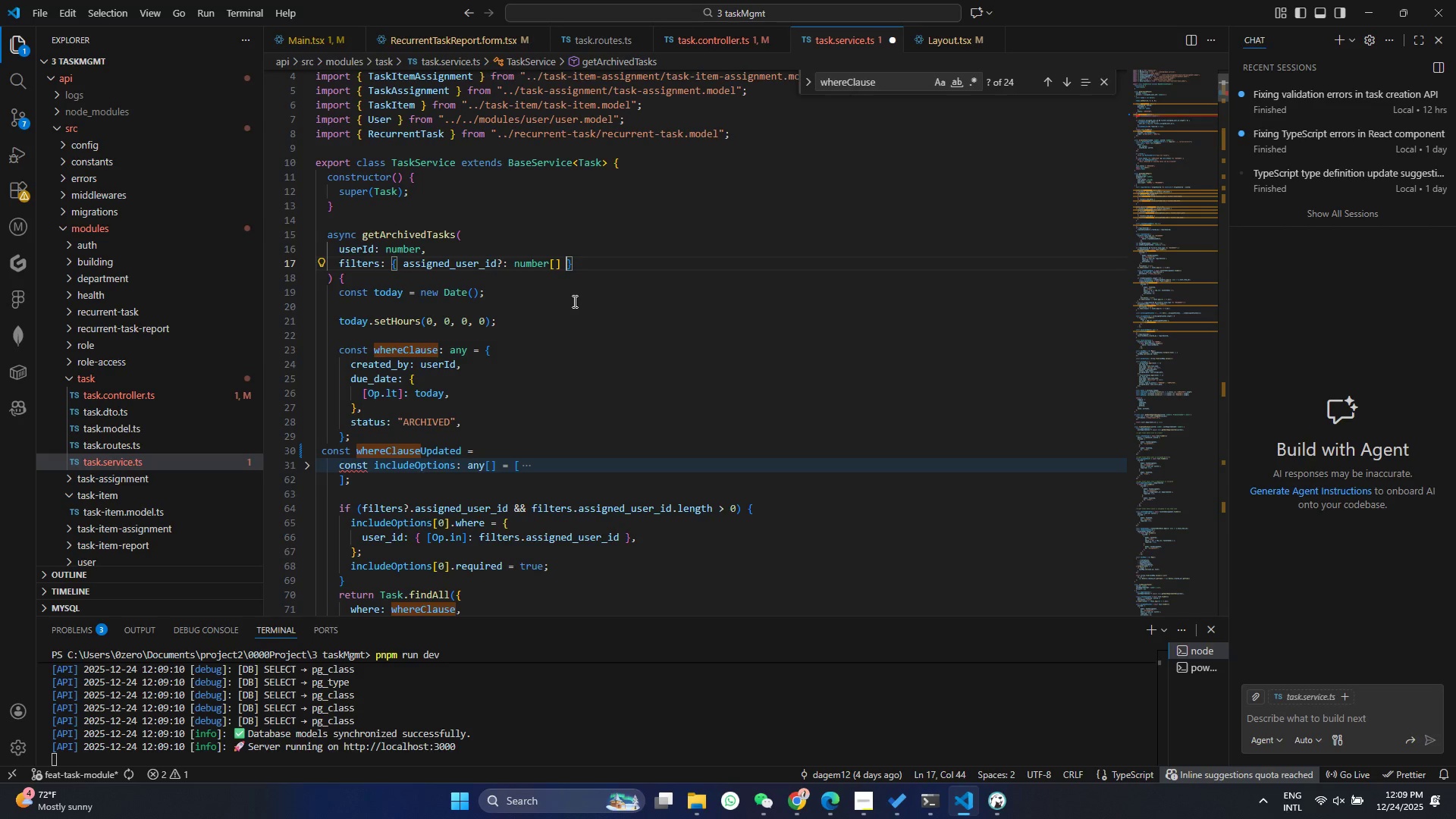 
key(Enter)
 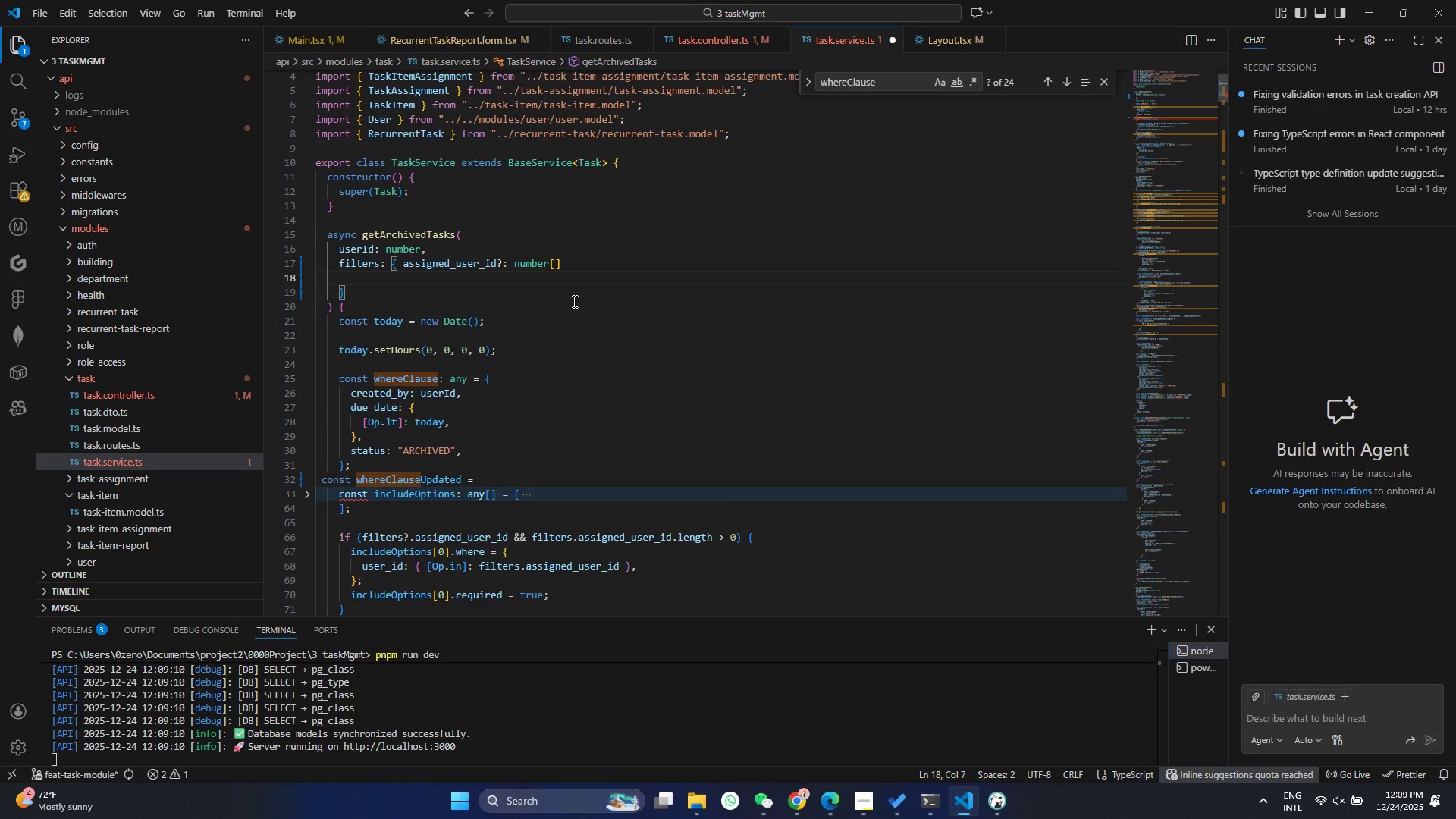 
key(Enter)
 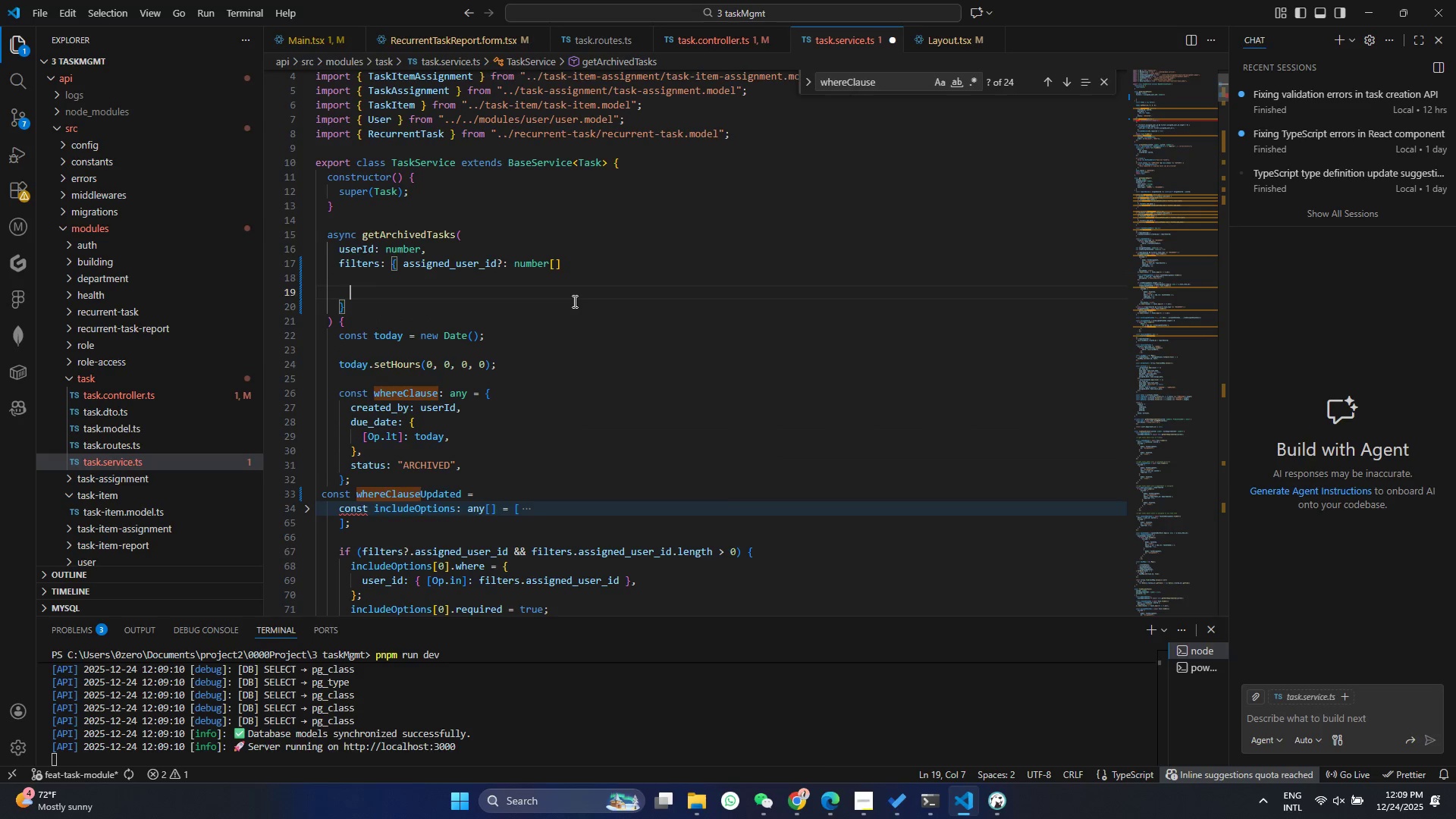 
key(Backspace)
key(Backspace)
key(Backspace)
key(Backspace)
type(   re)
key(Backspace)
key(Backspace)
type(user: U)
key(Backspace)
type(any)
 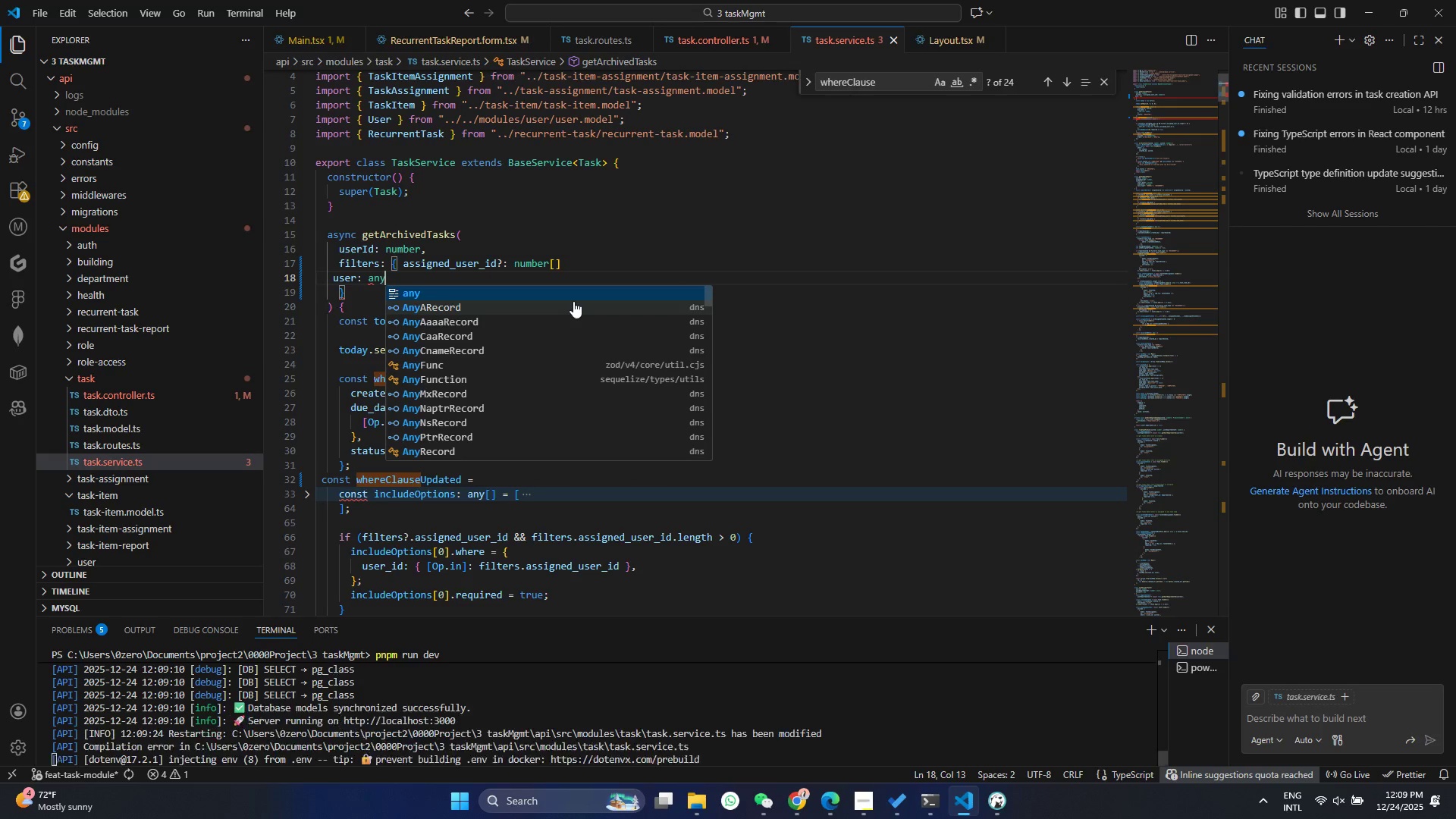 
 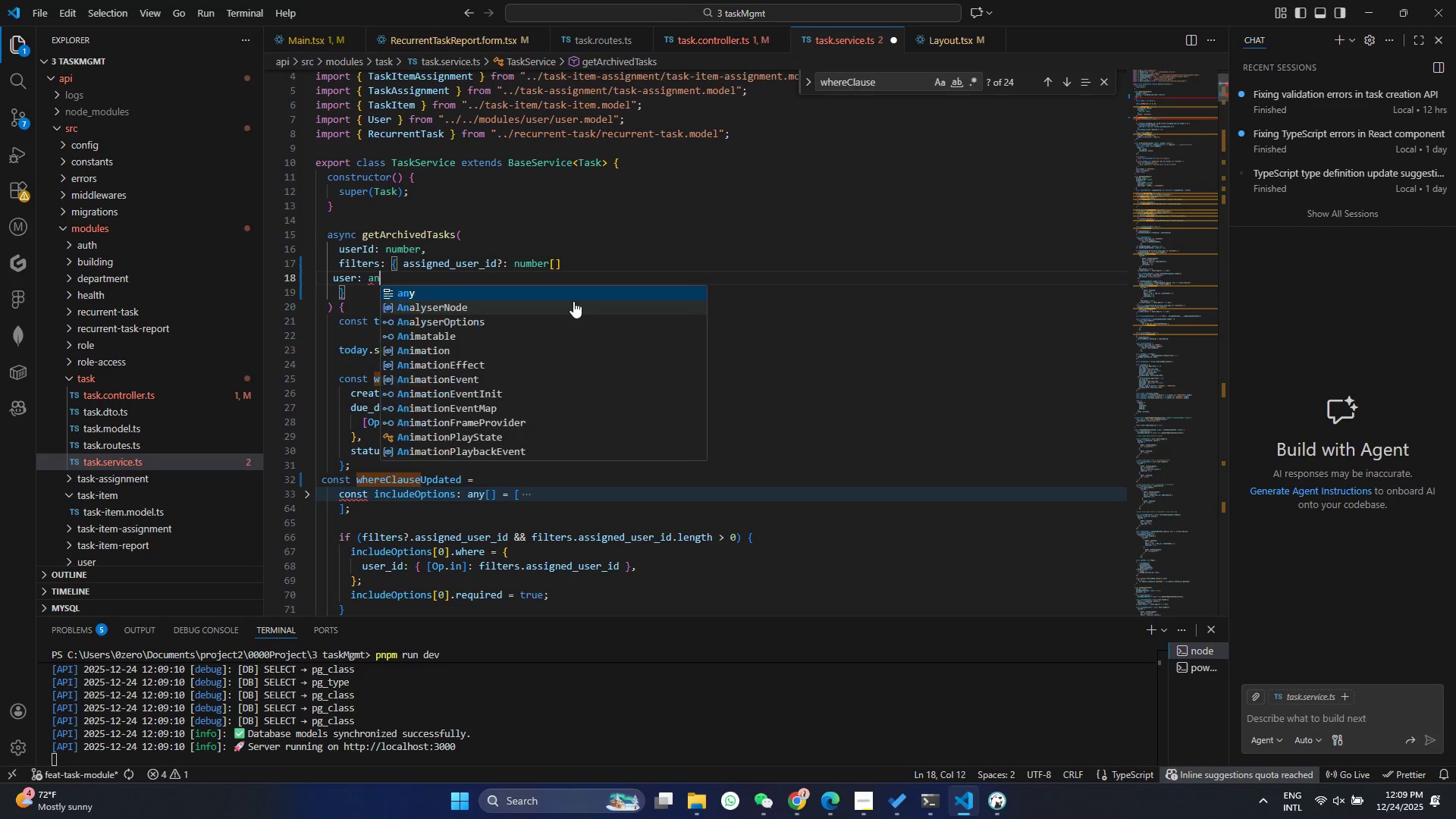 
key(Control+ControlLeft)
 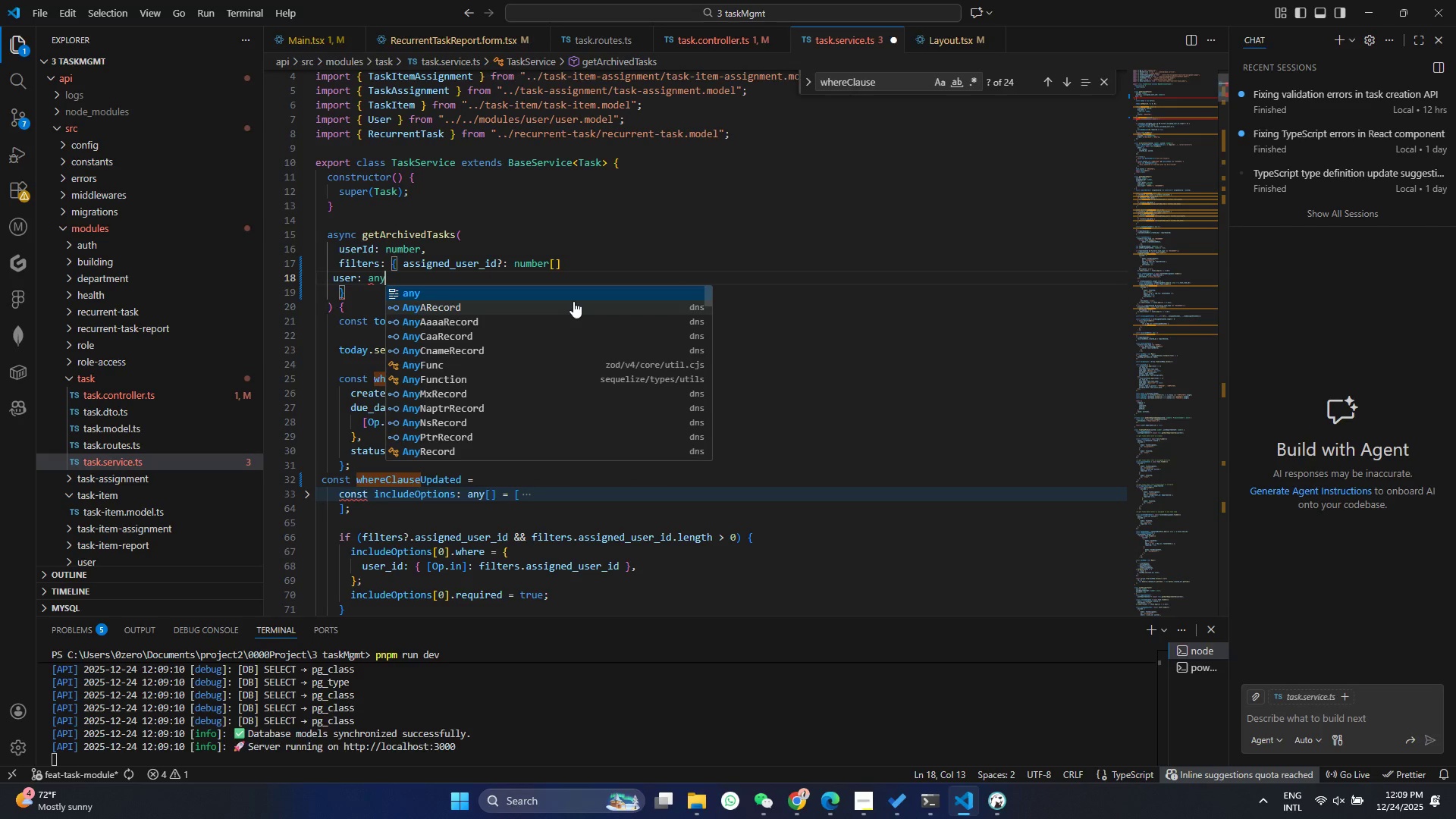 
key(Control+S)
 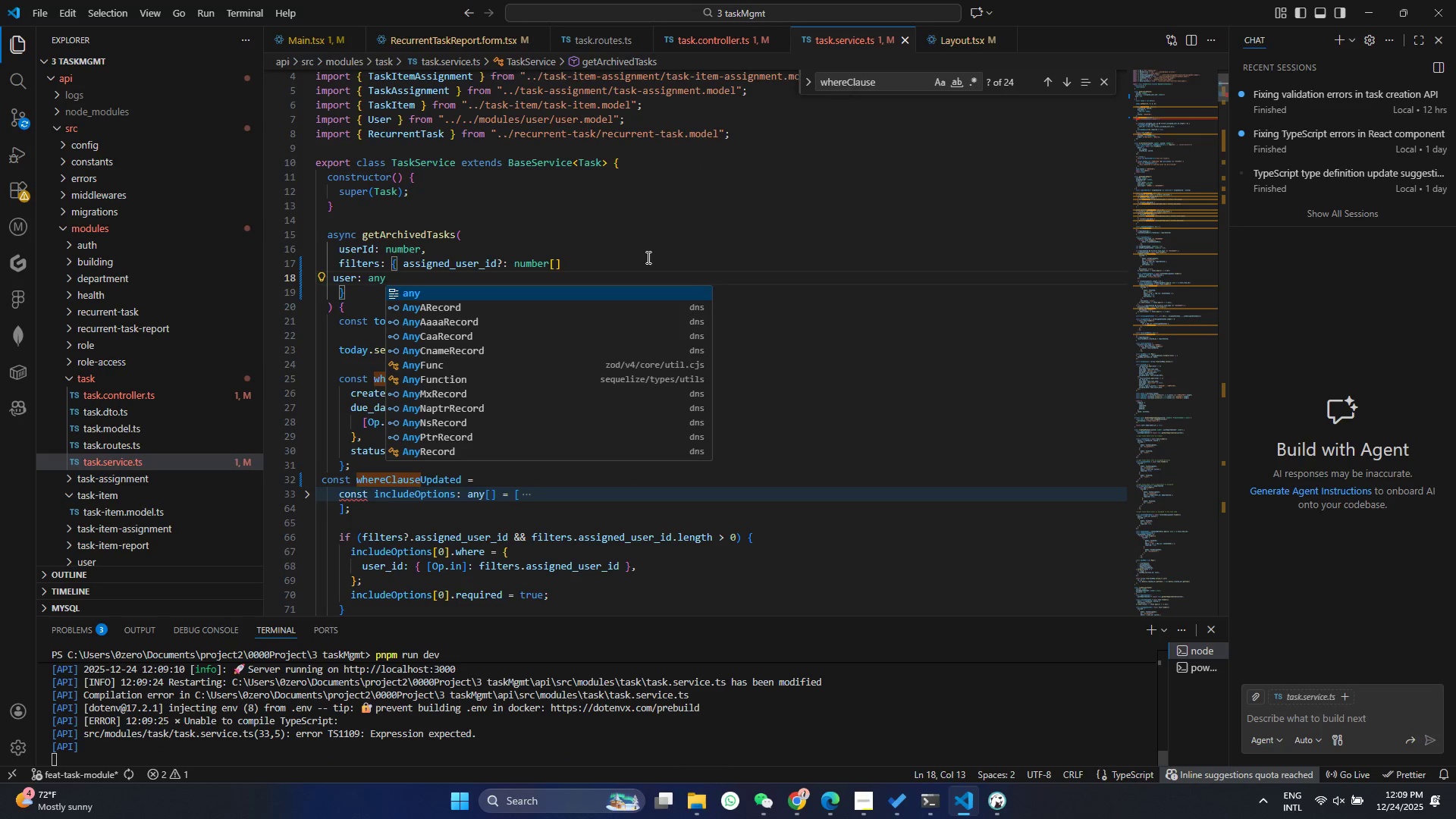 
left_click([621, 269])
 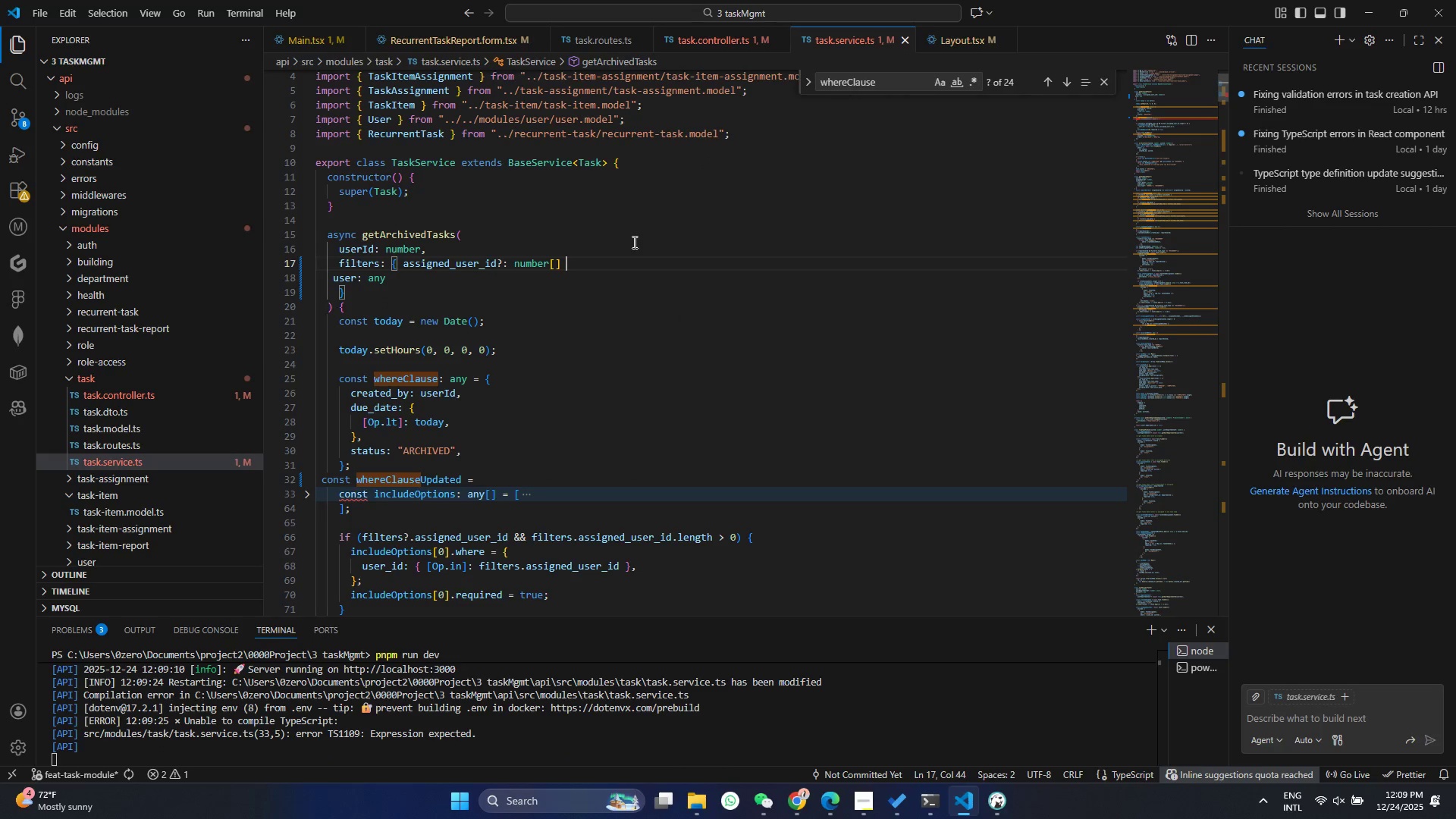 
key(Comma)
 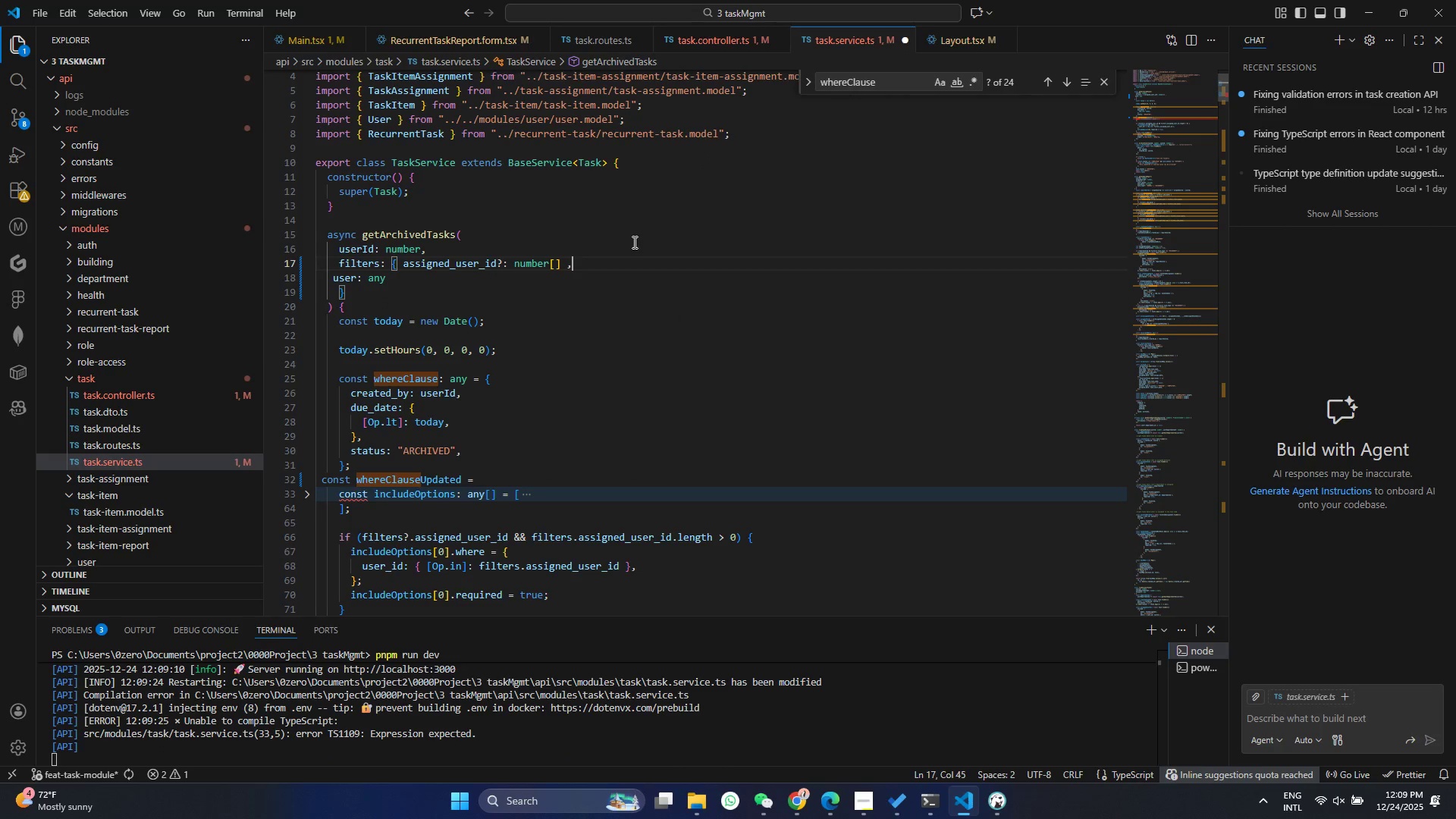 
key(Control+S)
 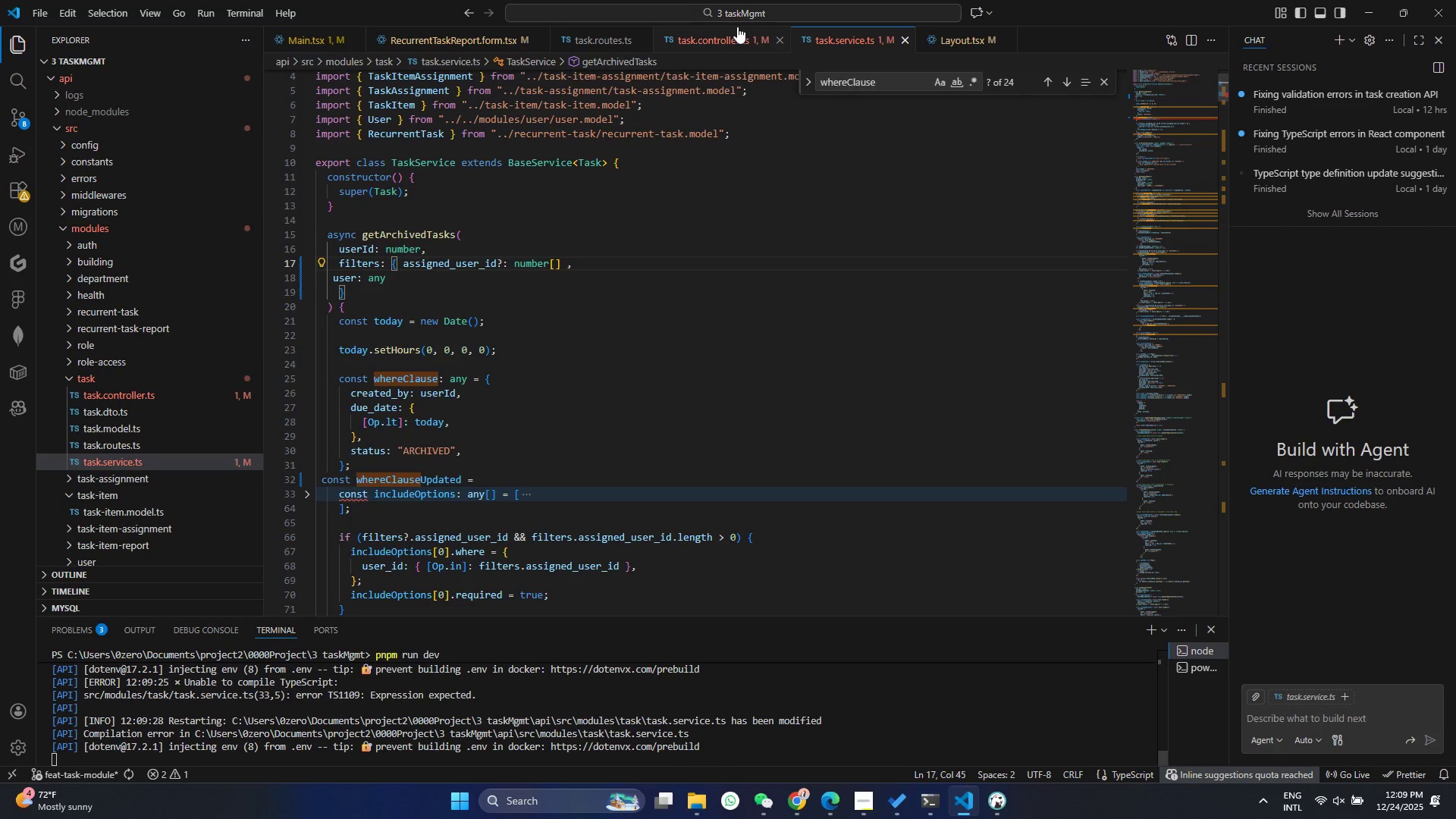 
left_click([737, 27])
 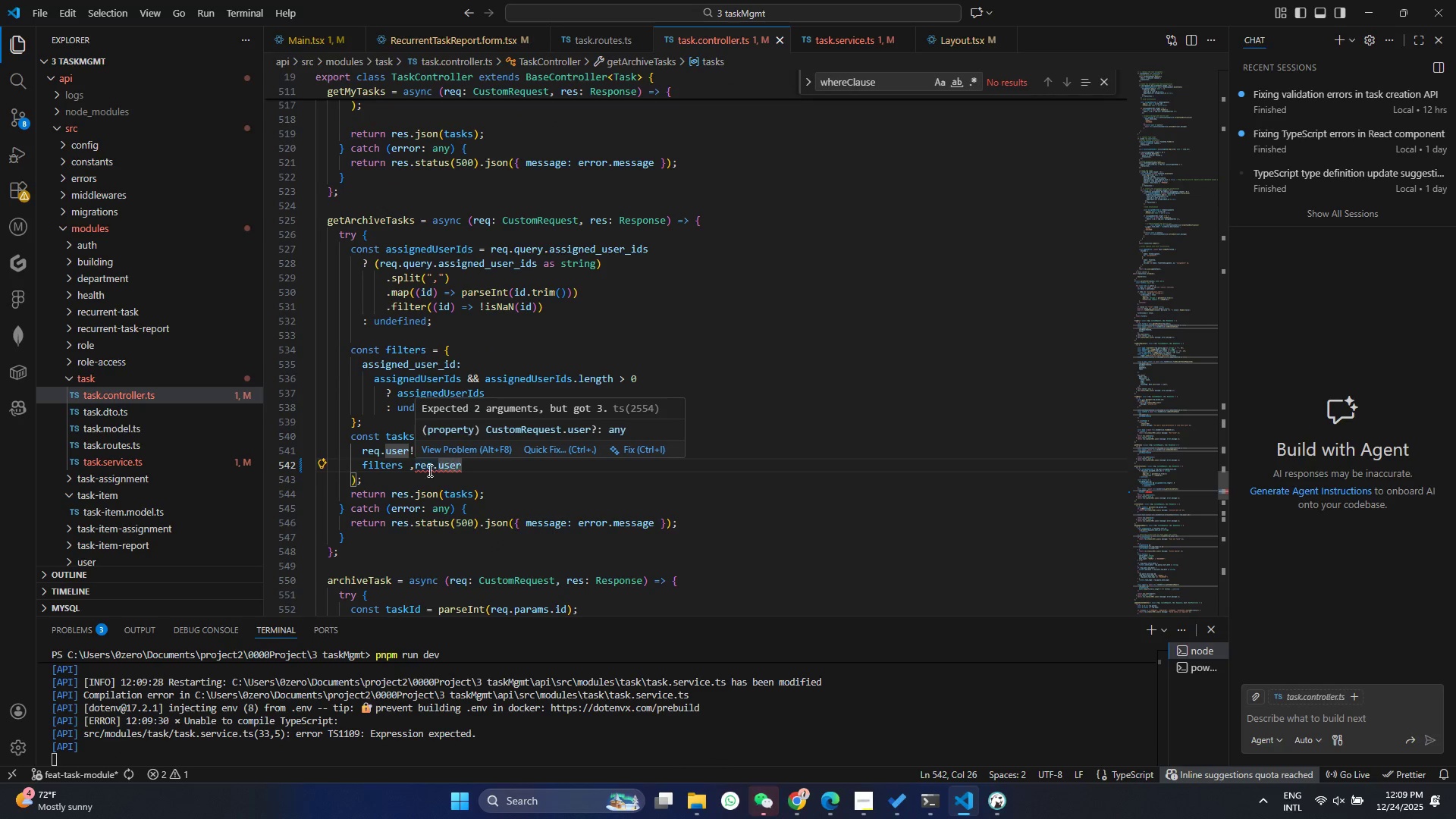 
left_click([416, 469])
 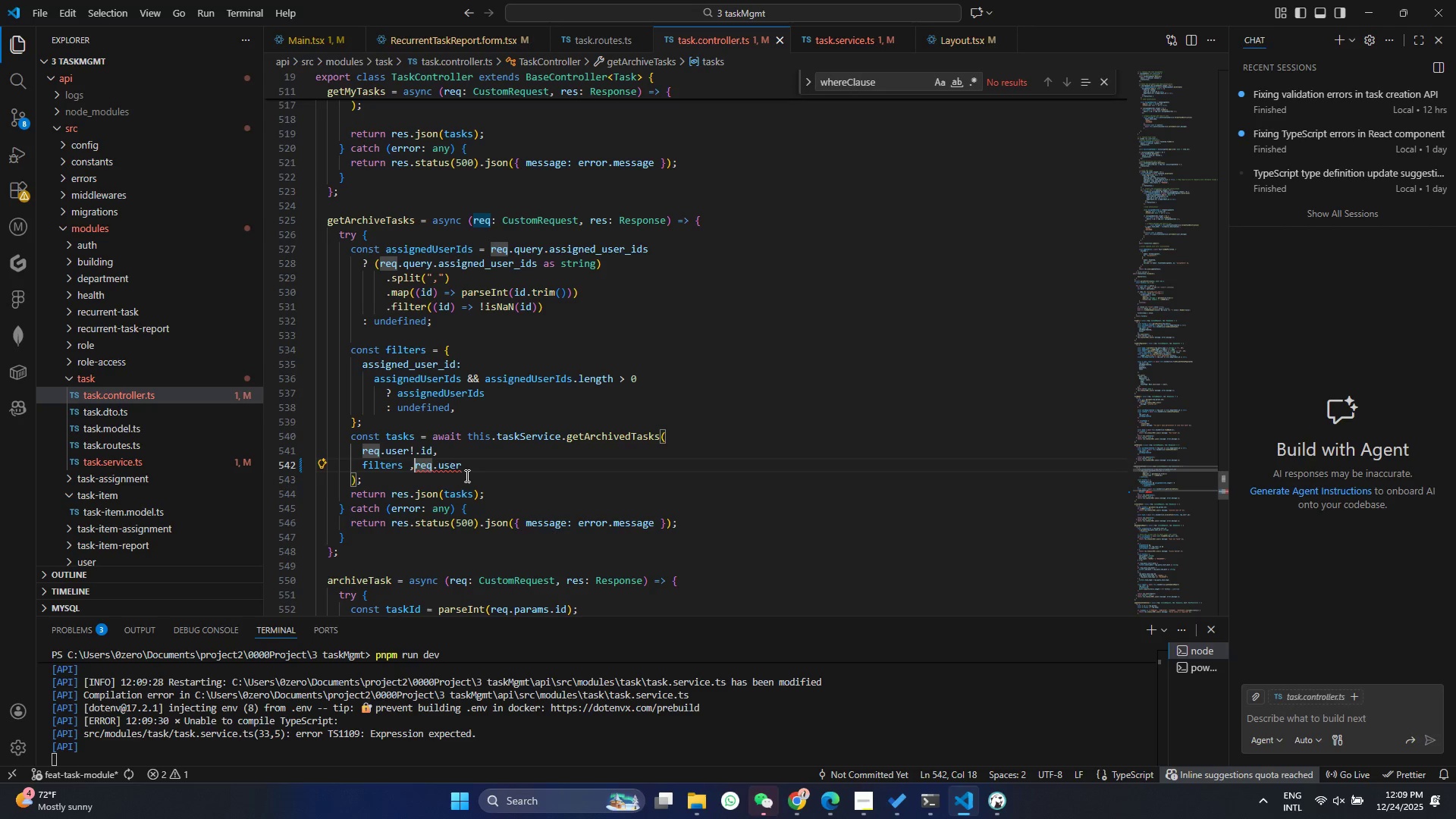 
key(Space)
 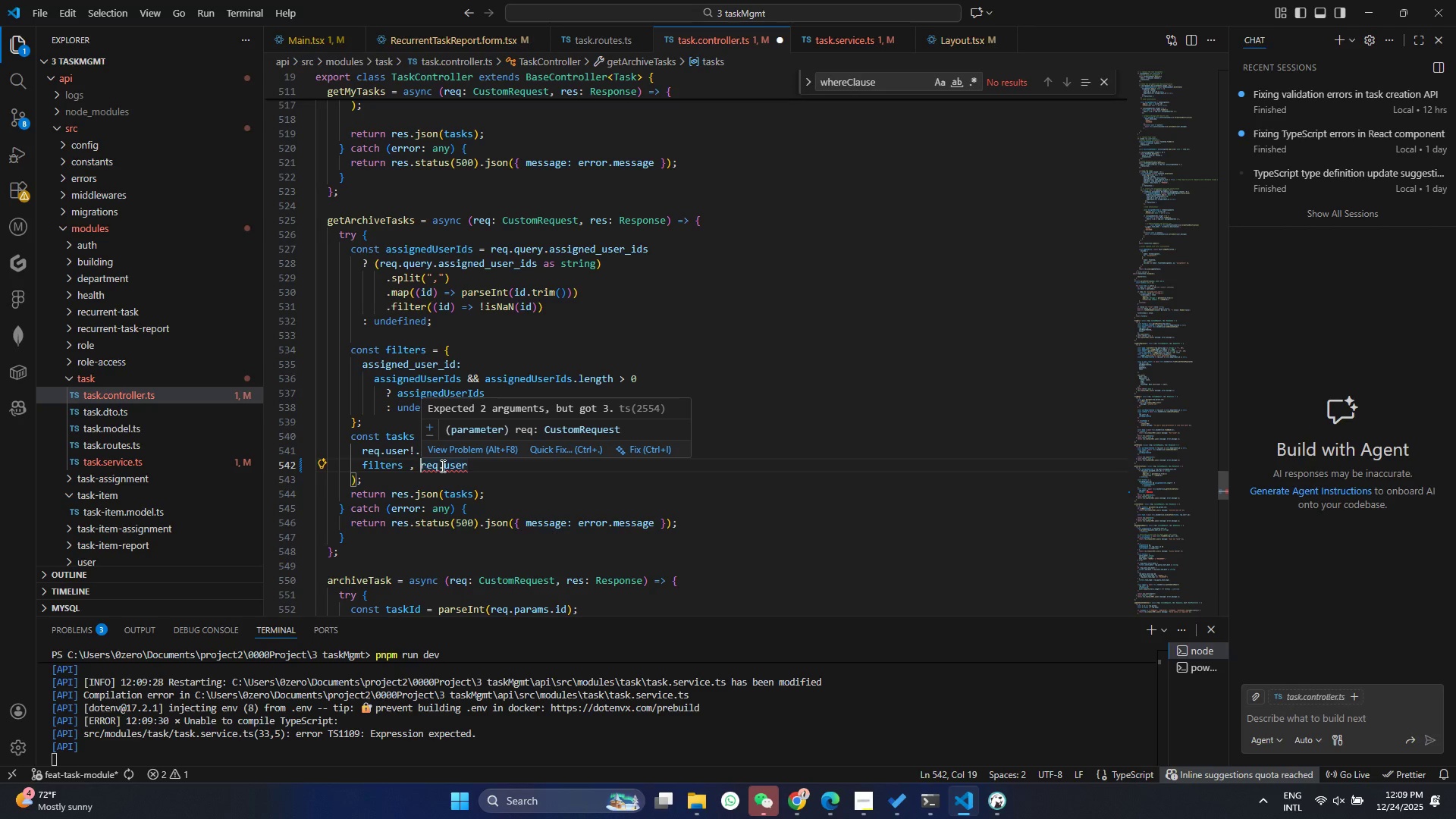 
left_click([451, 475])
 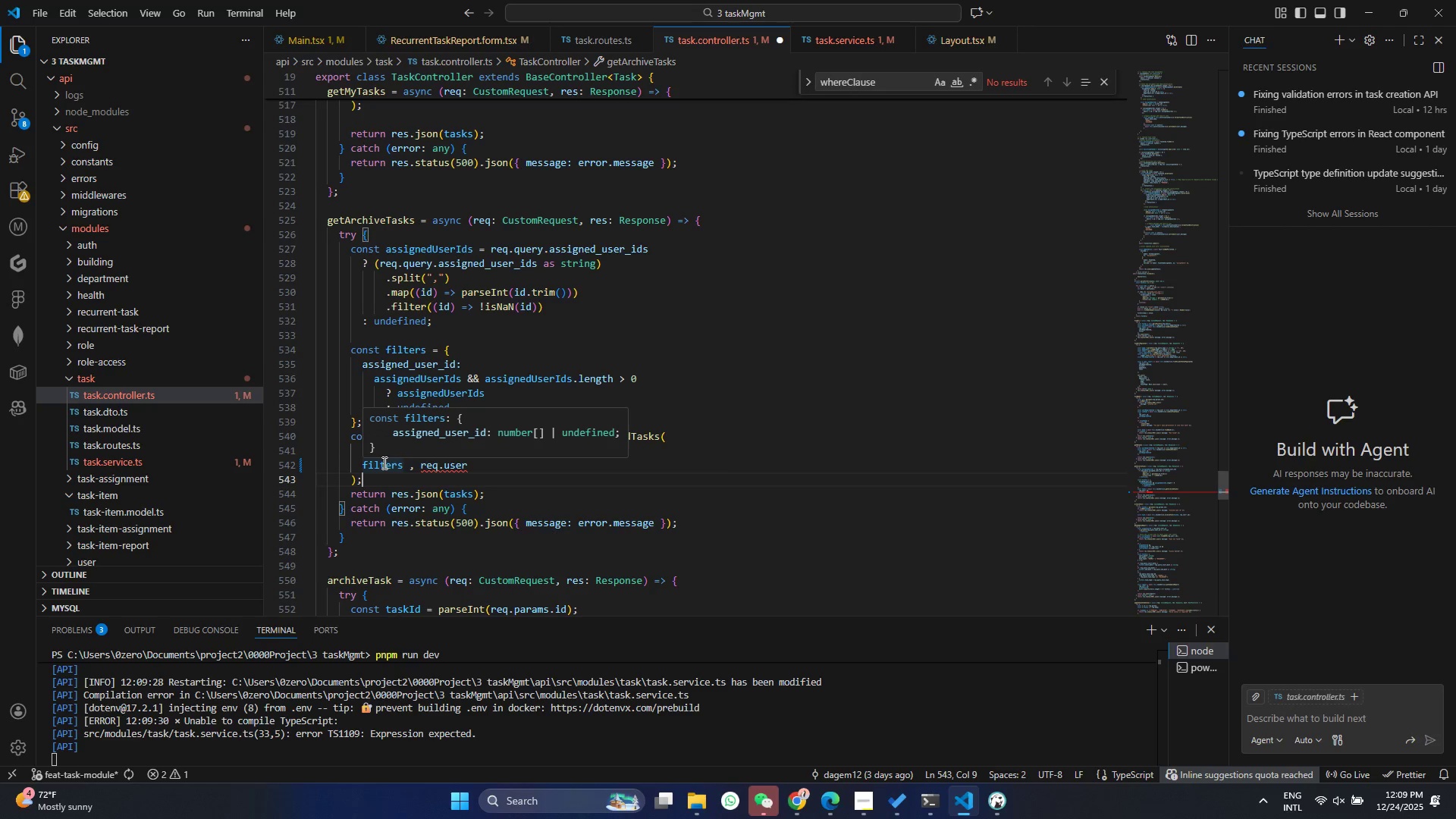 
left_click([443, 504])
 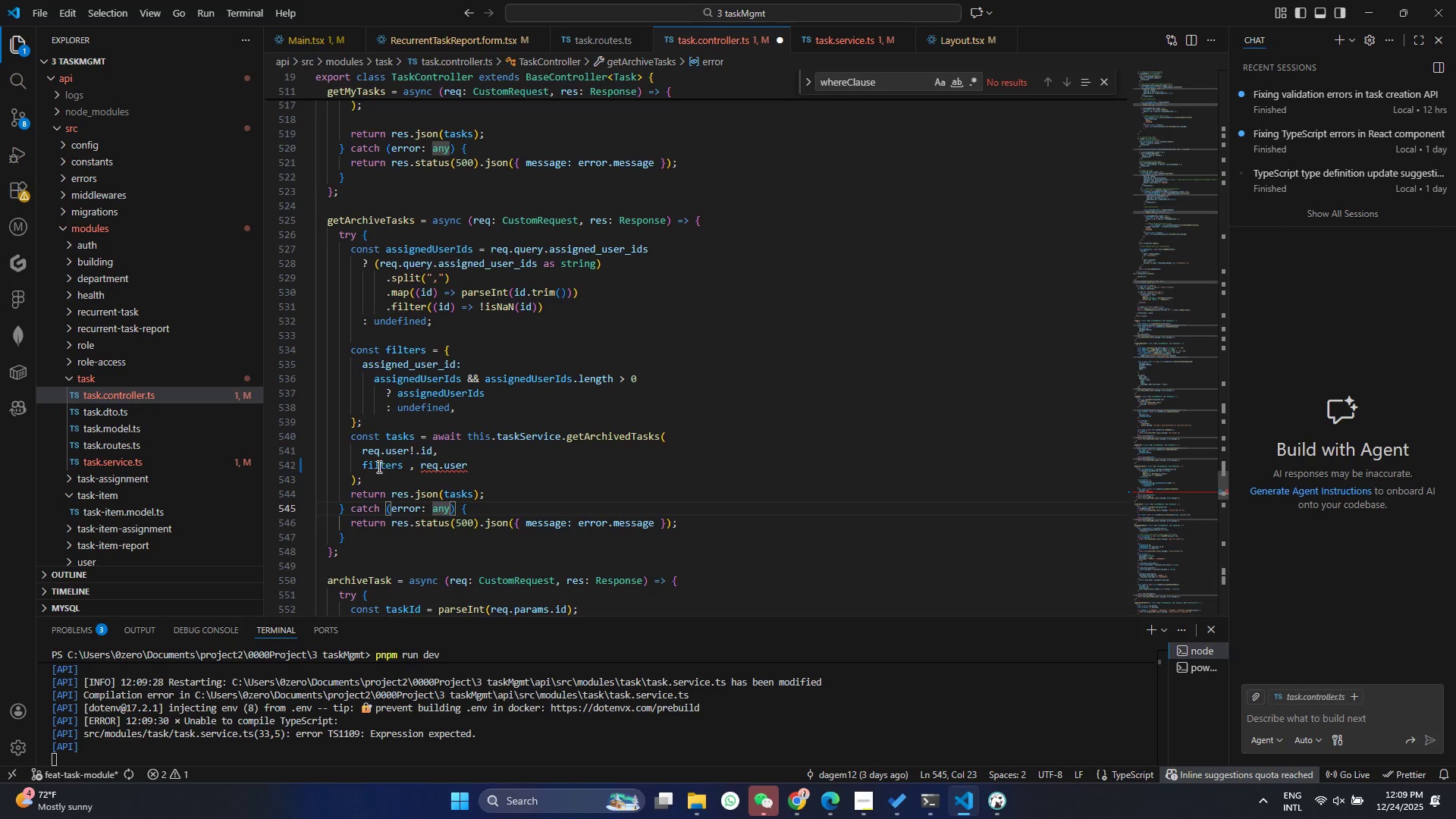 
left_click([378, 466])
 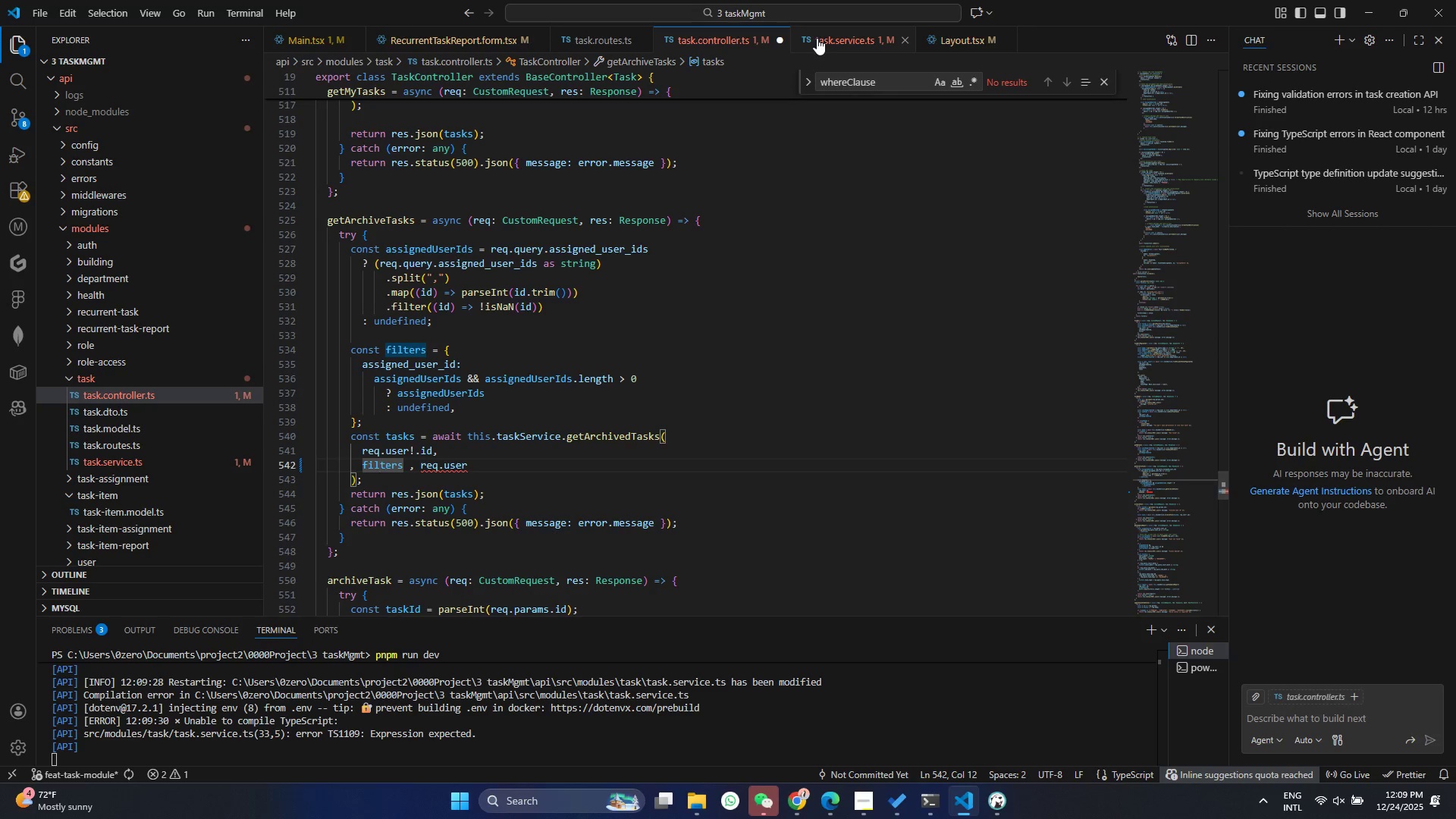 
left_click([819, 33])
 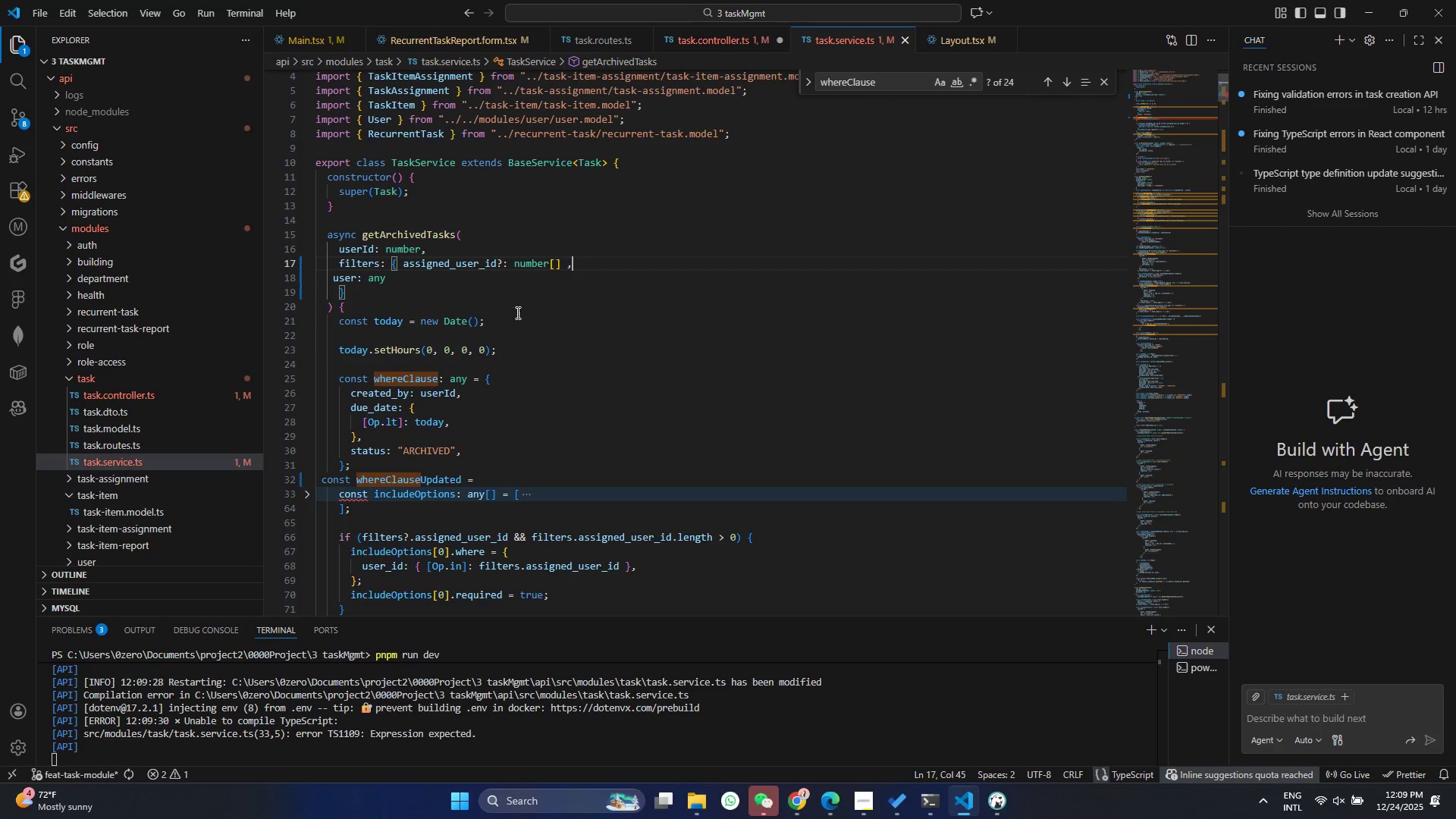 
key(Control+ControlLeft)
 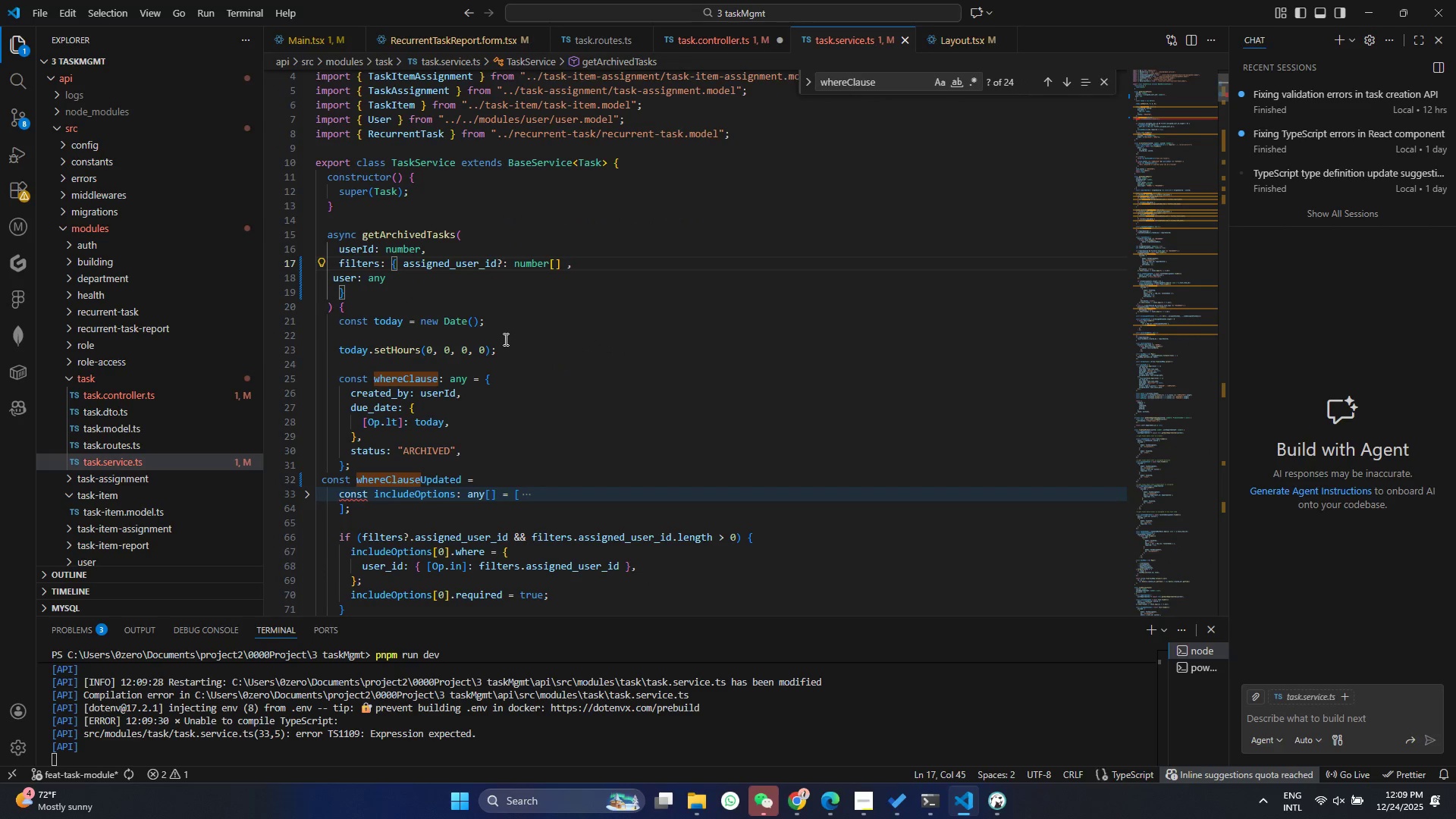 
left_click([504, 339])
 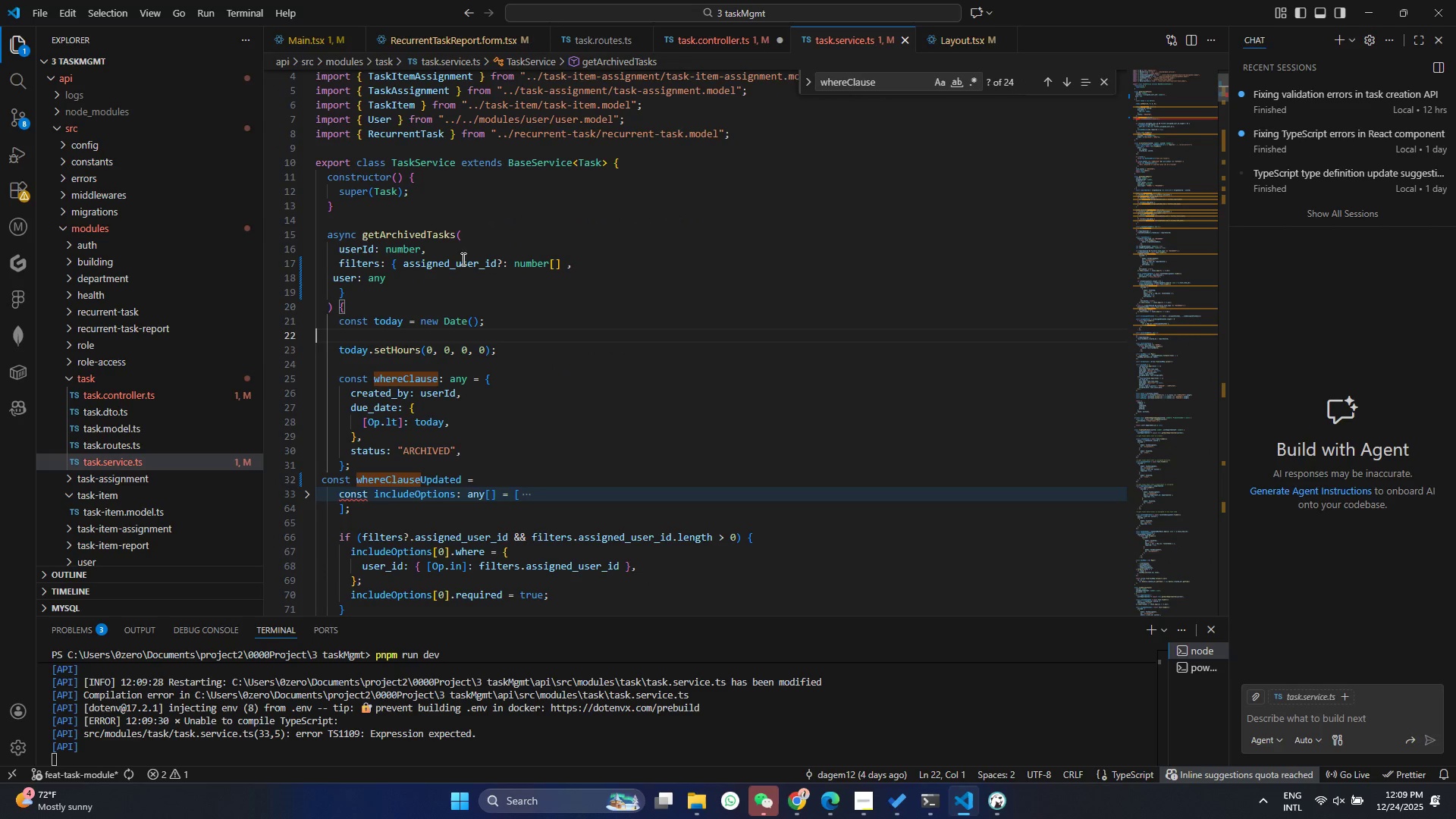 
key(Control+S)
 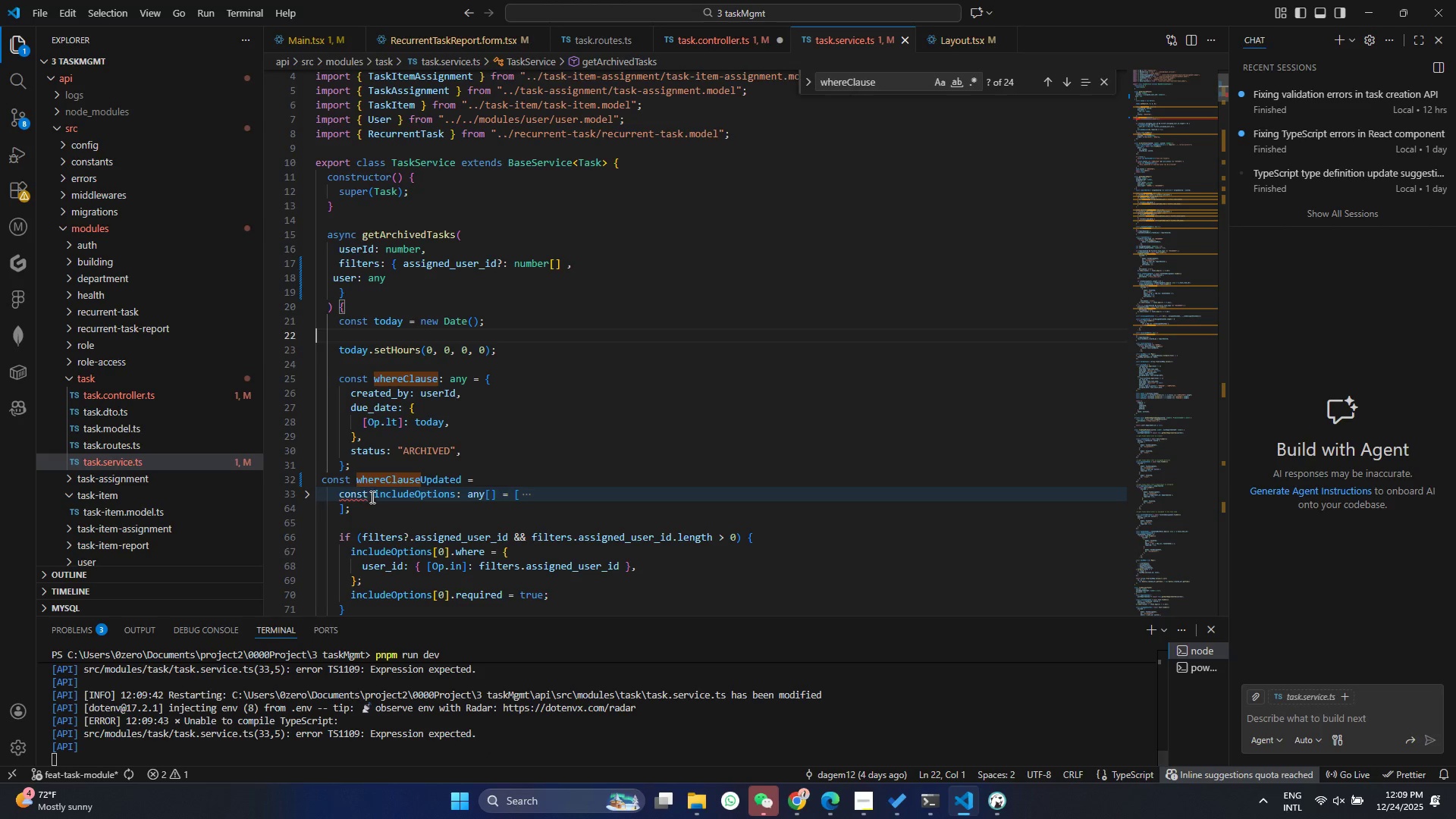 
left_click_drag(start_coordinate=[355, 510], to_coordinate=[331, 492])
 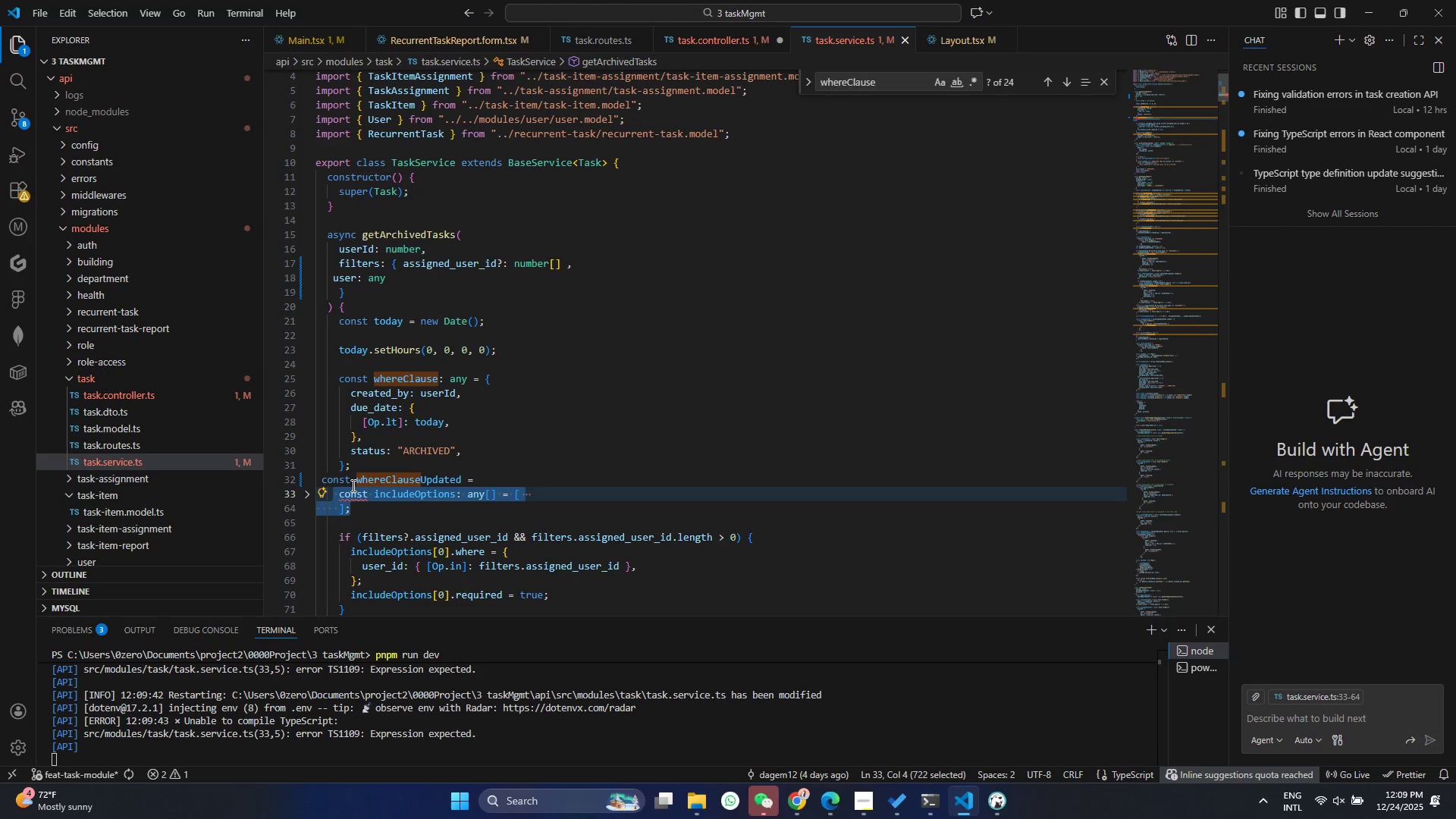 
key(Control+Slash)
 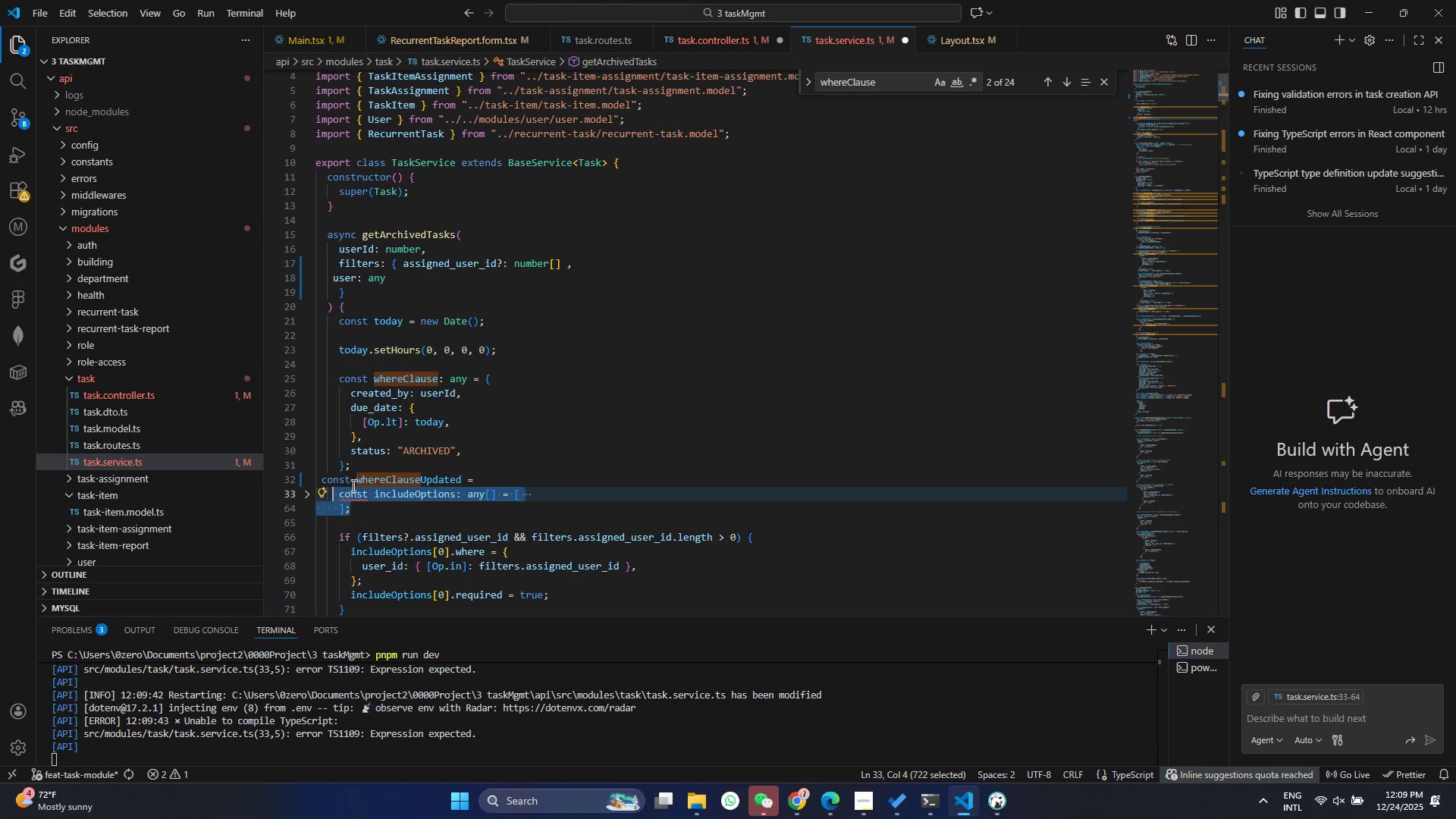 
key(Control+Slash)
 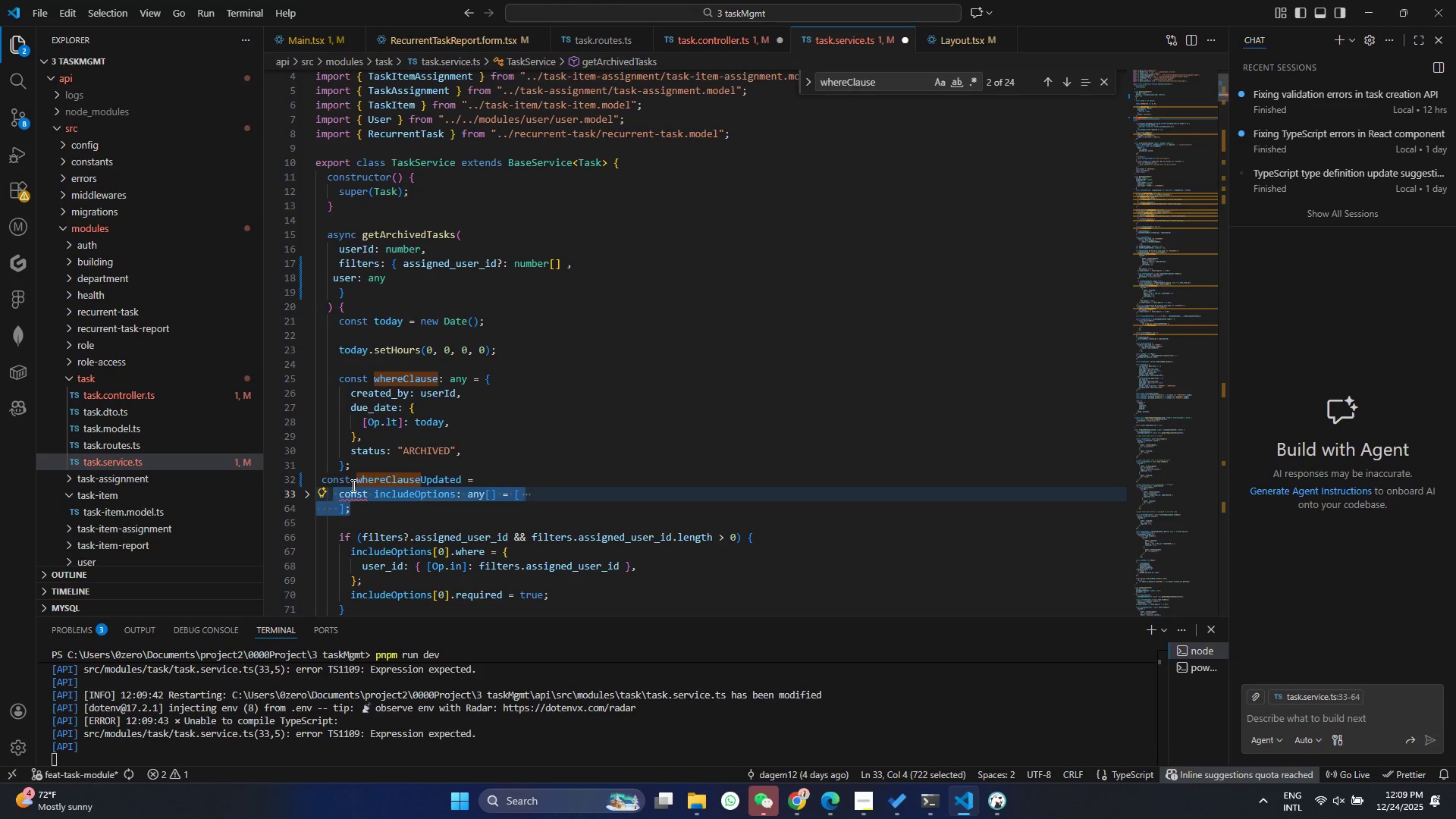 
key(Control+Z)
 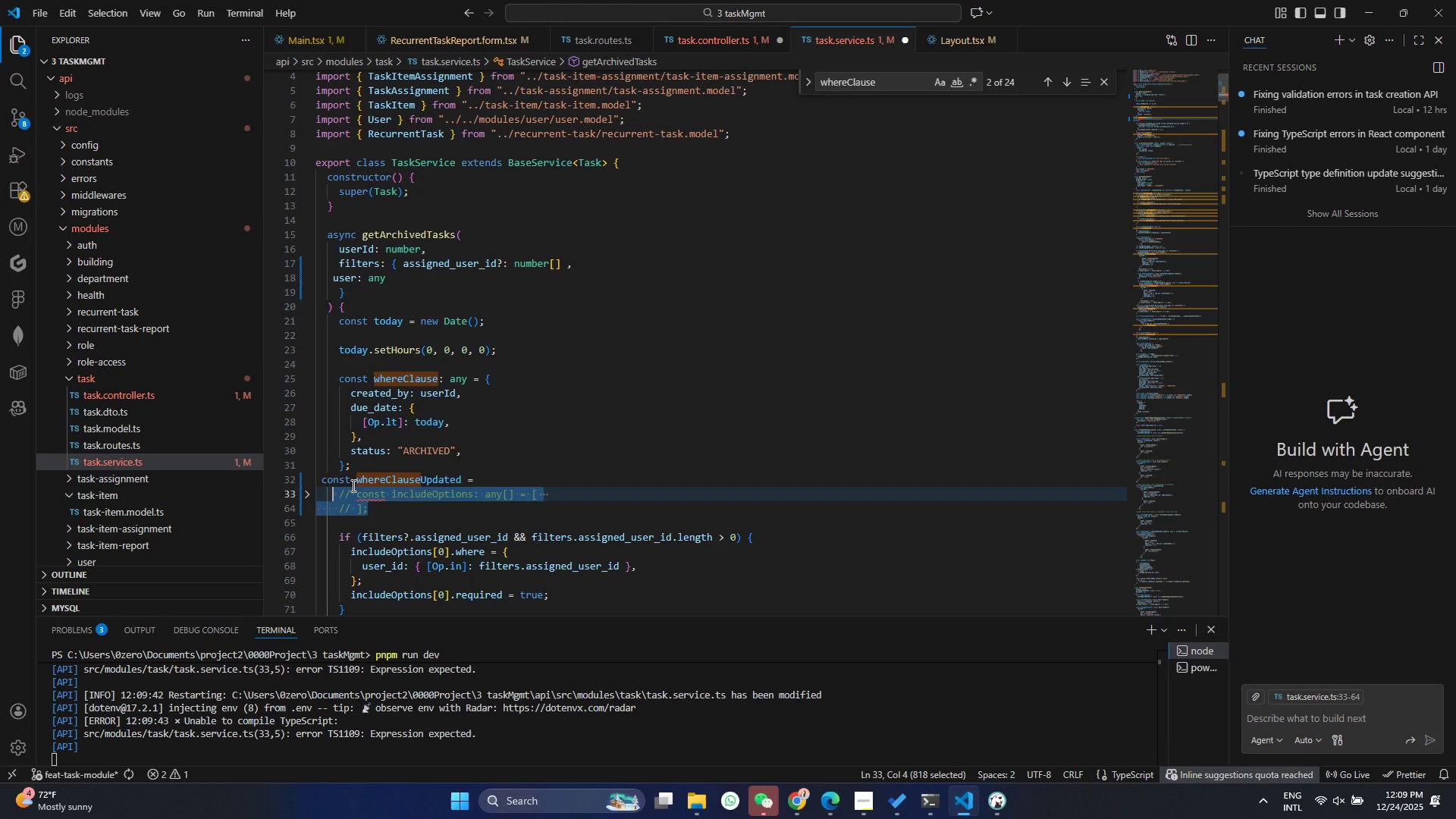 
key(Control+S)
 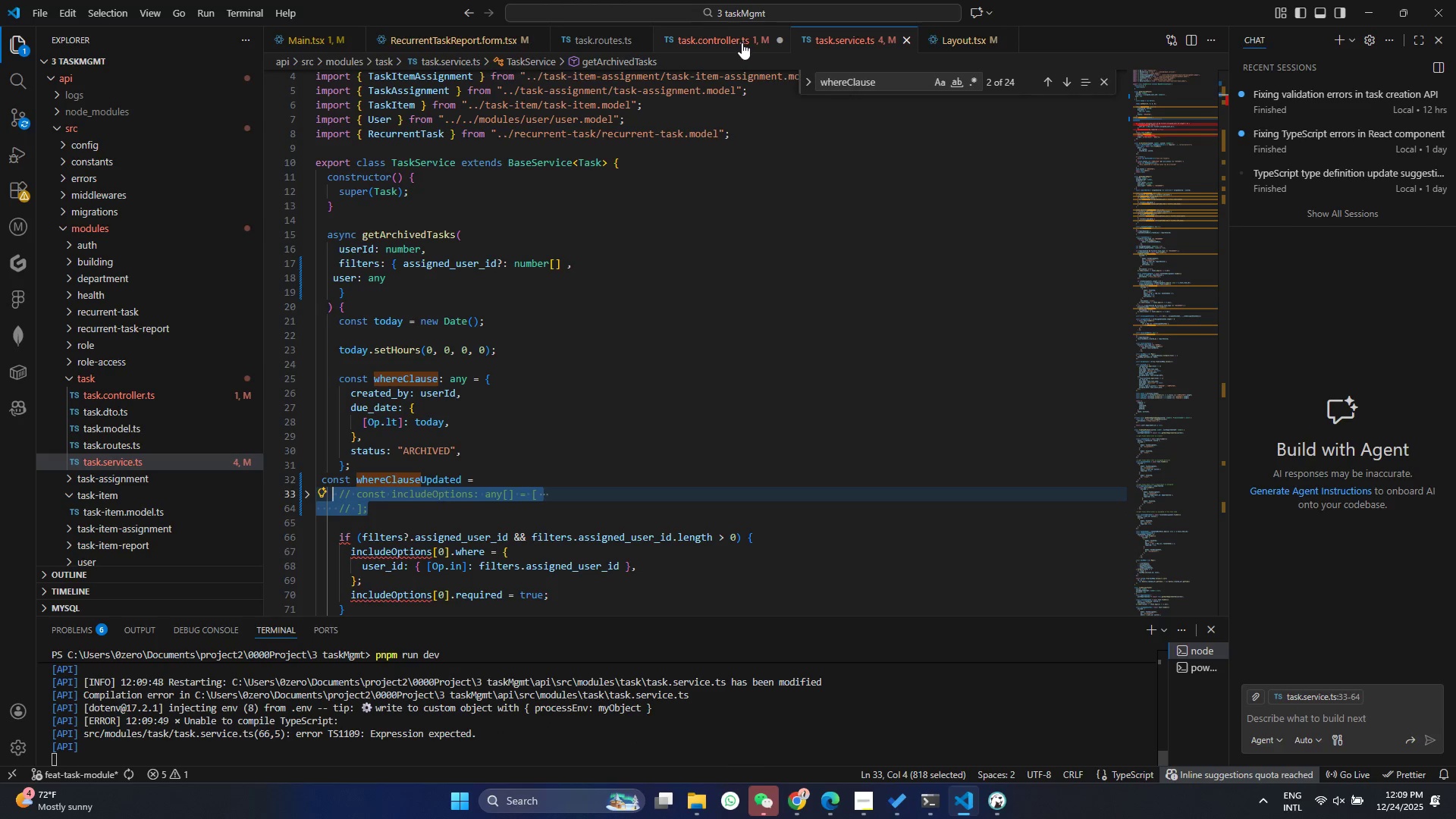 
key(Control+ControlLeft)
 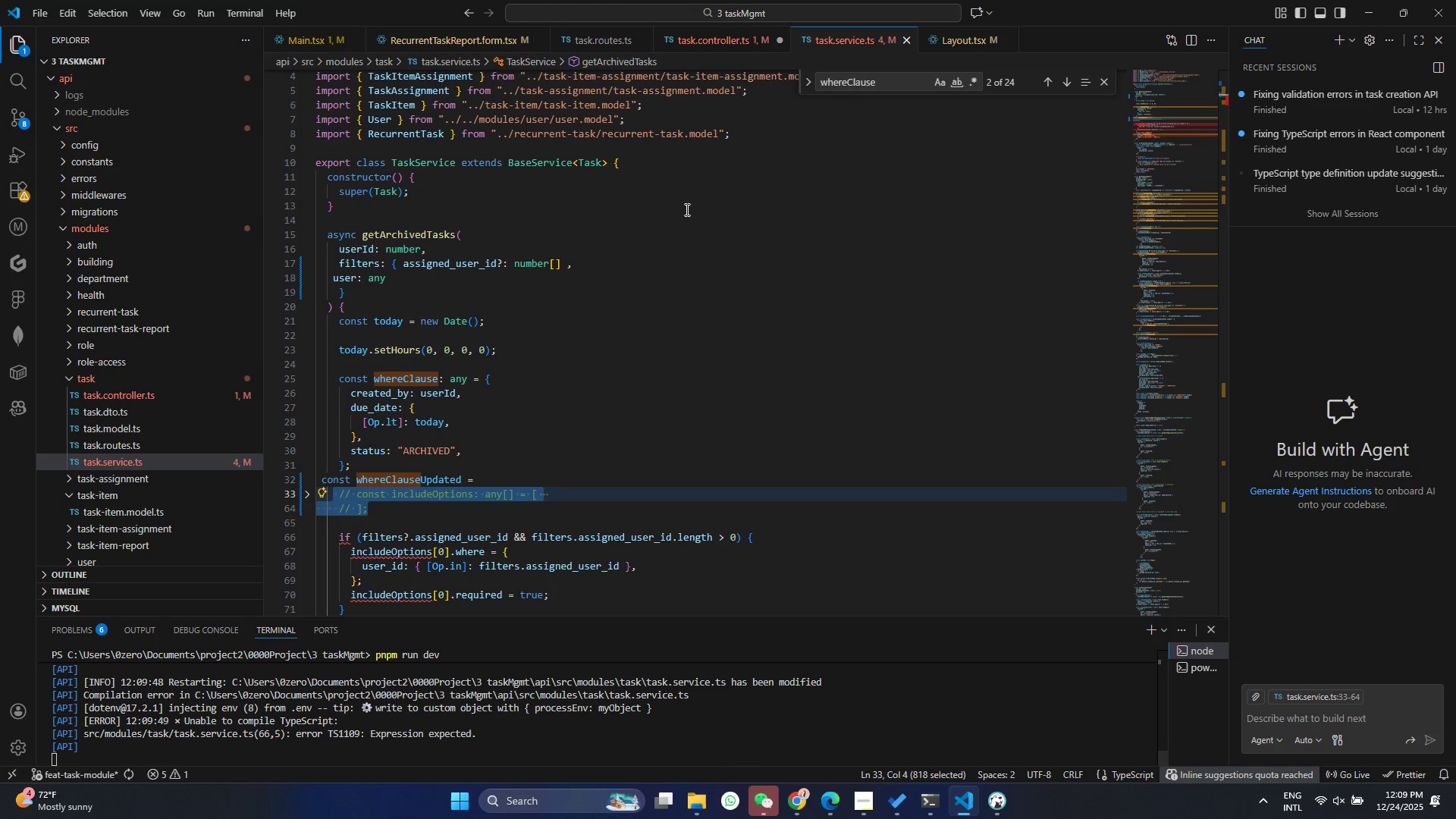 
key(Control+Z)
 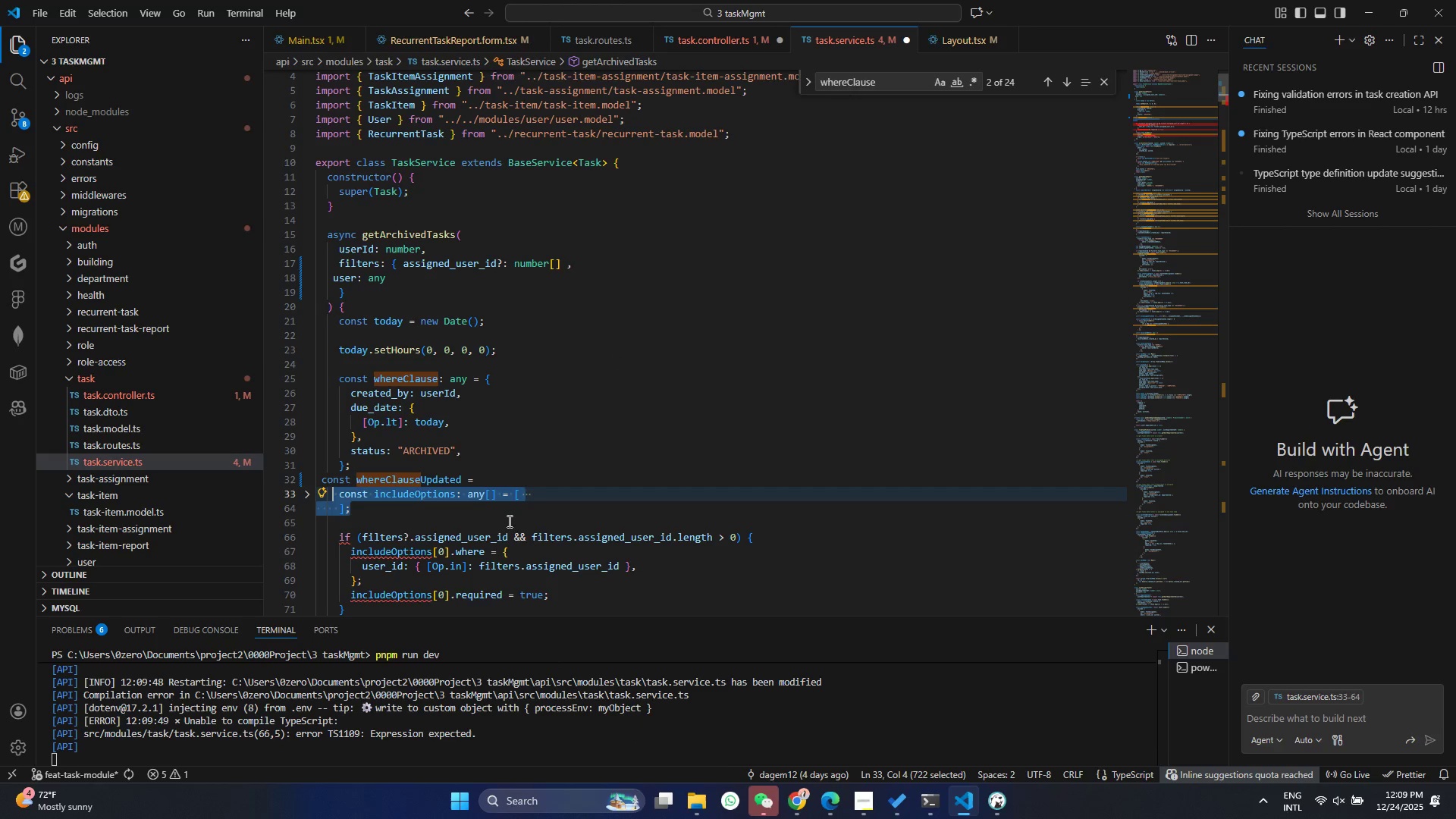 
left_click([503, 525])
 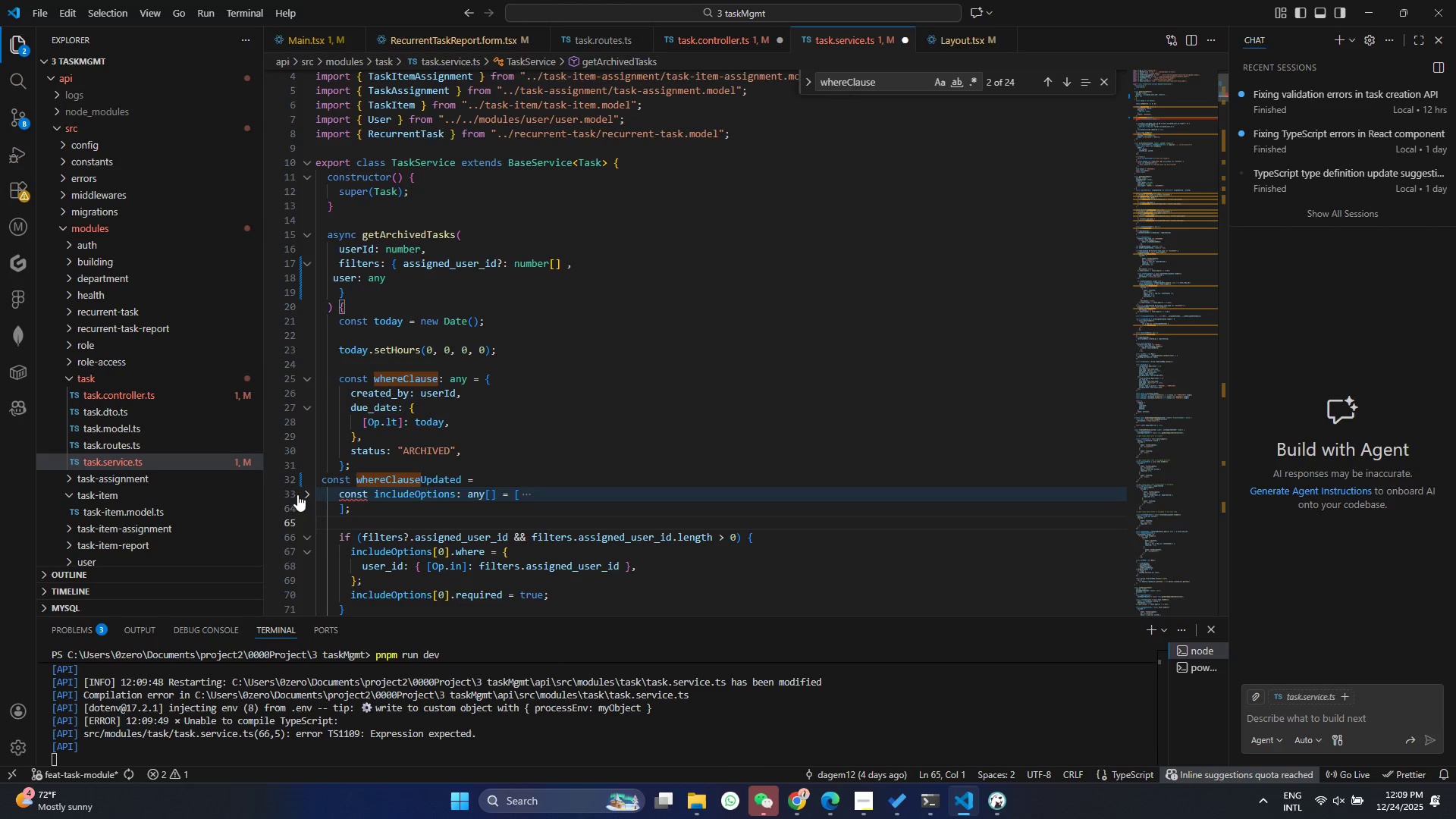 
left_click([309, 494])
 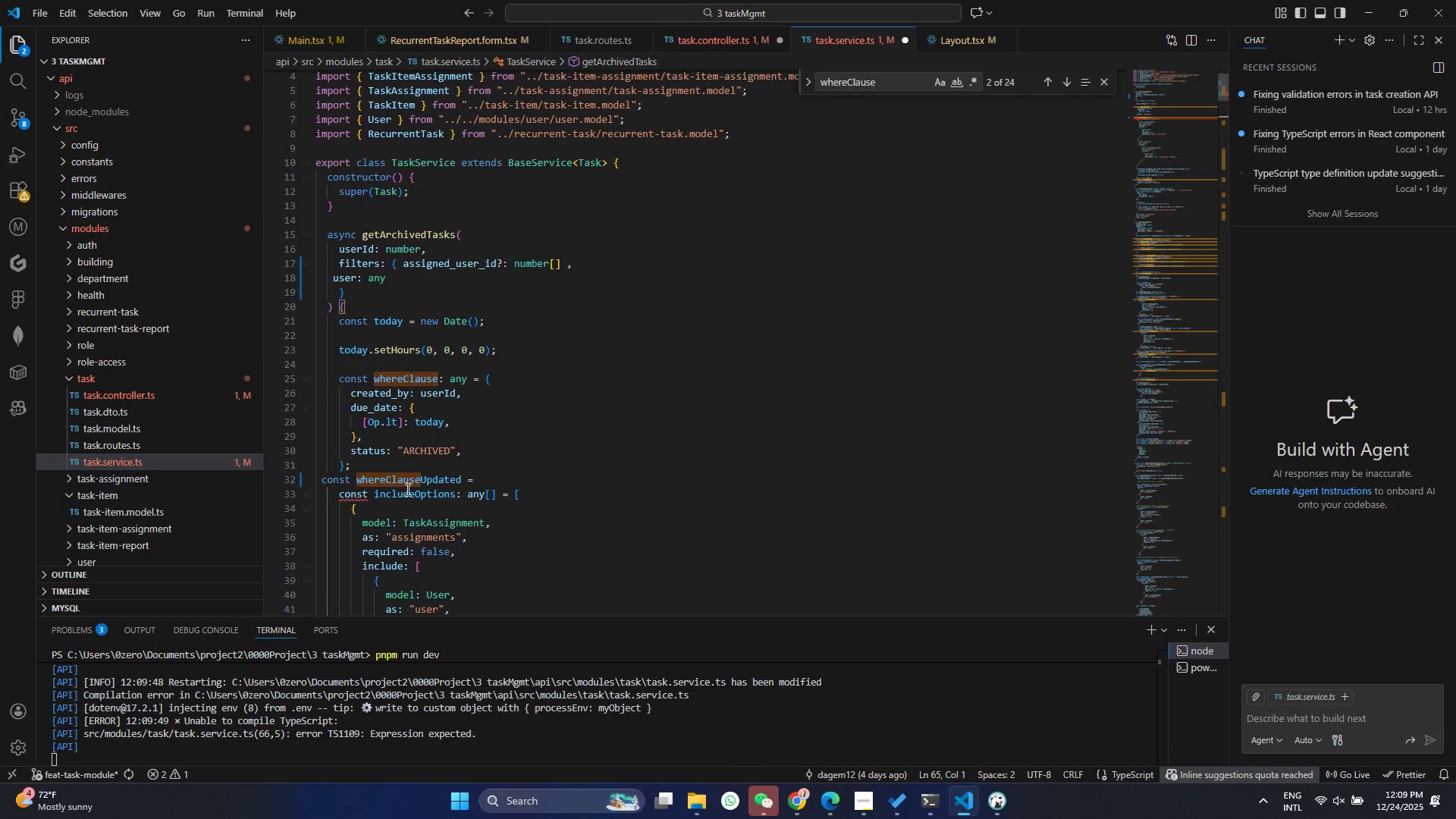 
left_click([444, 482])
 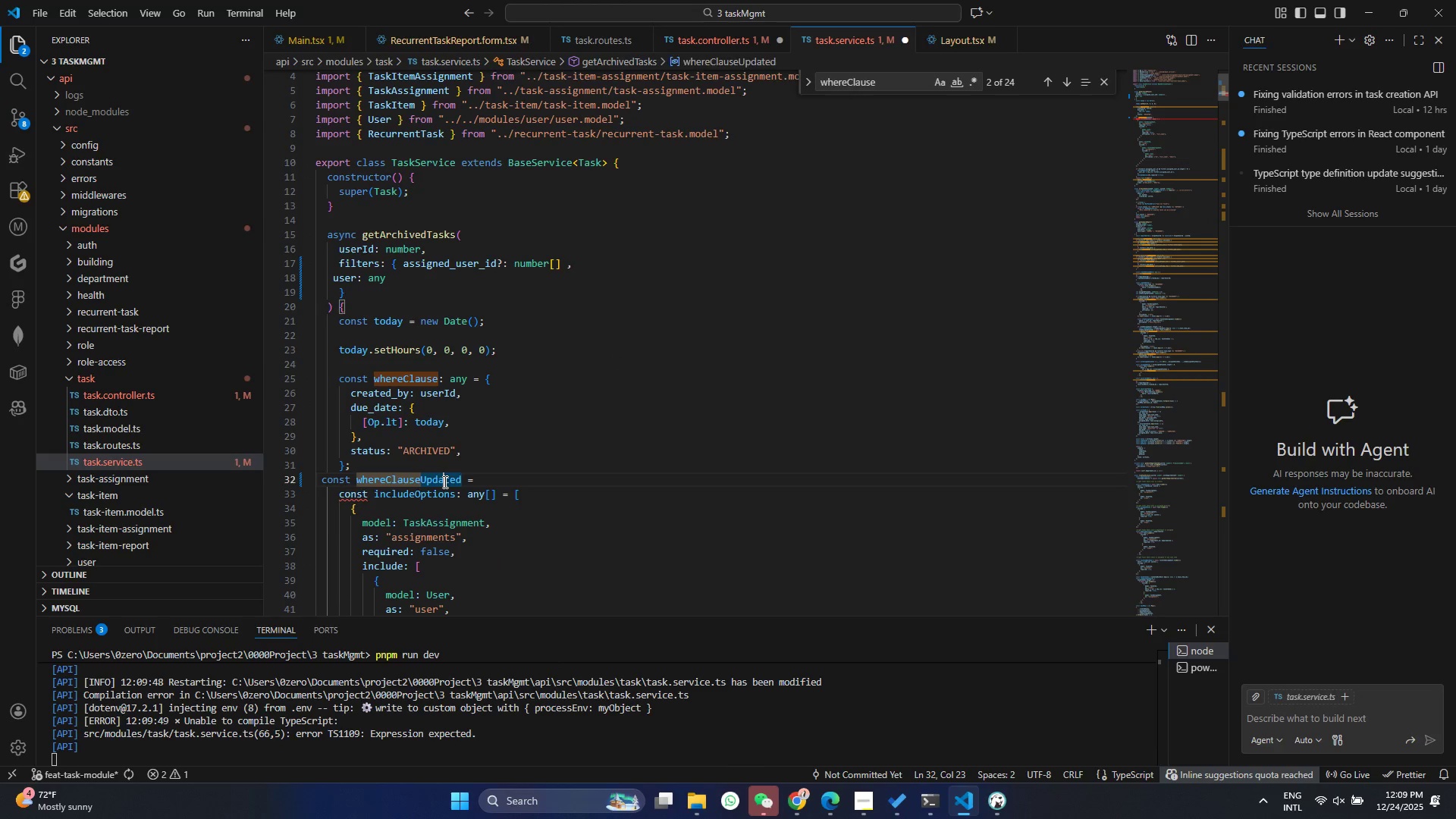 
key(Control+Slash)
 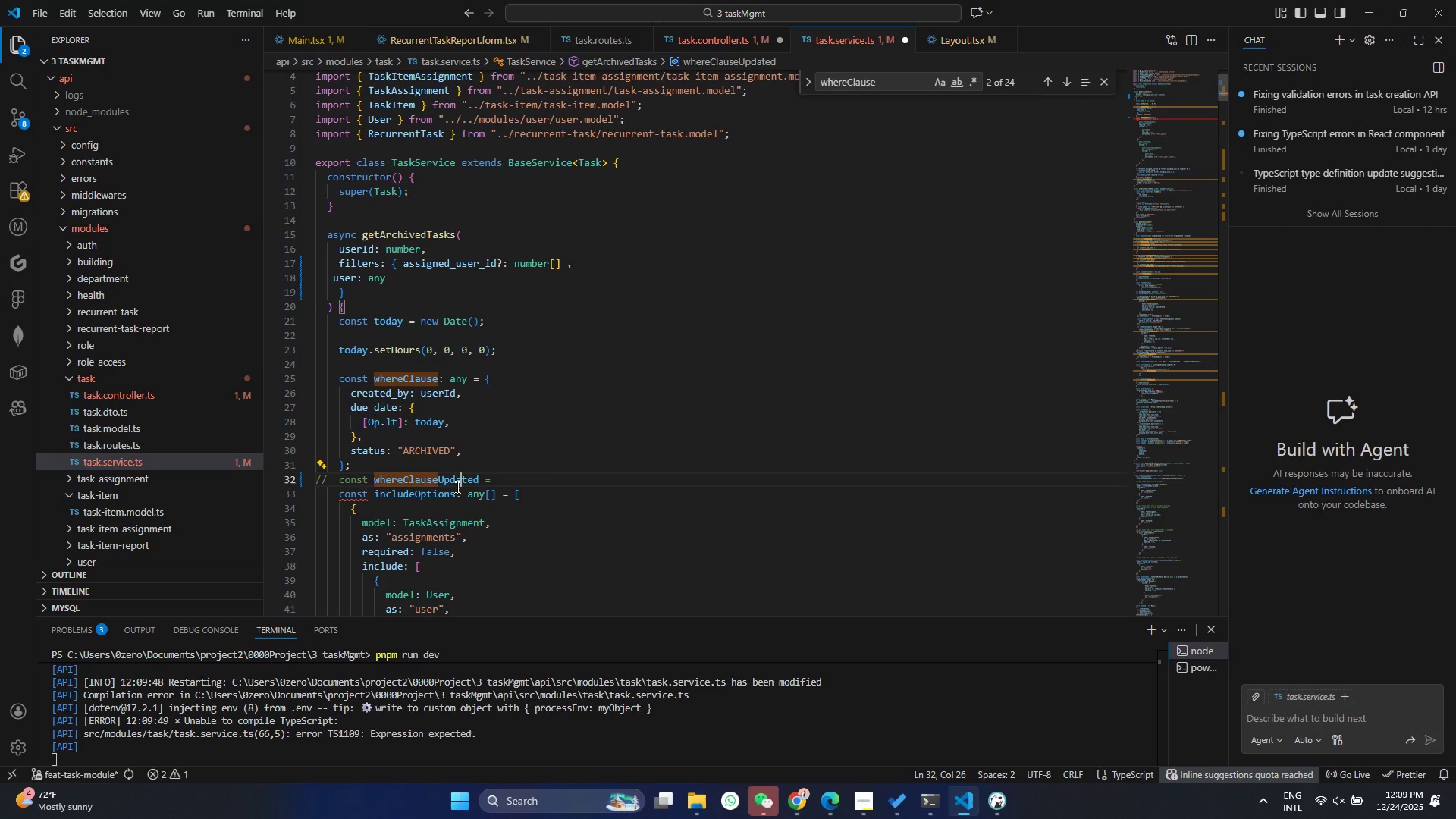 
key(Control+S)
 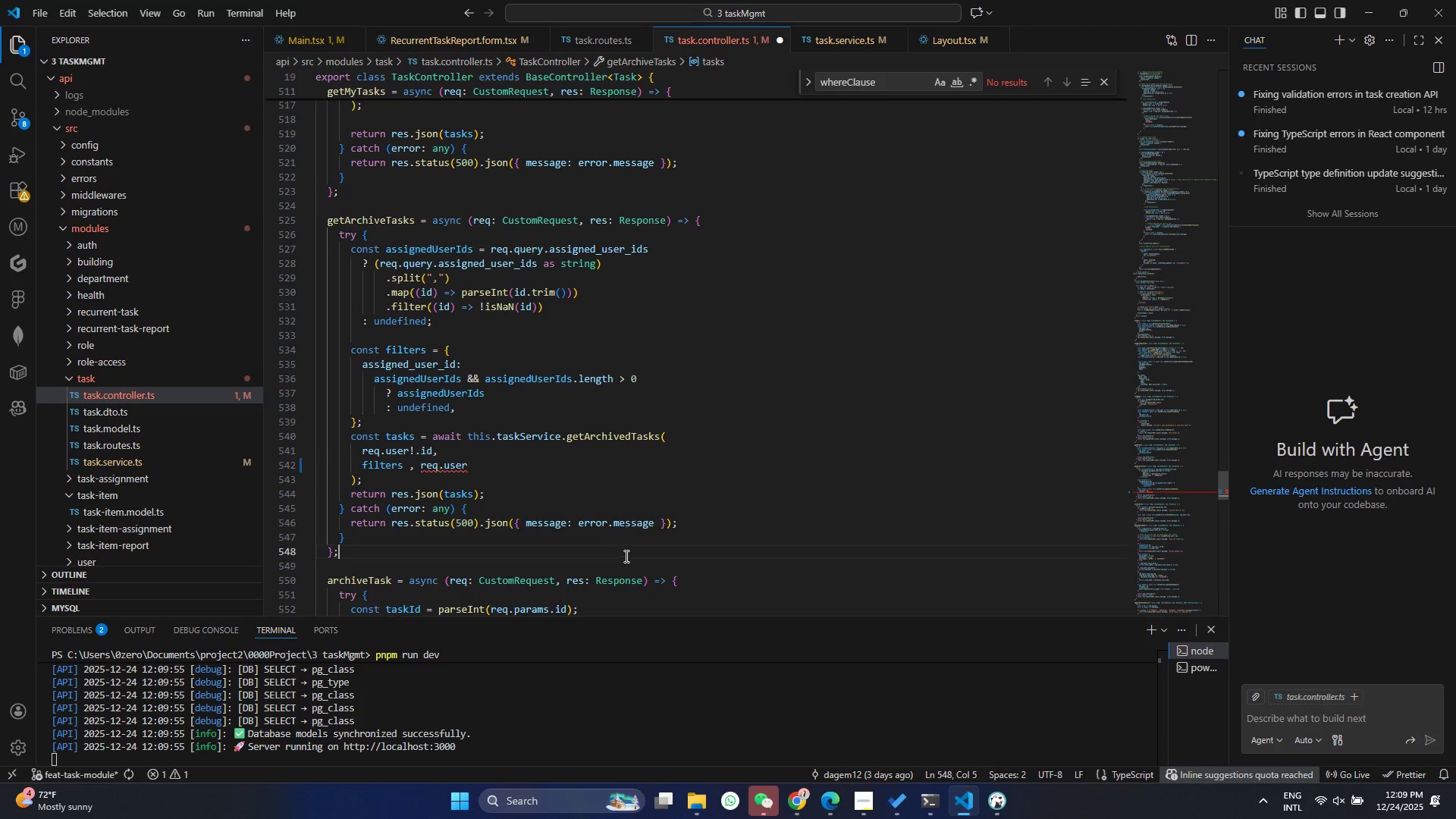 
left_click([422, 472])
 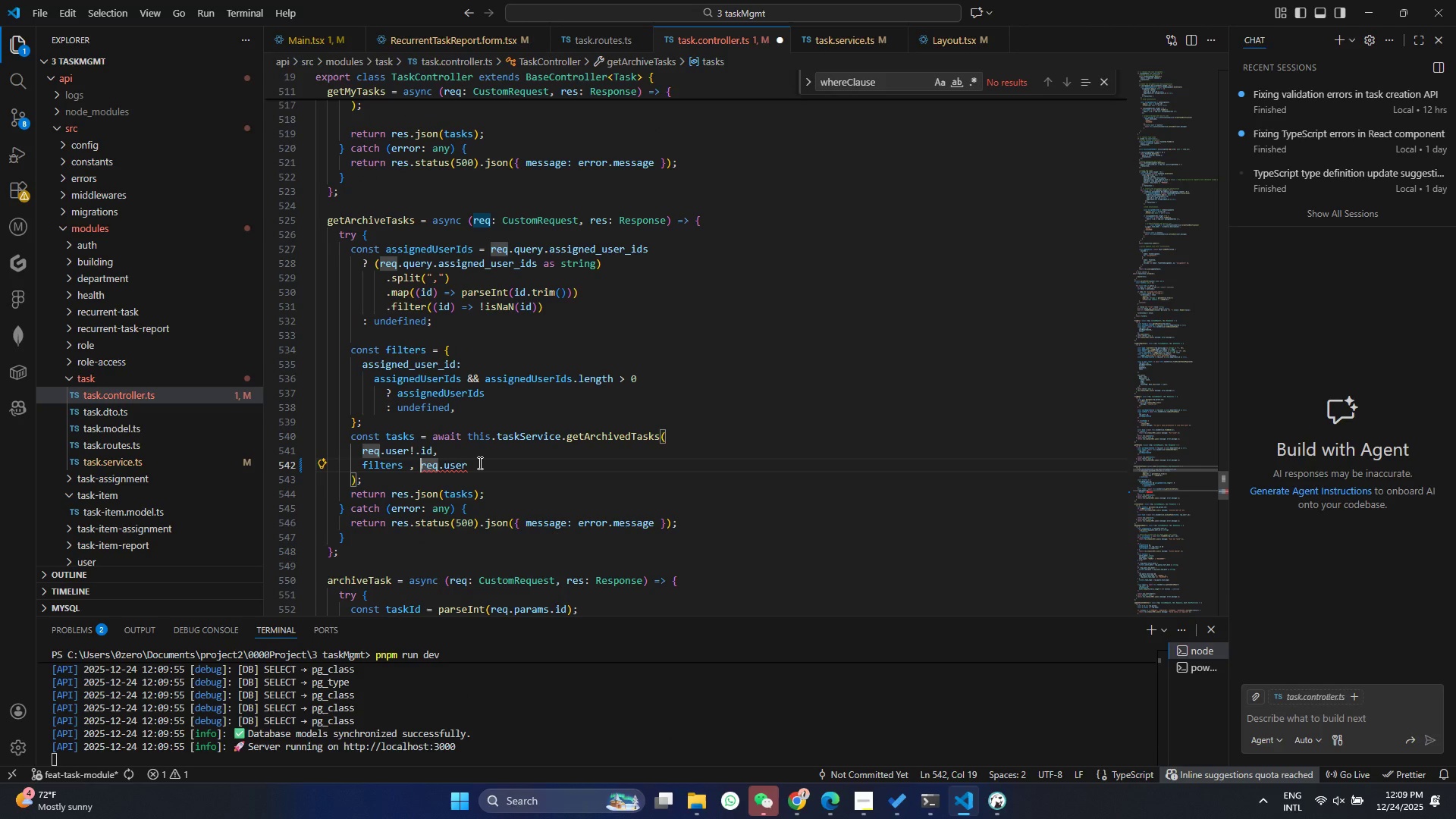 
key(Enter)
 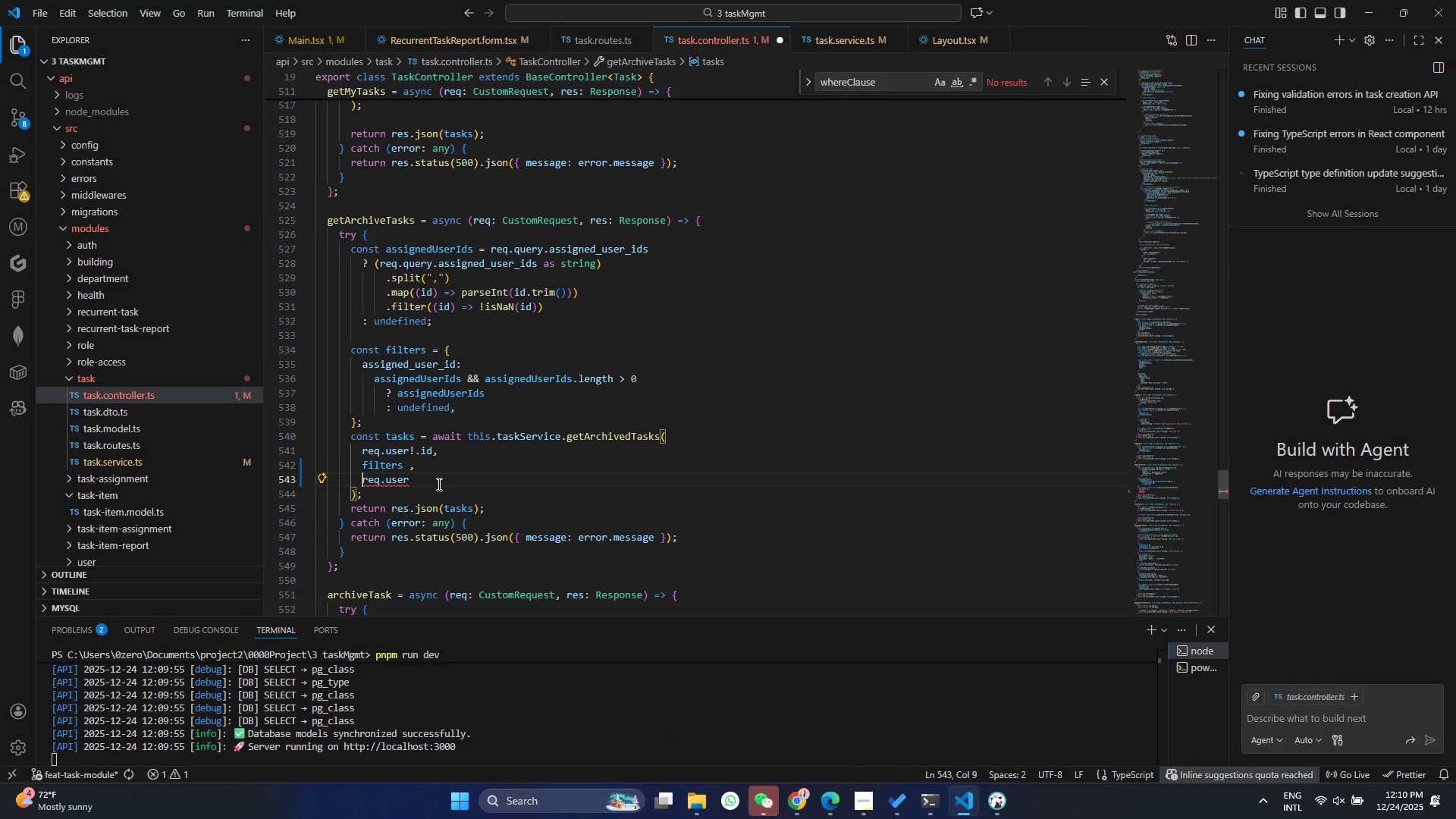 
left_click([410, 487])
 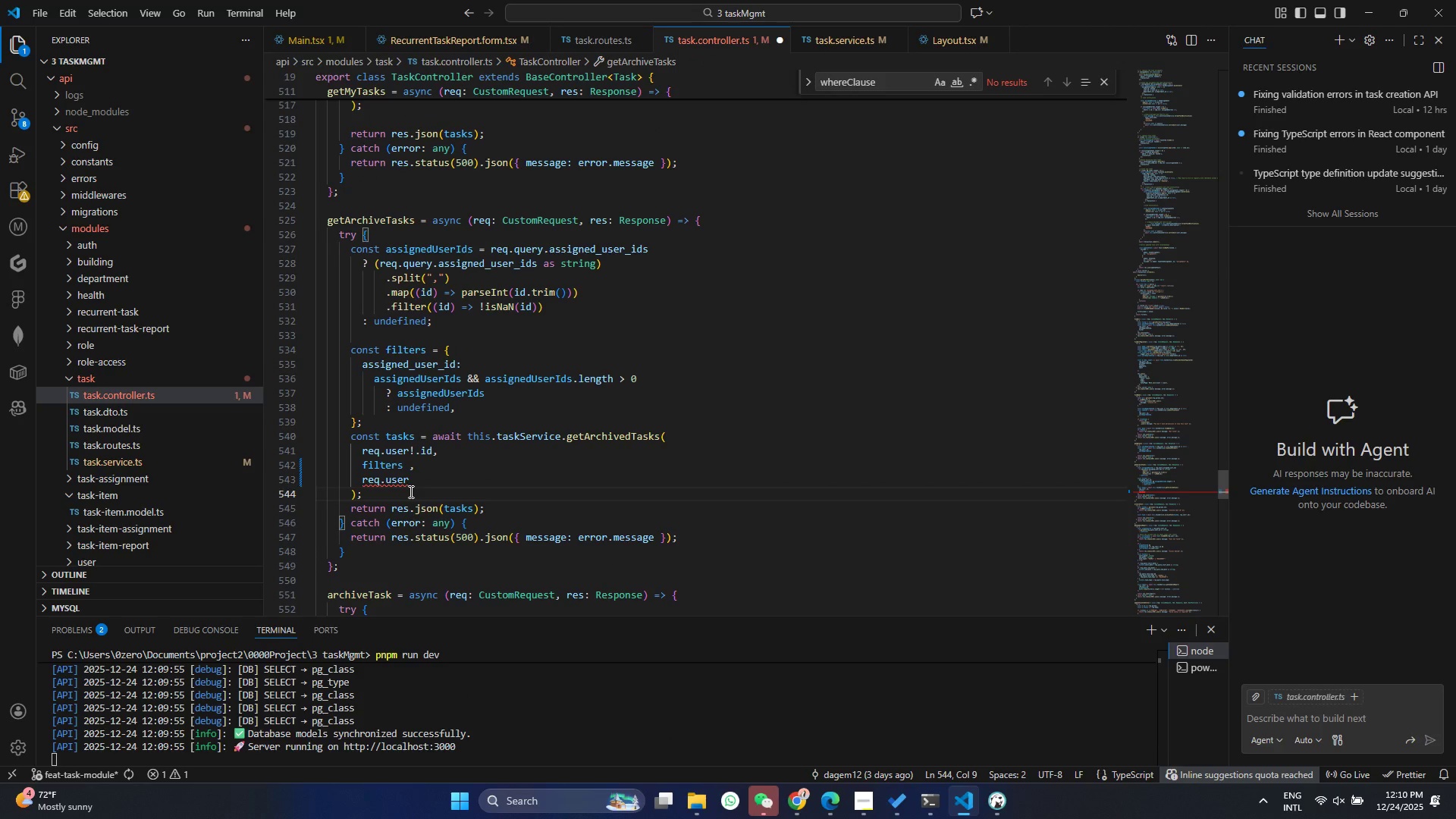 
key(ArrowUp)
 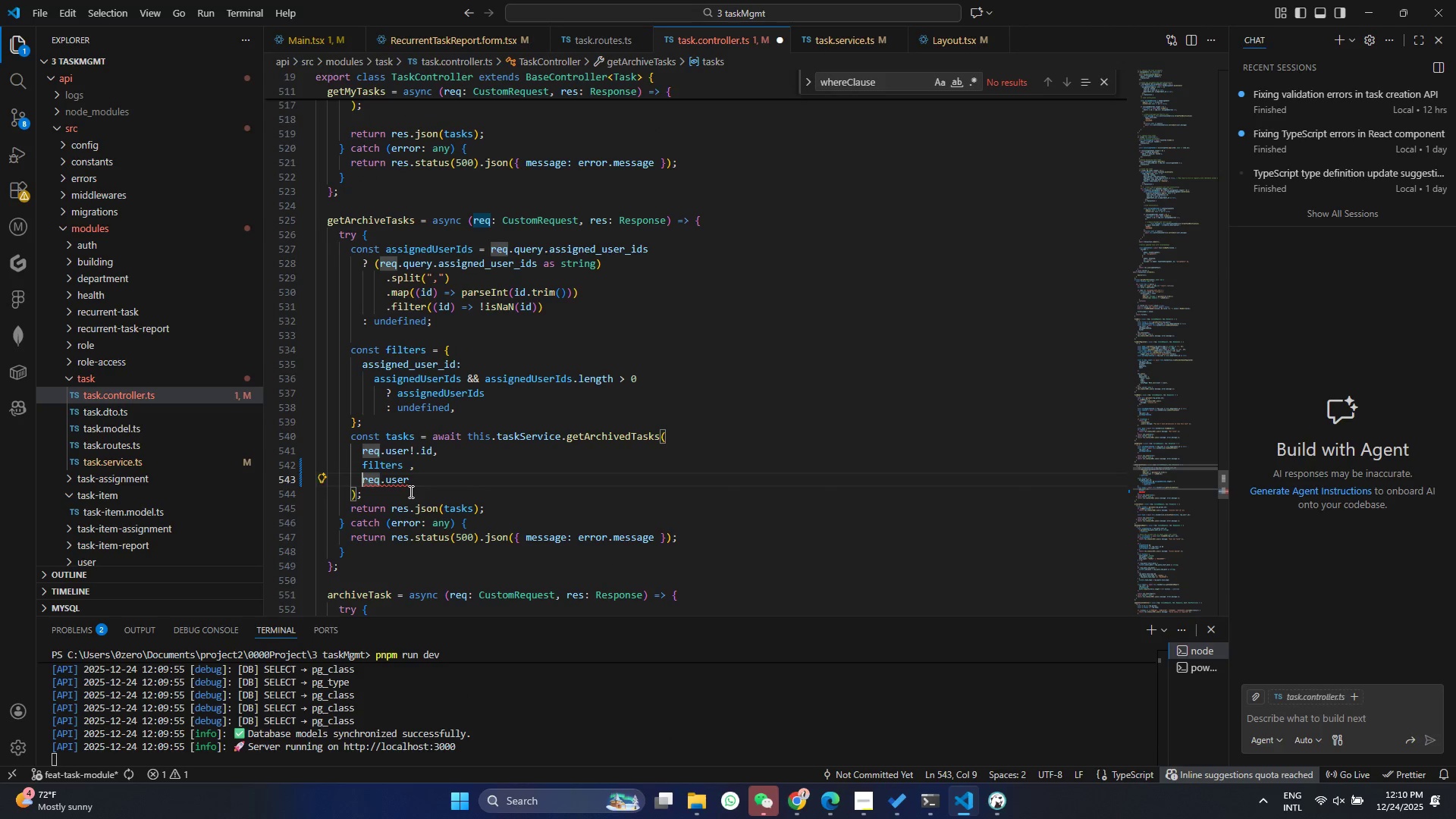 
hold_key(key=ArrowRight, duration=0.7)
 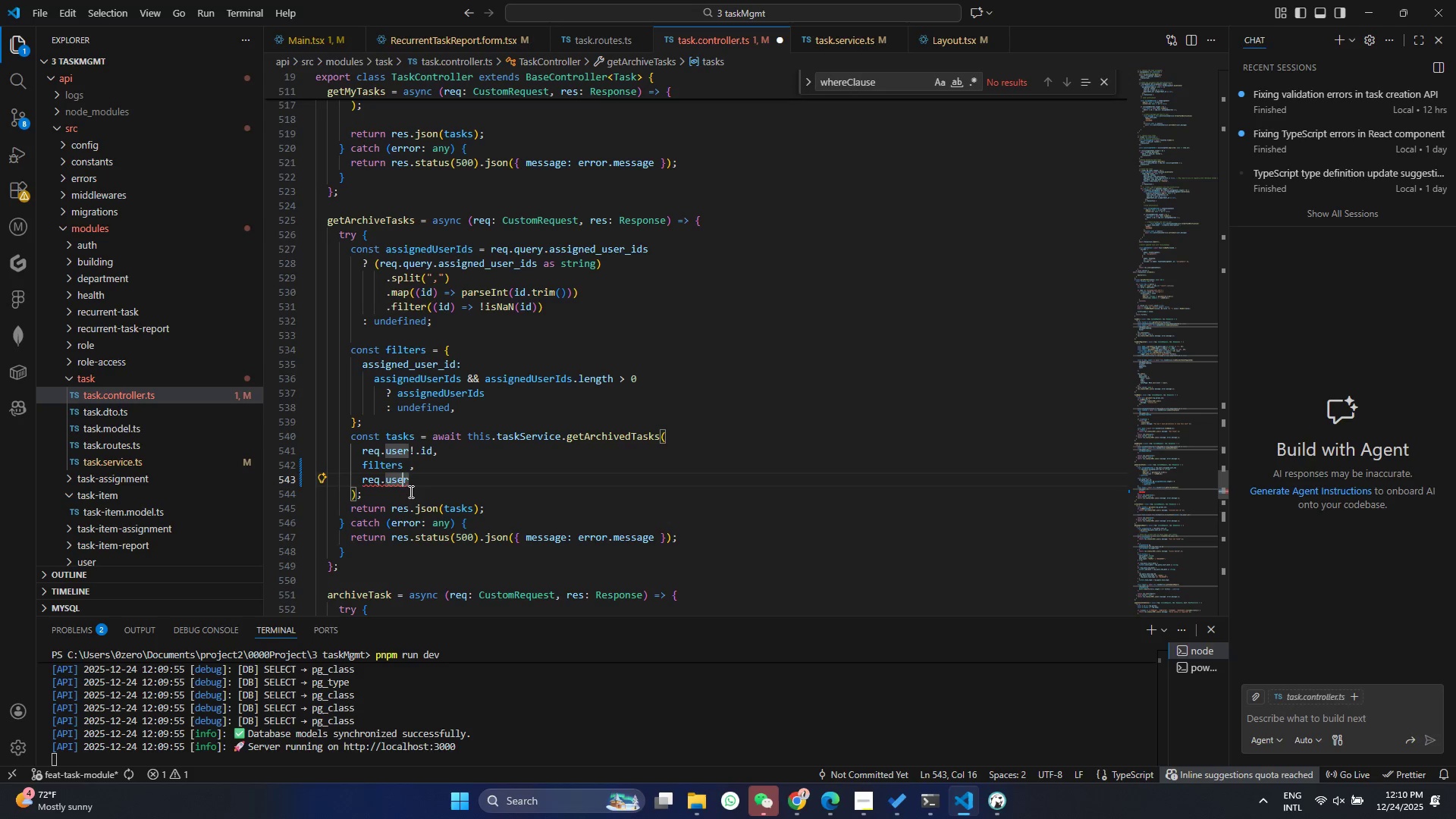 
key(ArrowRight)
 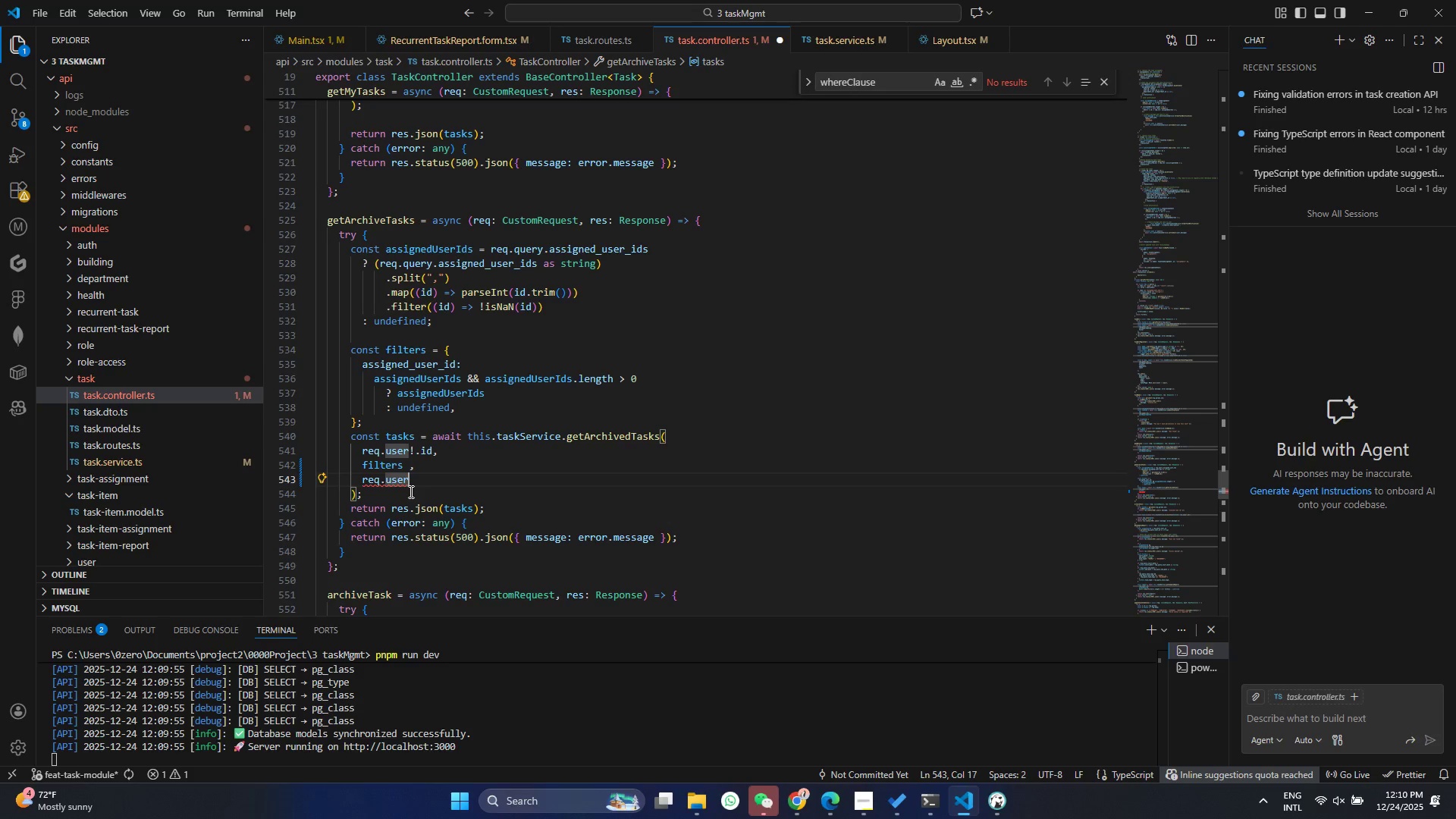 
type(.is)
 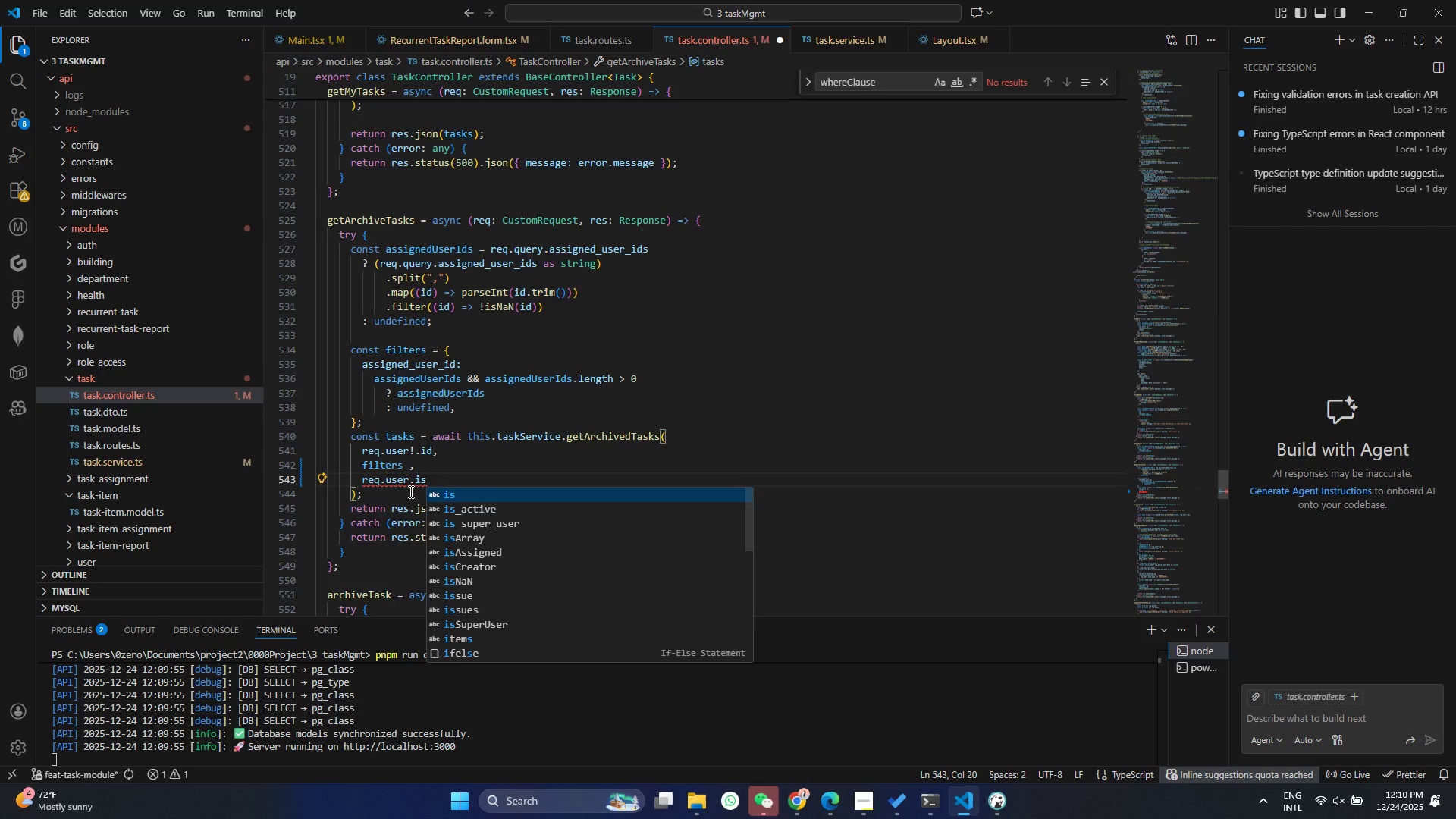 
key(ArrowDown)
 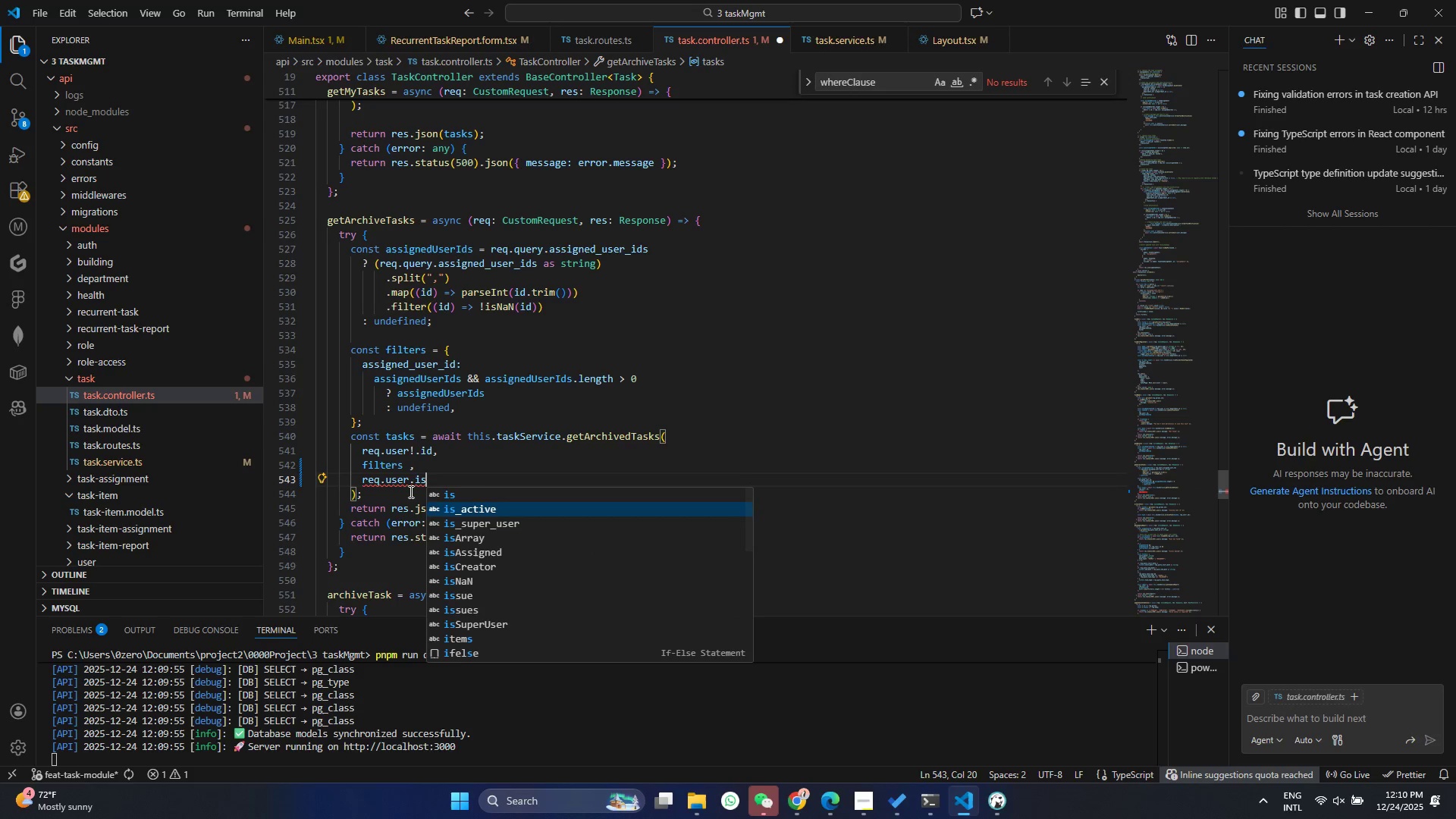 
key(ArrowDown)
 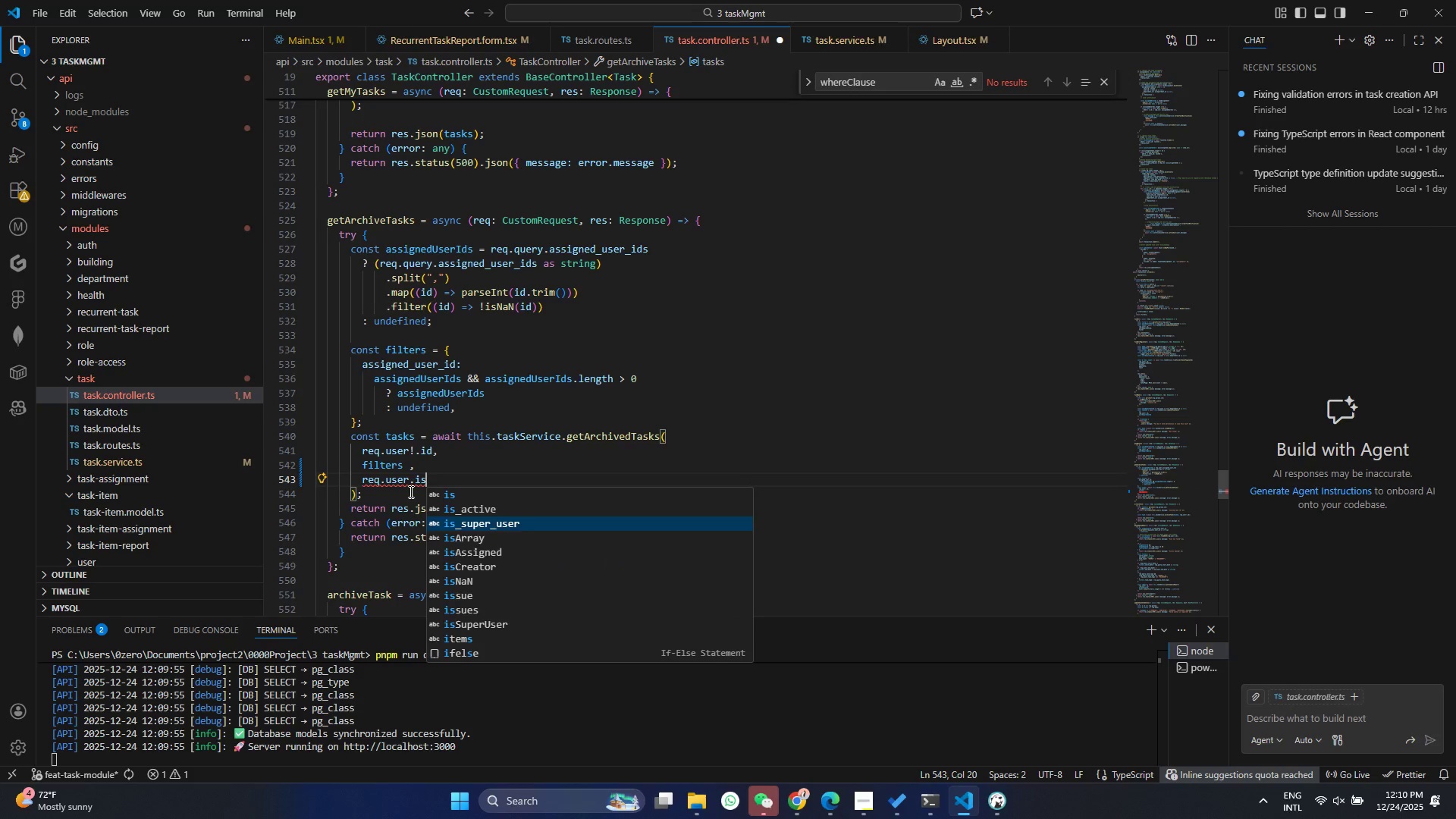 
key(Enter)
 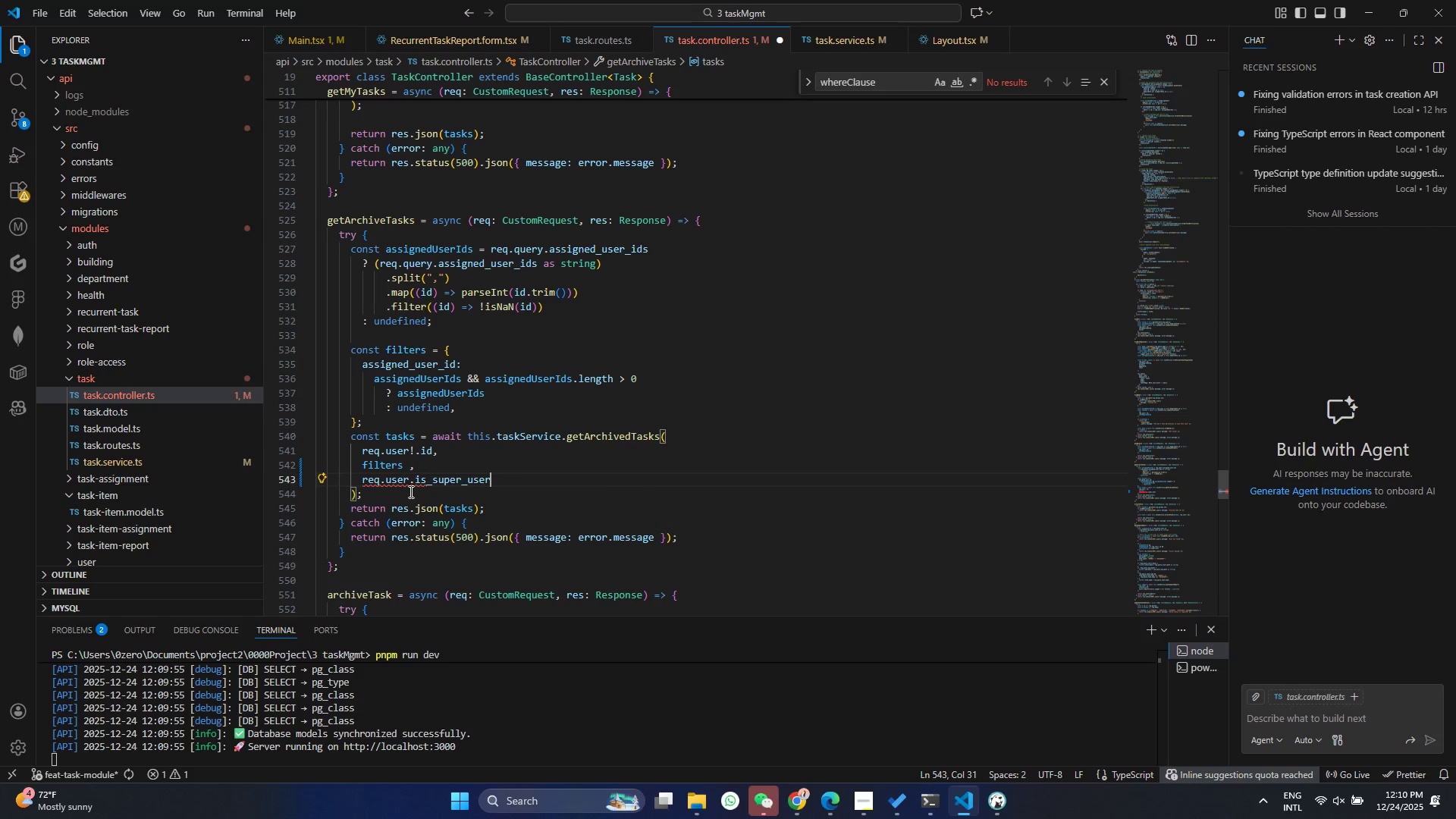 
key(Control+ControlLeft)
 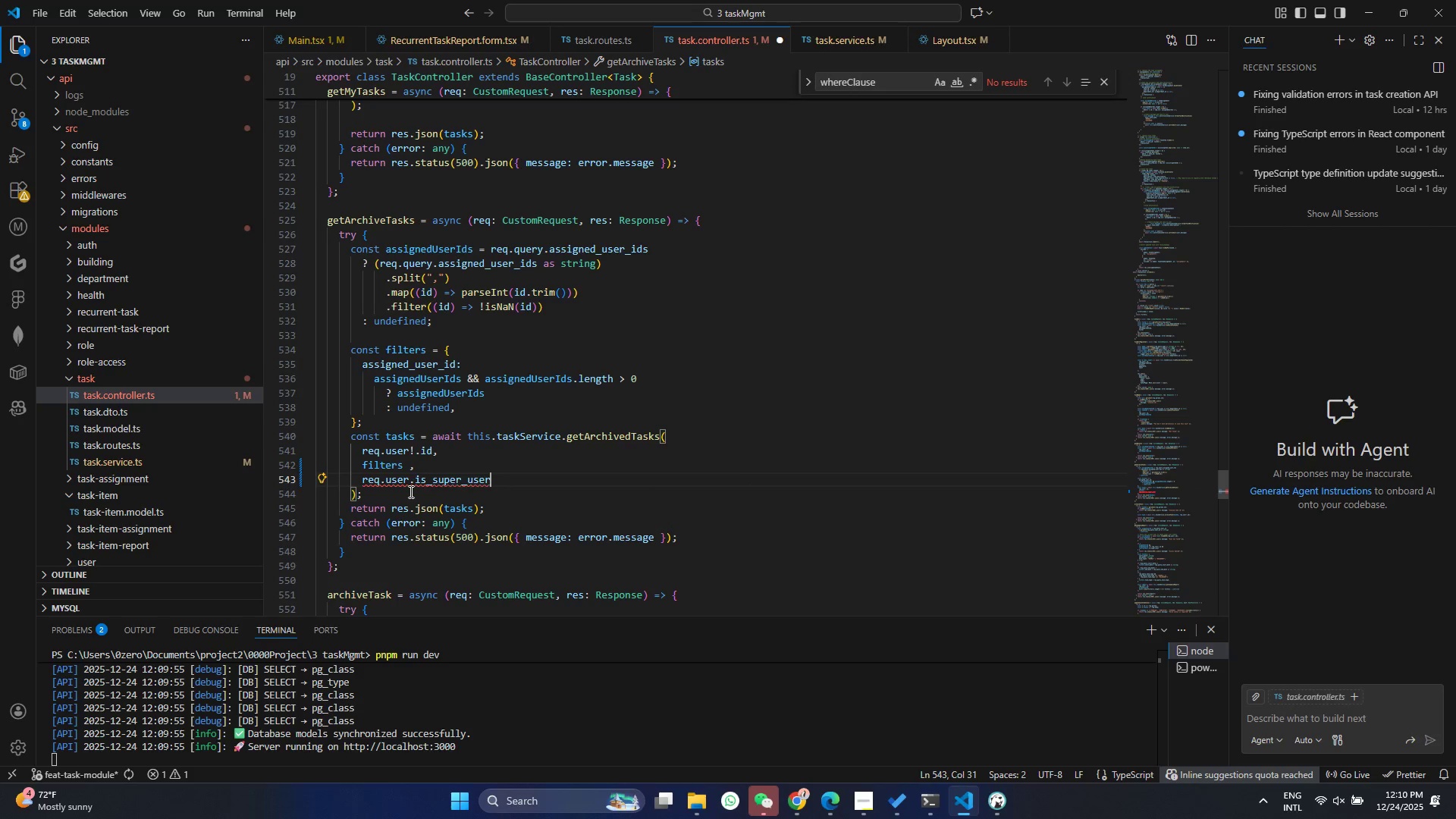 
key(Control+S)
 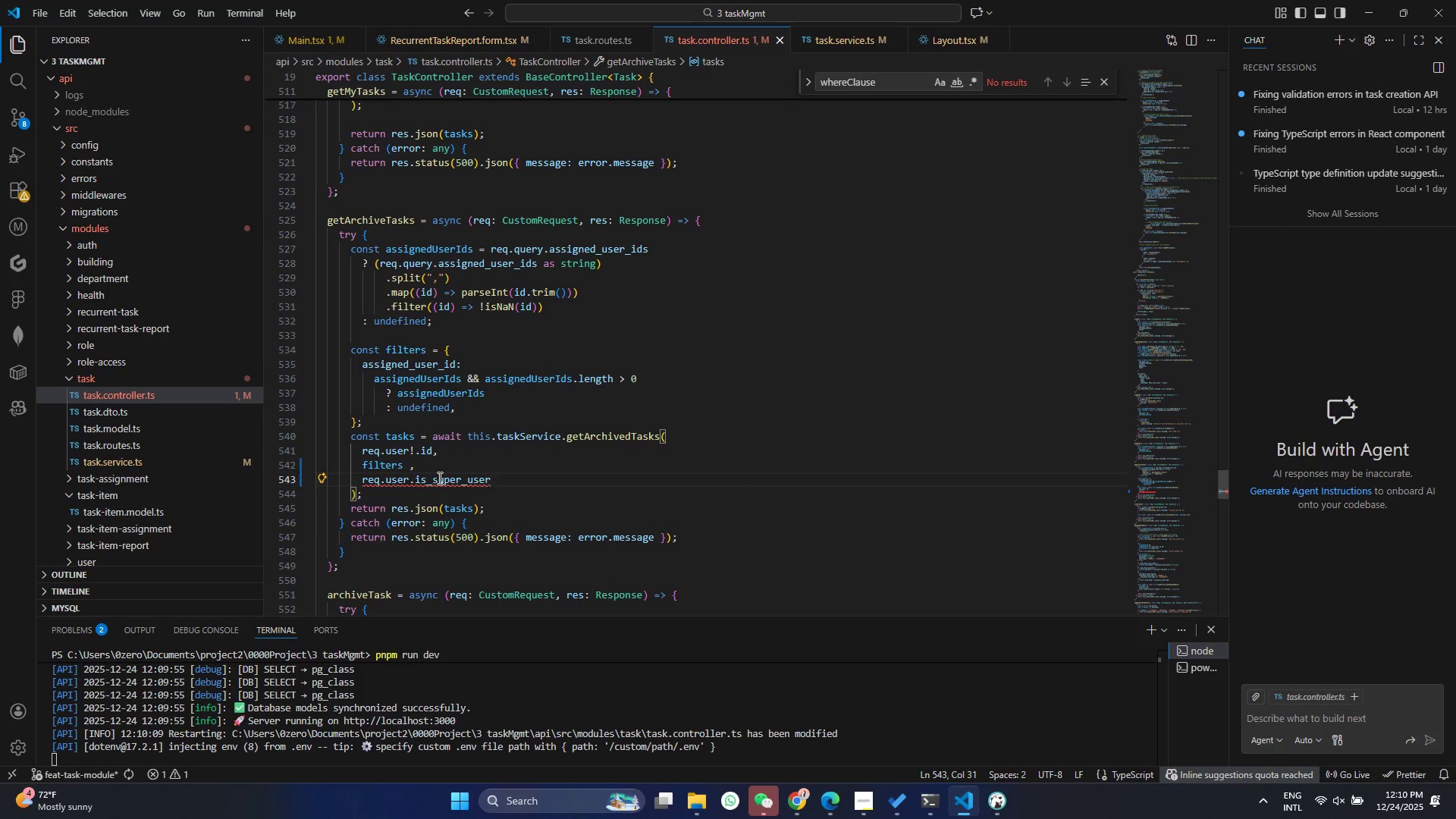 
double_click([438, 478])
 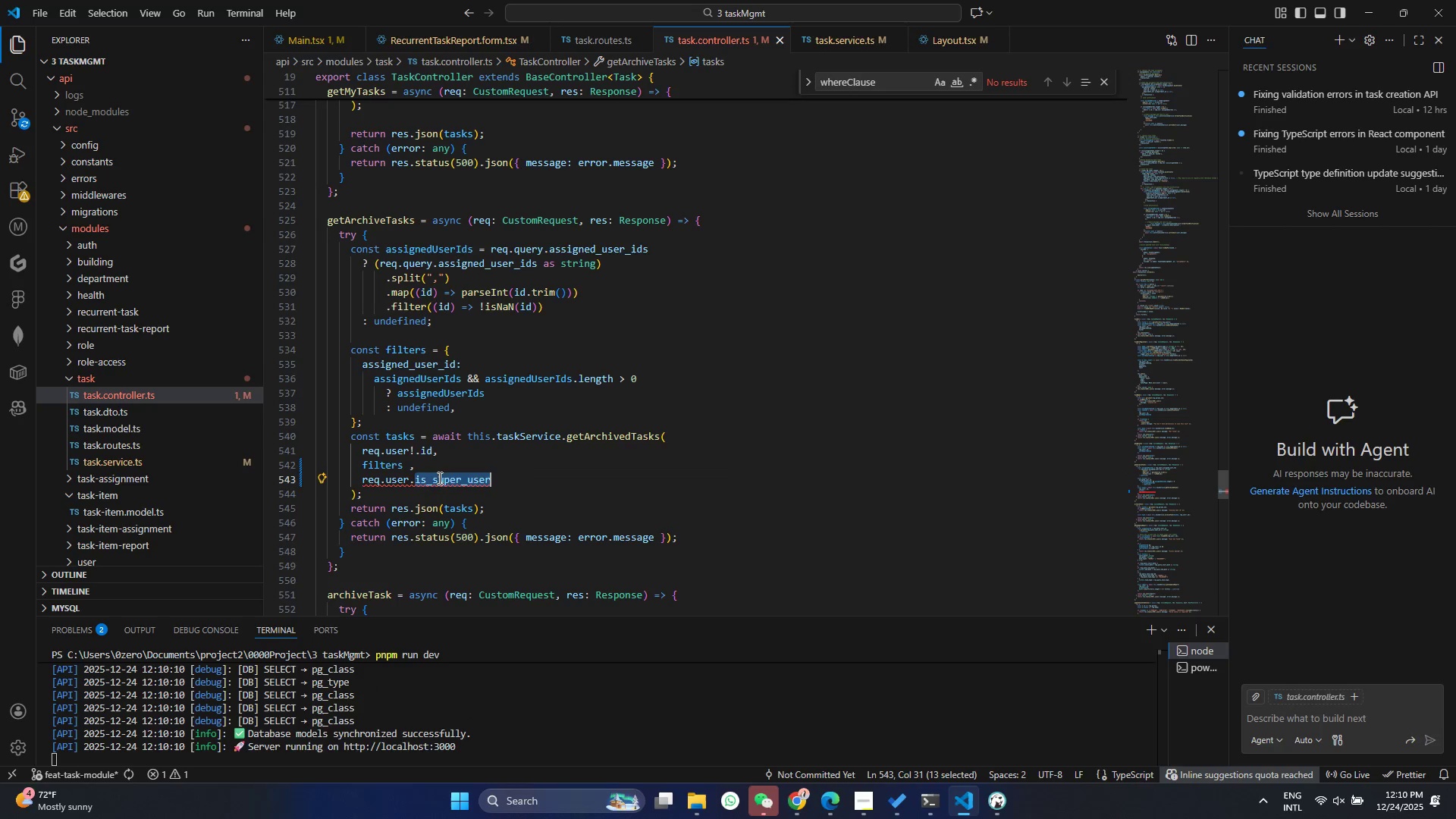 
hold_key(key=ControlLeft, duration=0.47)
 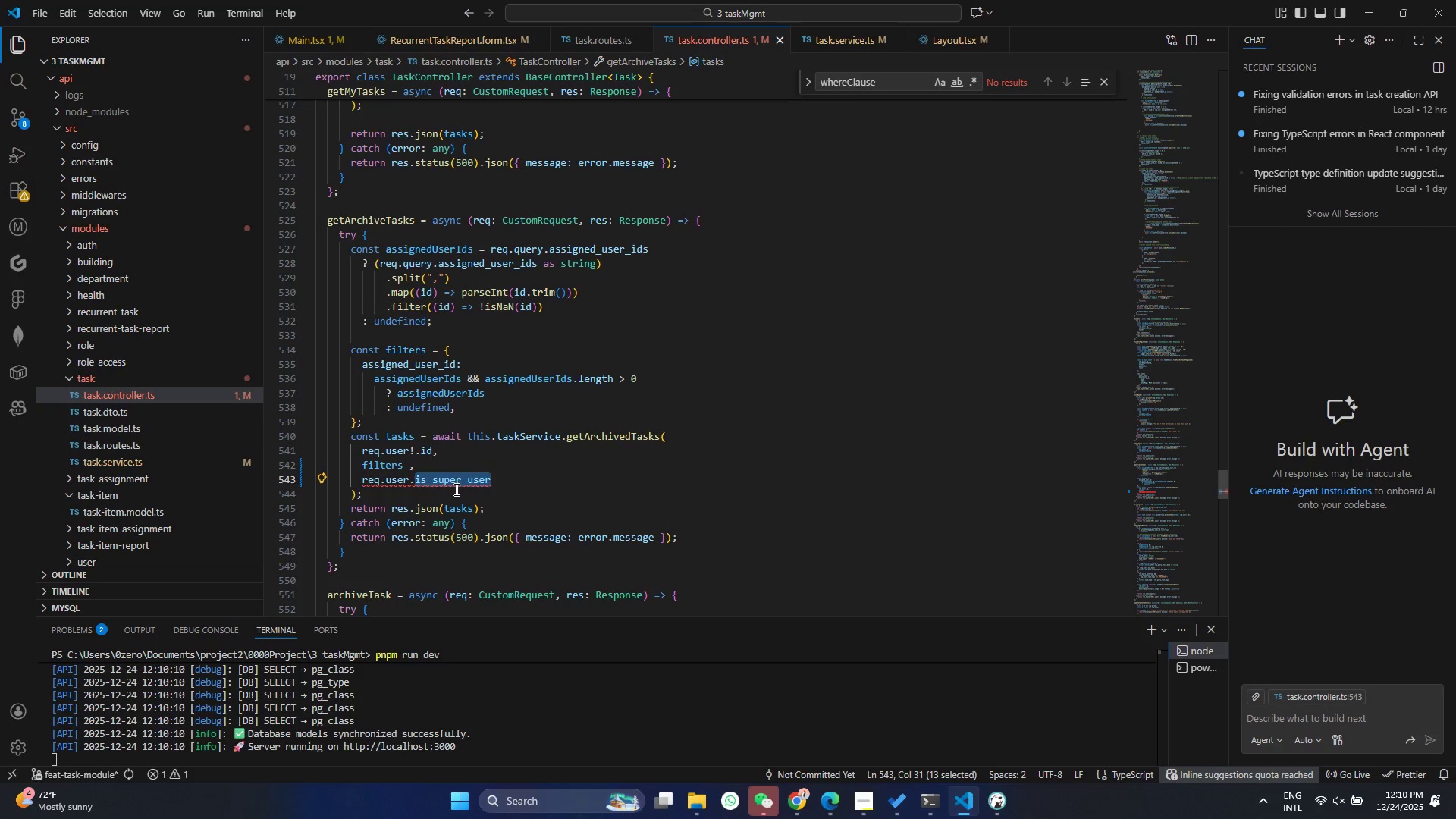 
left_click([455, 489])
 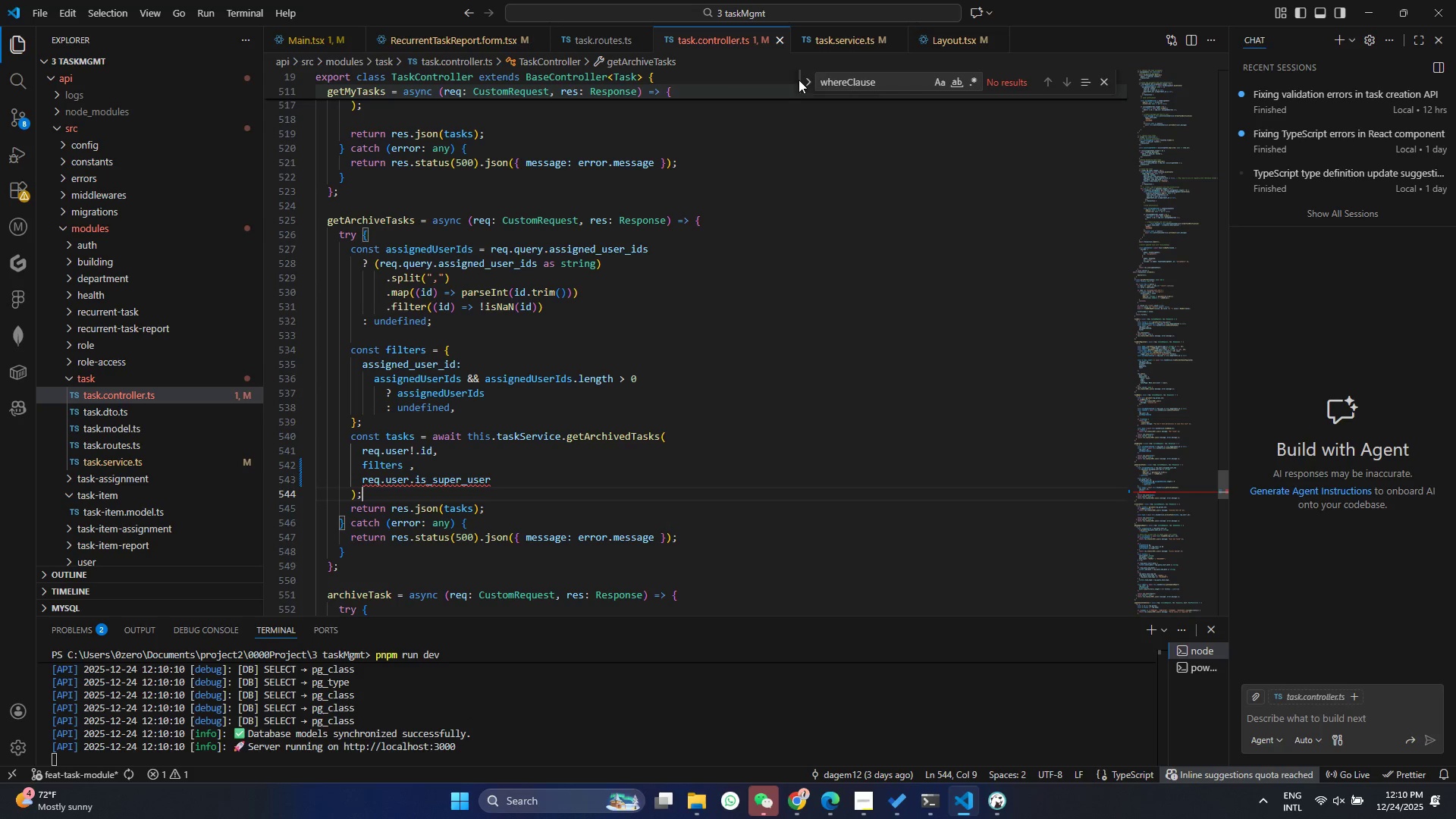 
left_click([839, 36])
 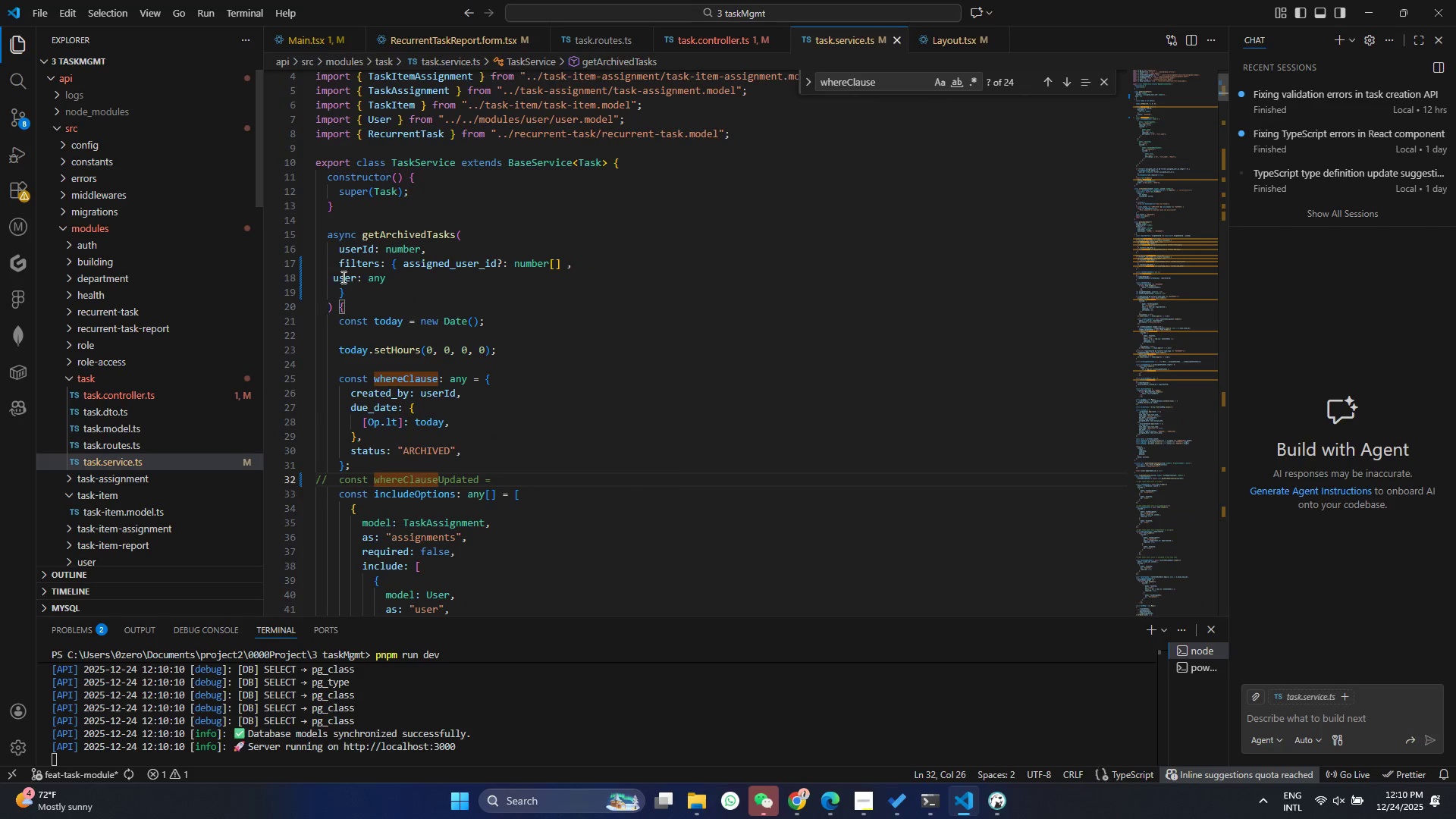 
left_click([354, 275])
 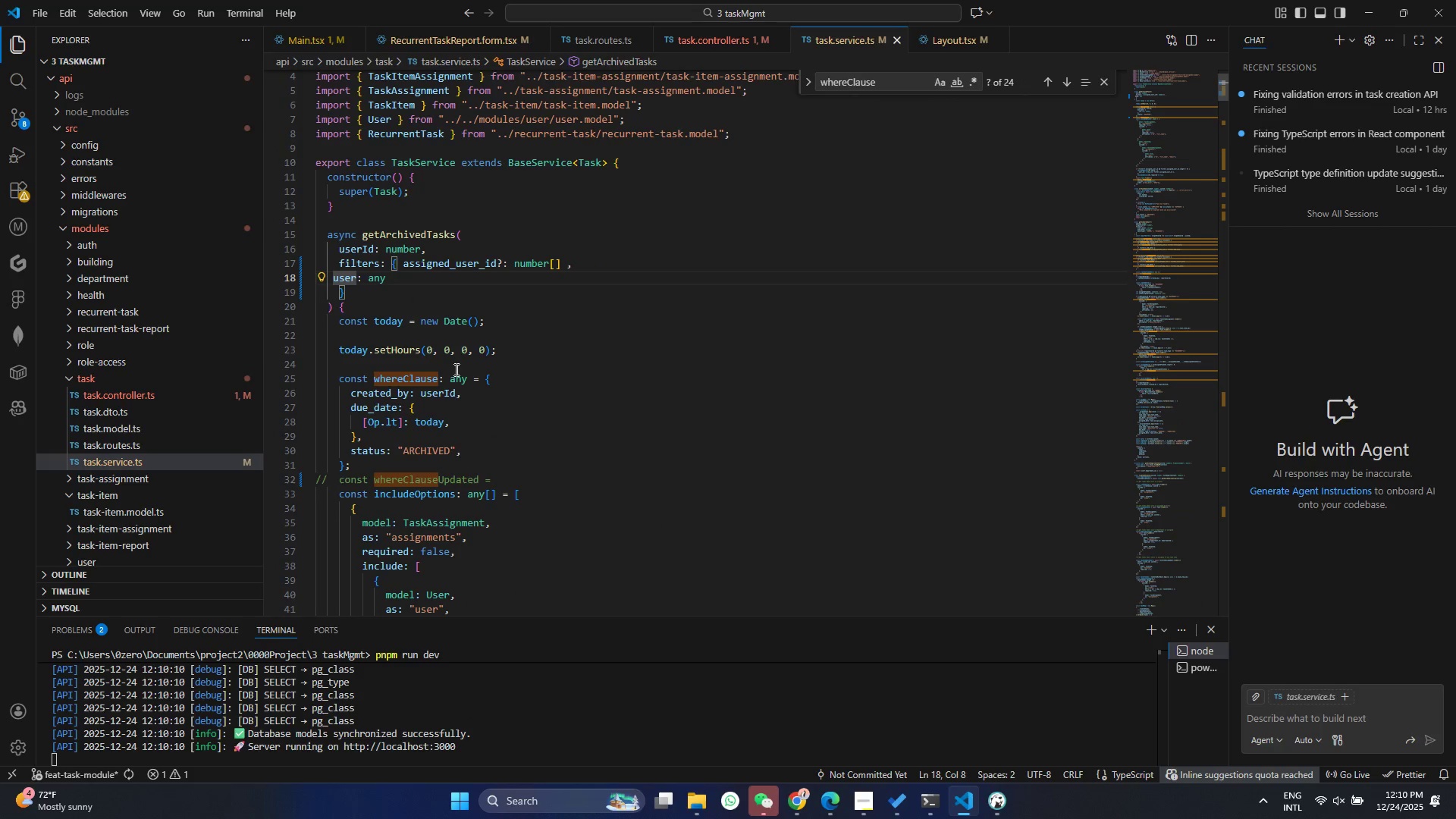 
hold_key(key=ShiftRight, duration=0.88)
 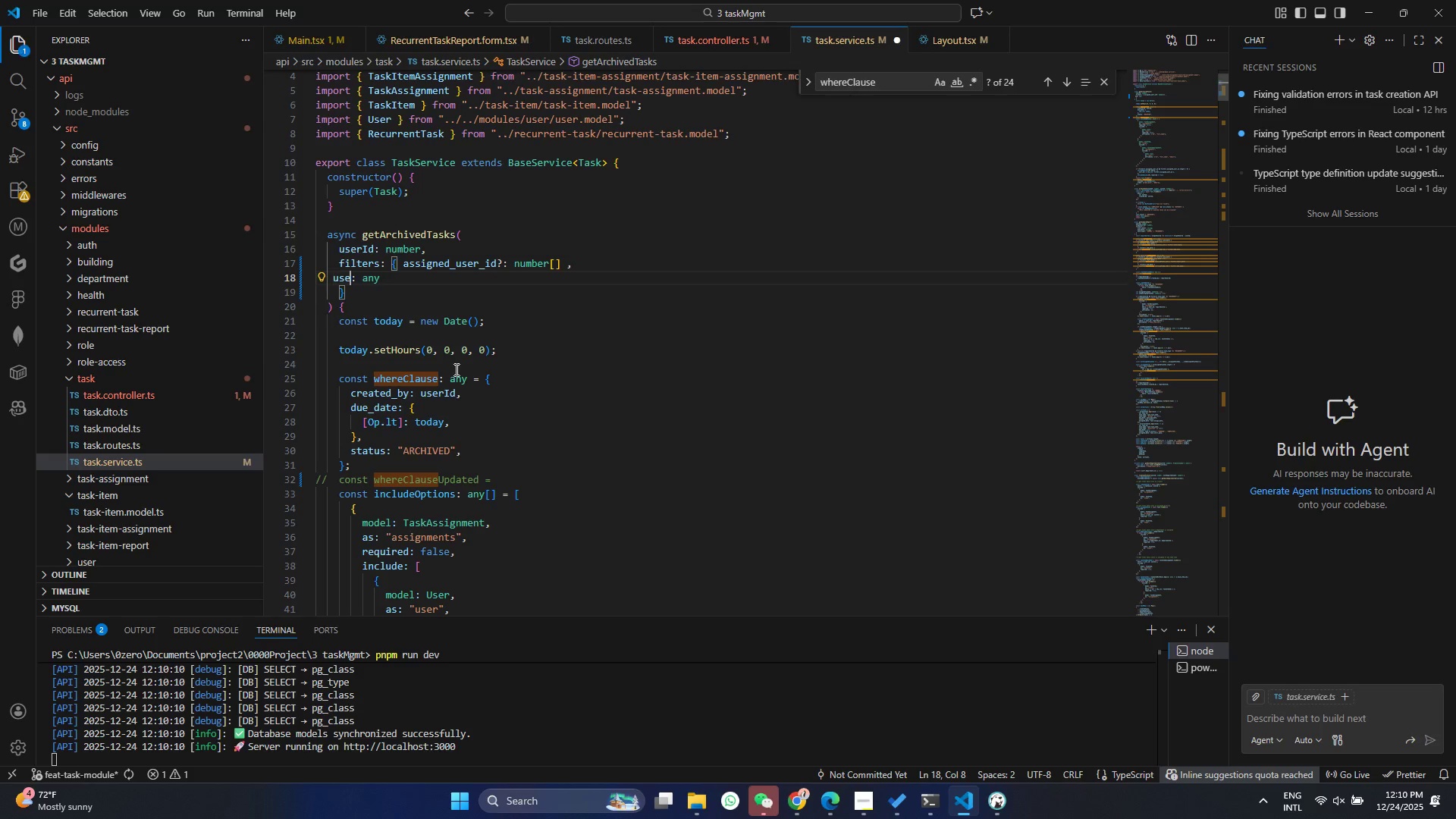 
key(Backspace)
key(Backspace)
key(Backspace)
key(Backspace)
type(sper_ser)
 